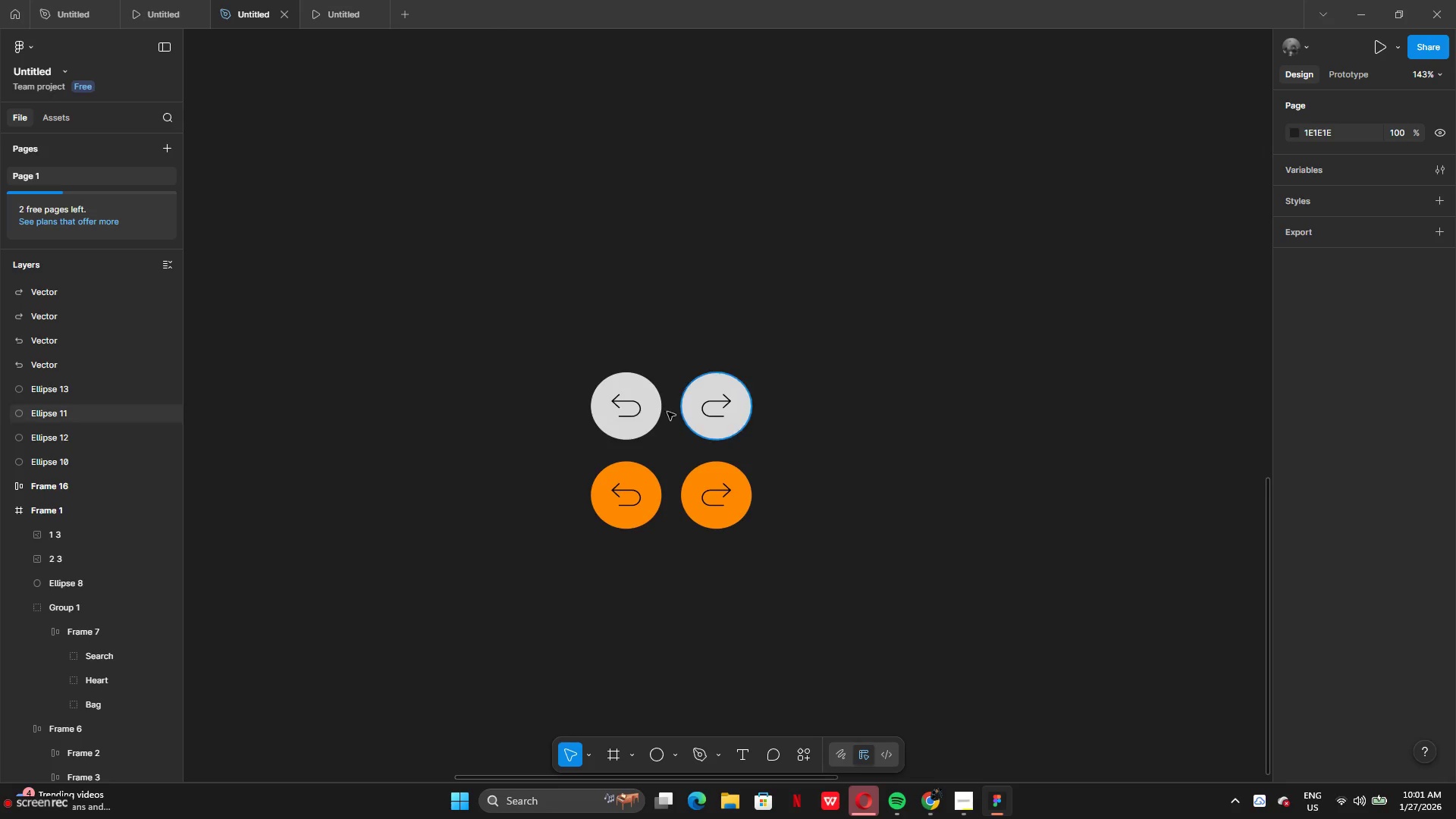 
left_click_drag(start_coordinate=[554, 362], to_coordinate=[804, 542])
 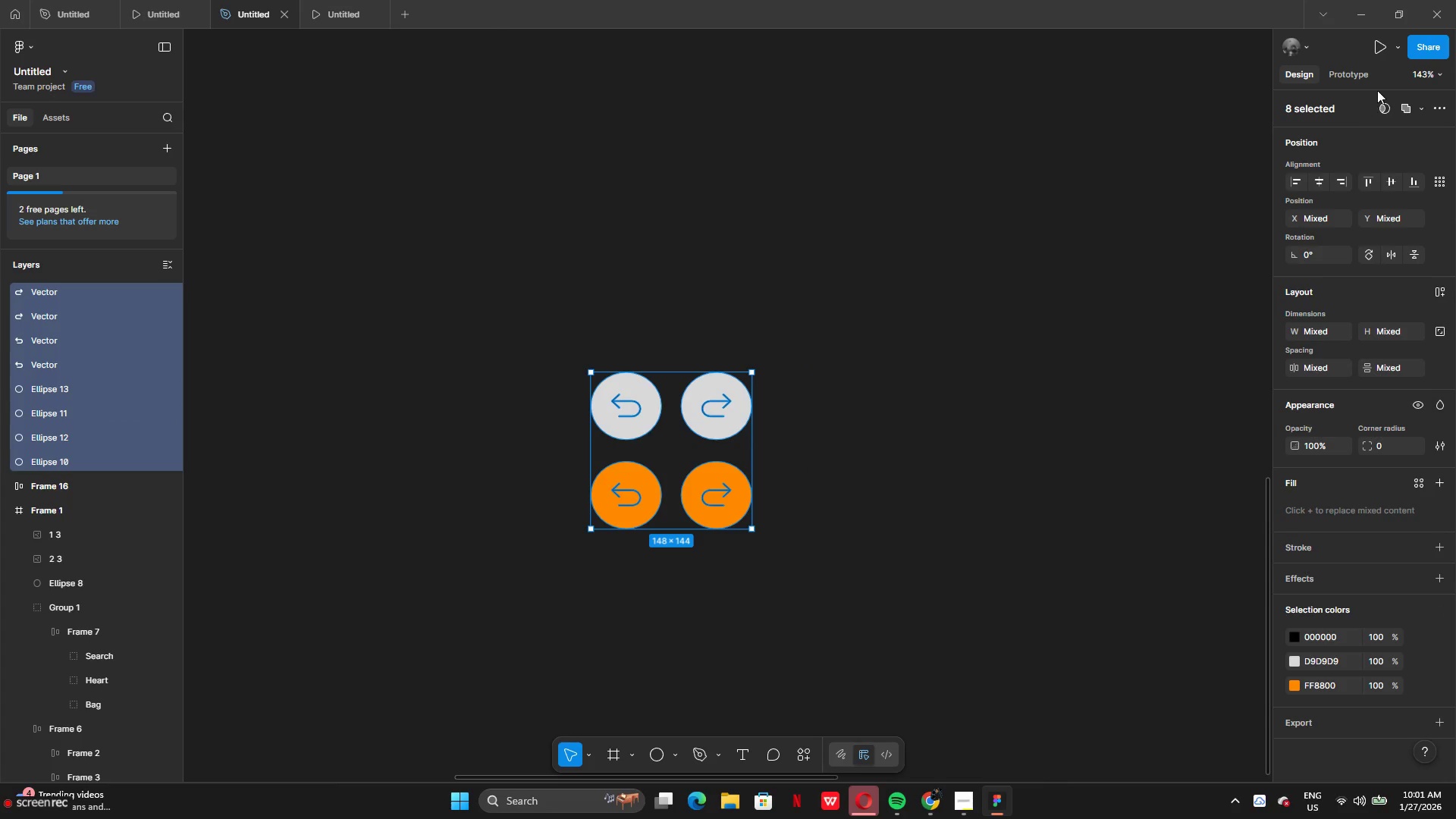 
left_click([1357, 71])
 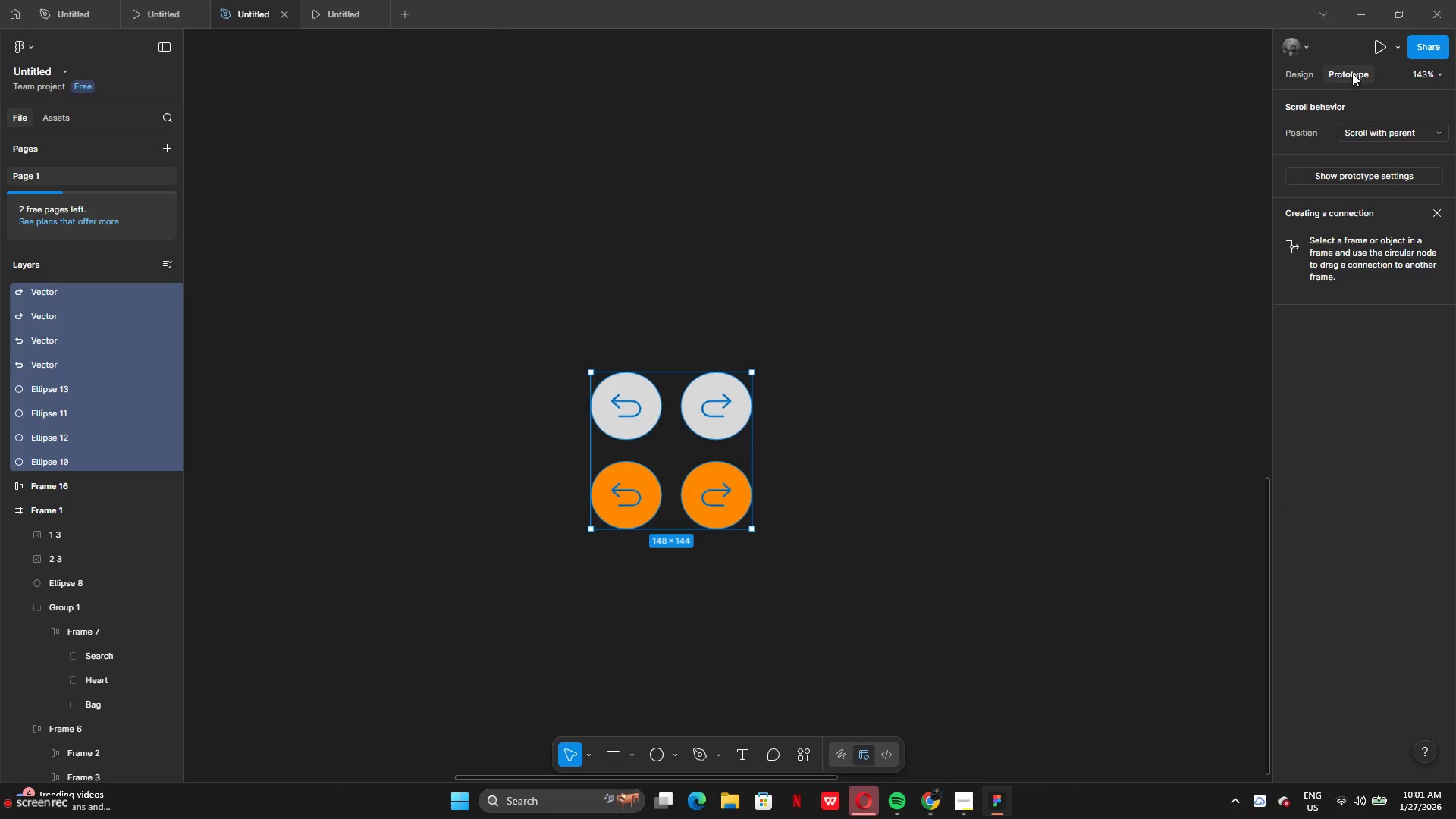 
left_click([1294, 79])
 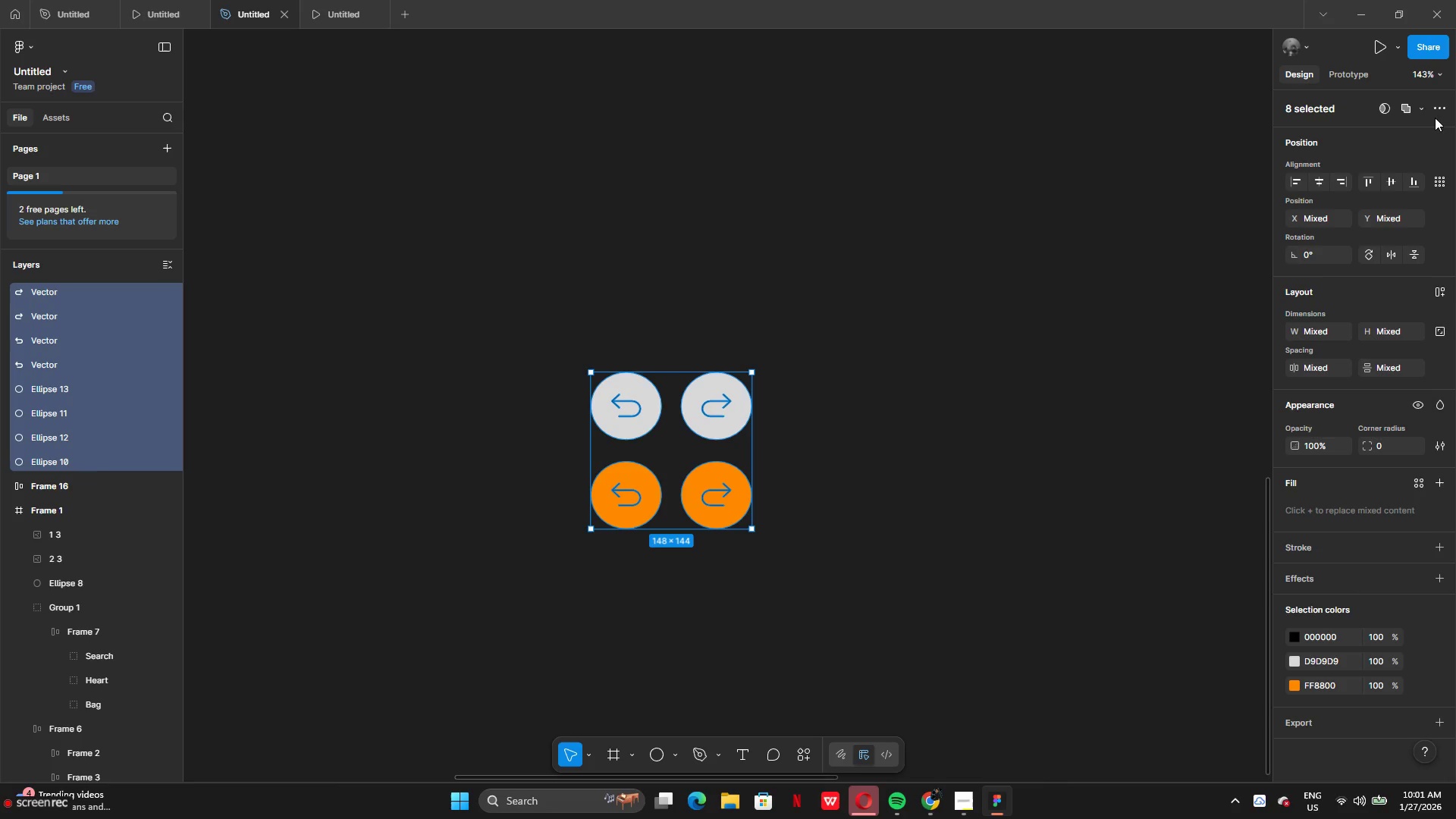 
left_click([1432, 109])
 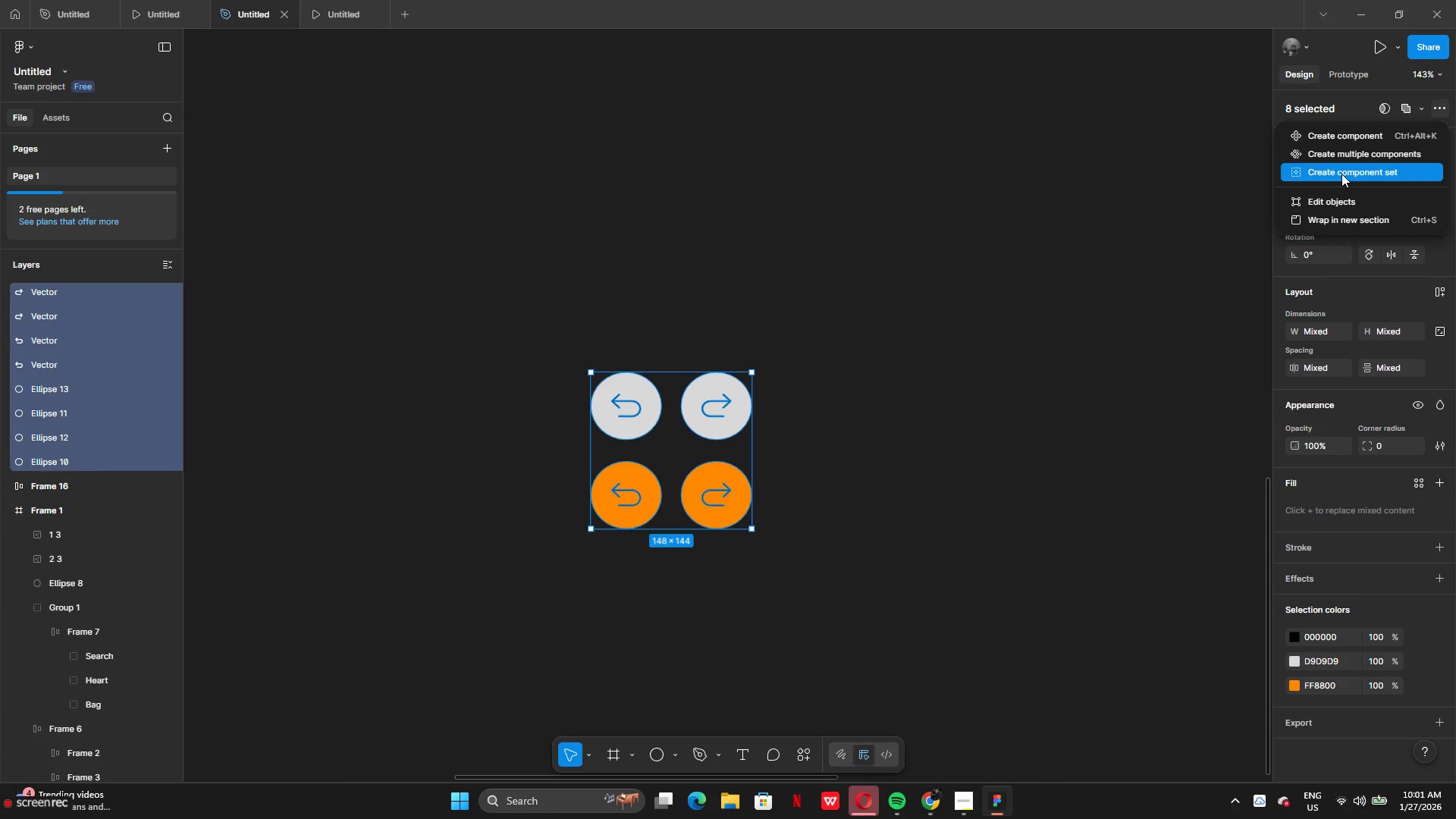 
left_click([1341, 173])
 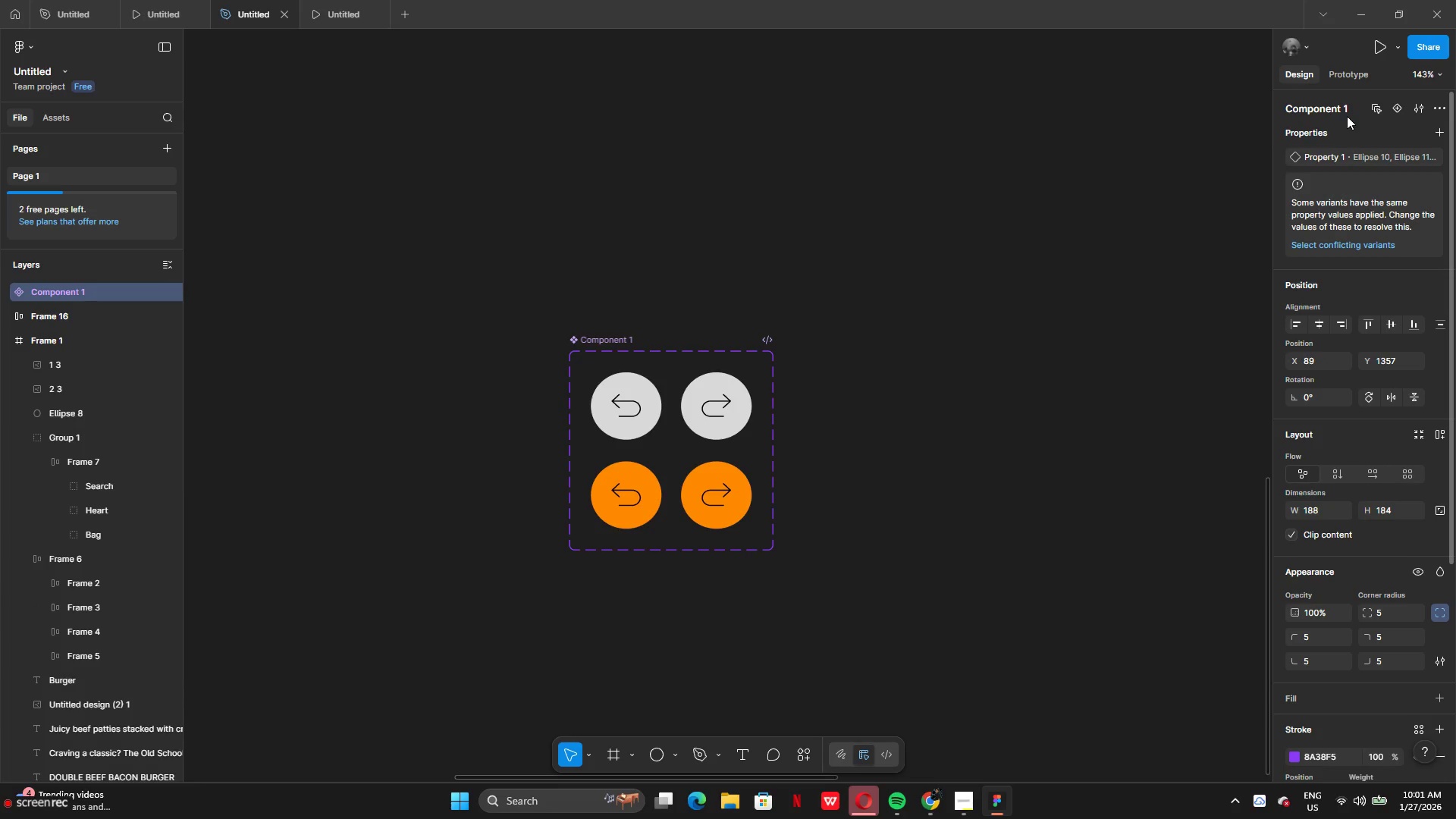 
left_click([1339, 74])
 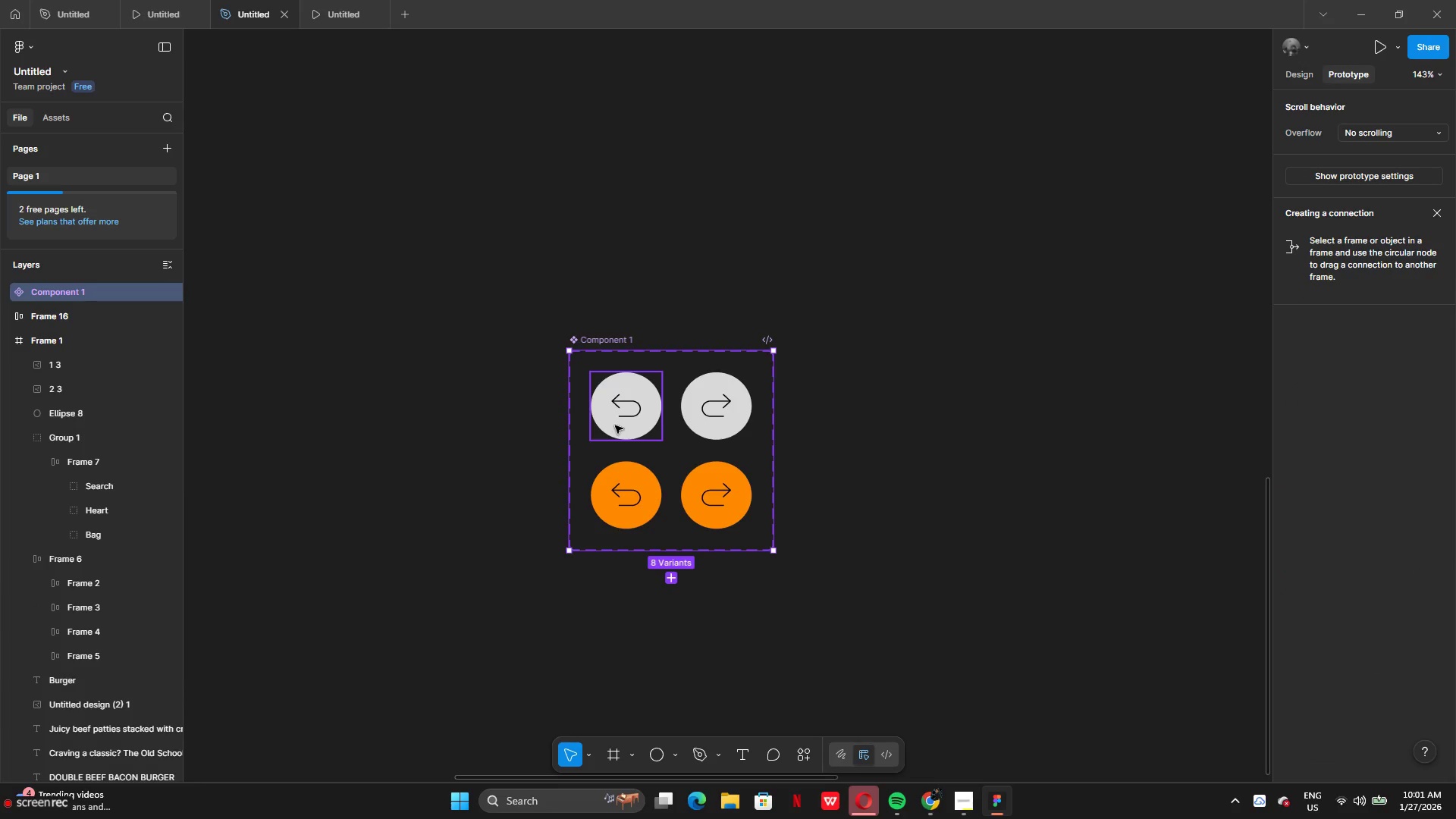 
left_click([617, 426])
 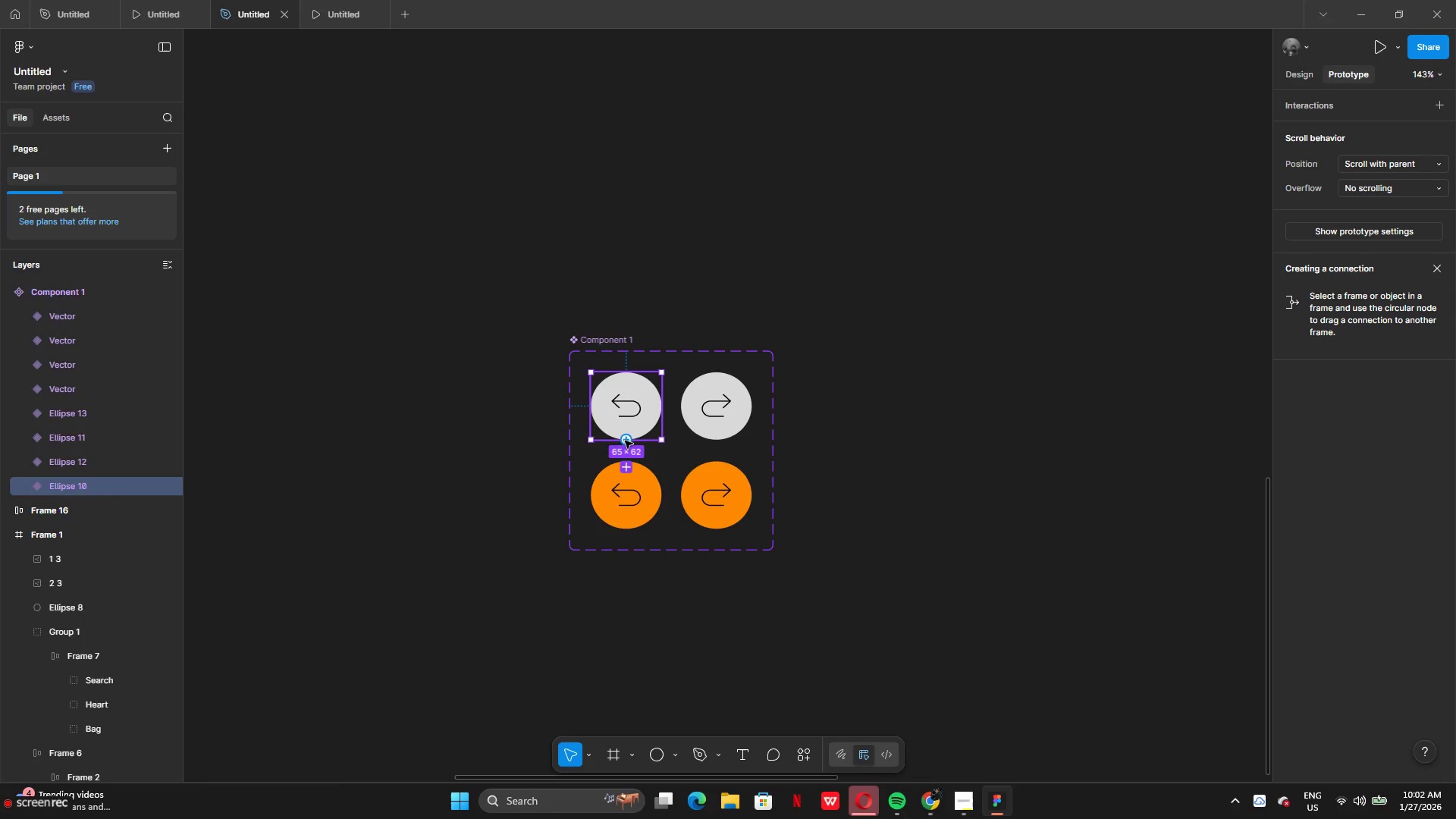 
left_click_drag(start_coordinate=[625, 441], to_coordinate=[628, 482])
 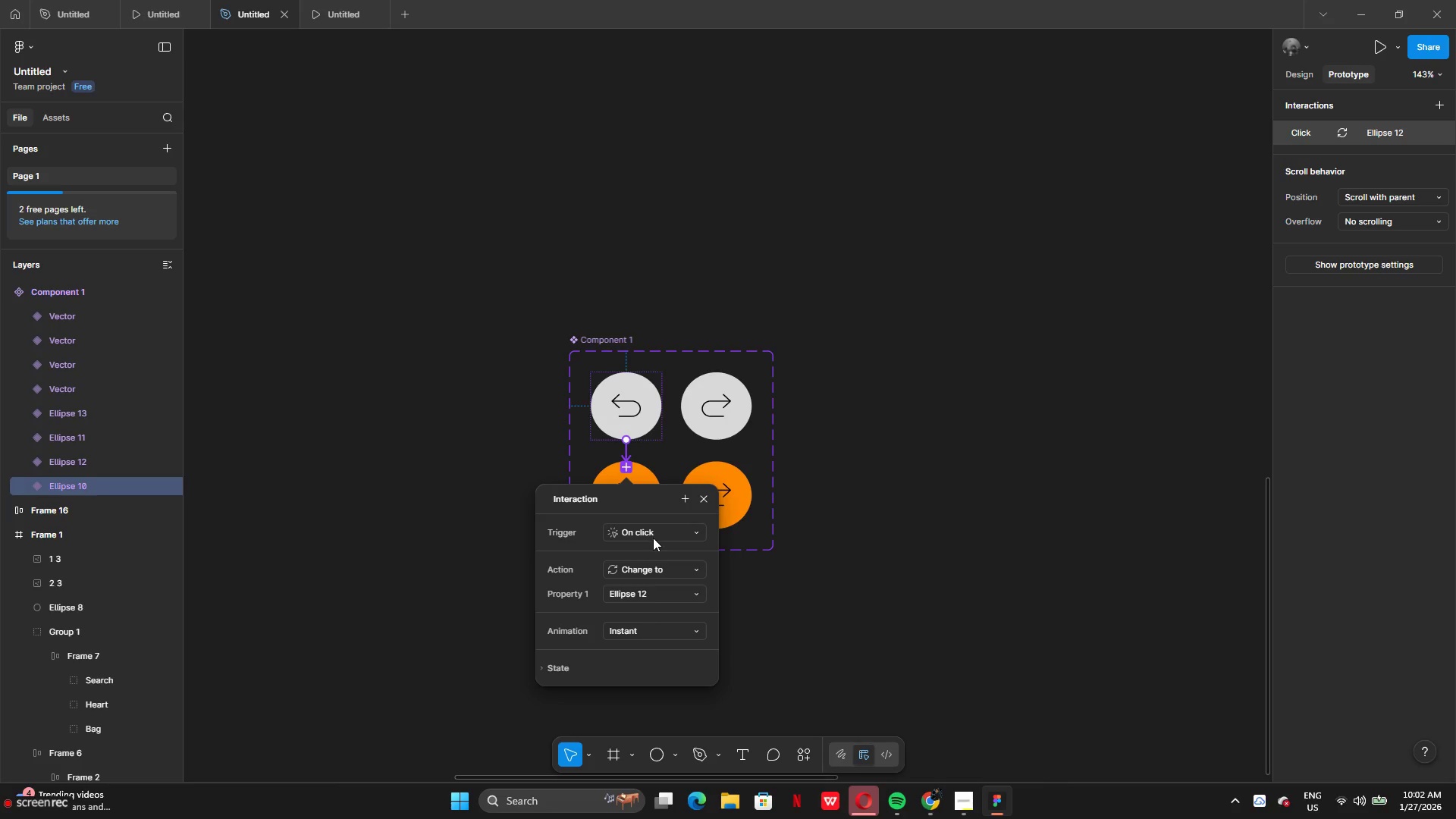 
left_click([653, 538])
 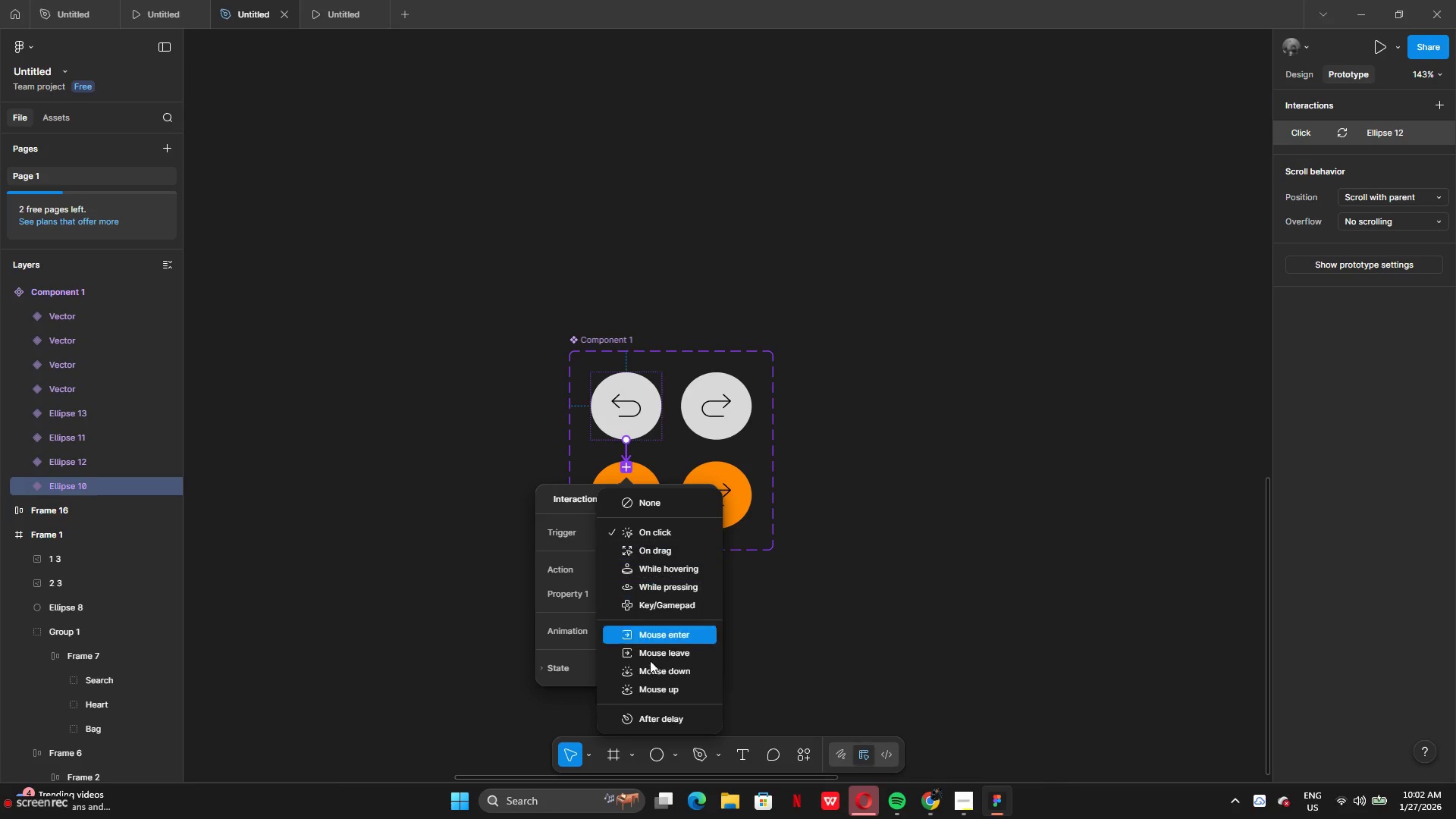 
wait(9.38)
 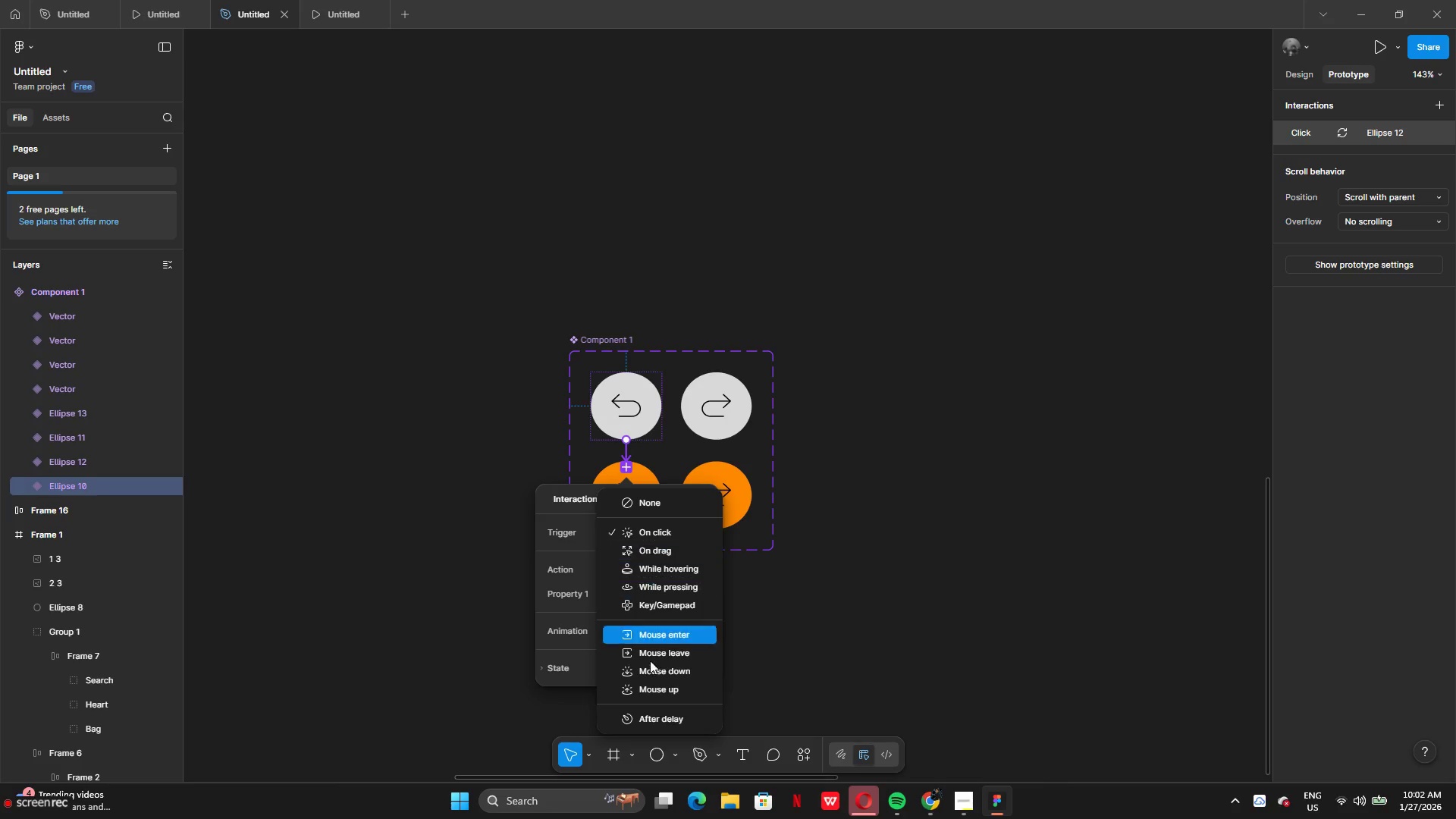 
left_click([662, 571])
 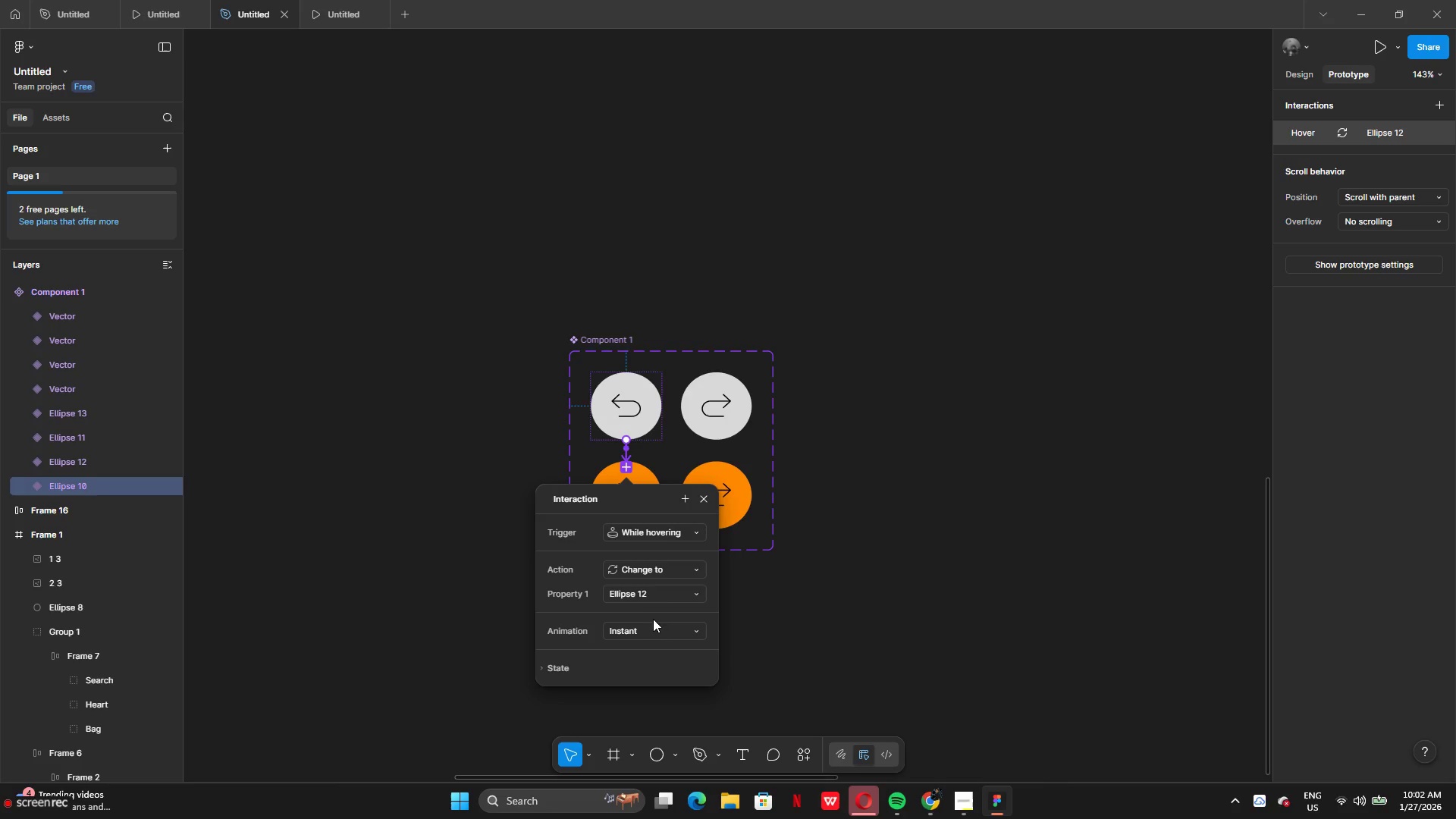 
left_click([651, 632])
 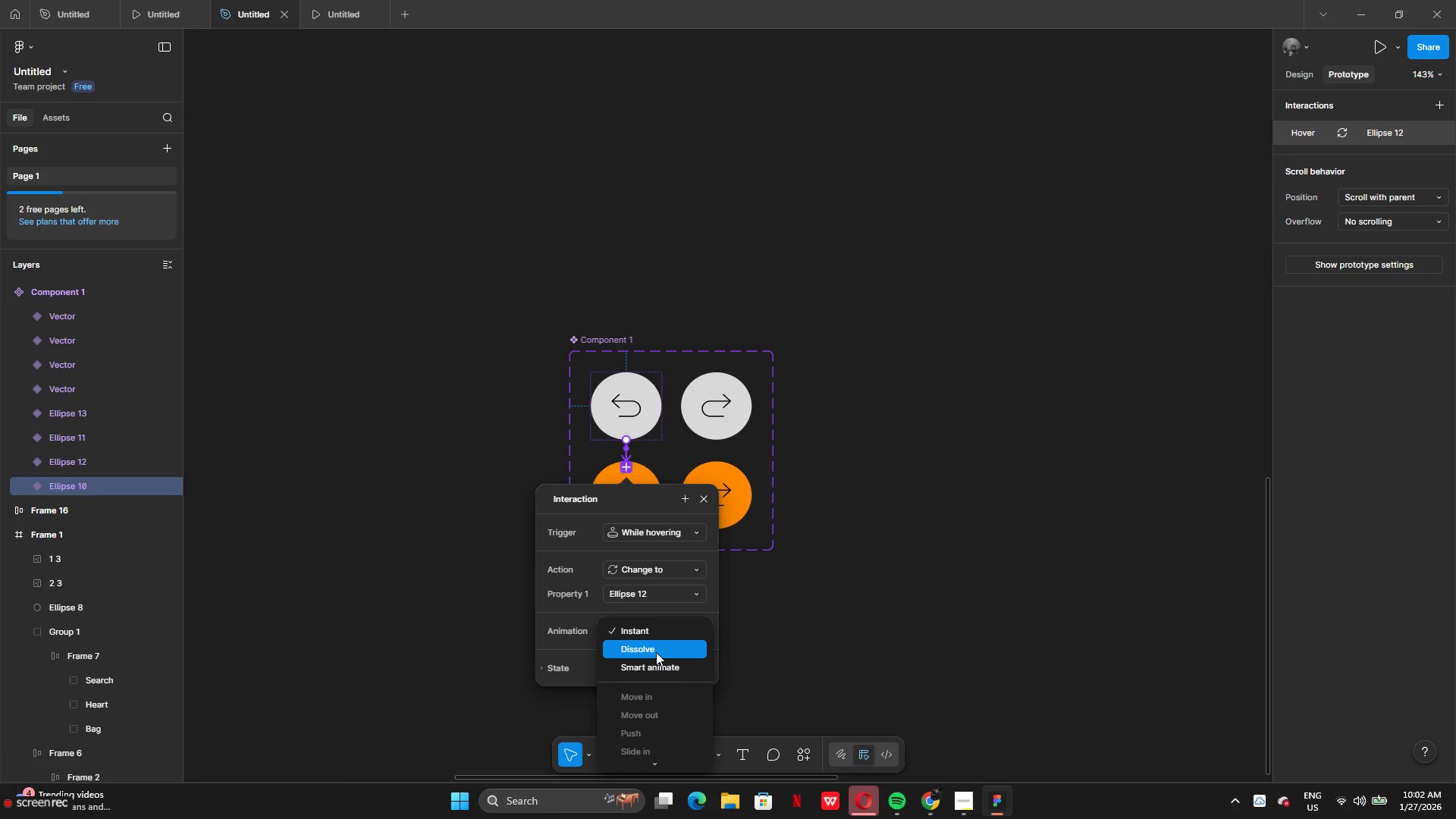 
left_click([652, 665])
 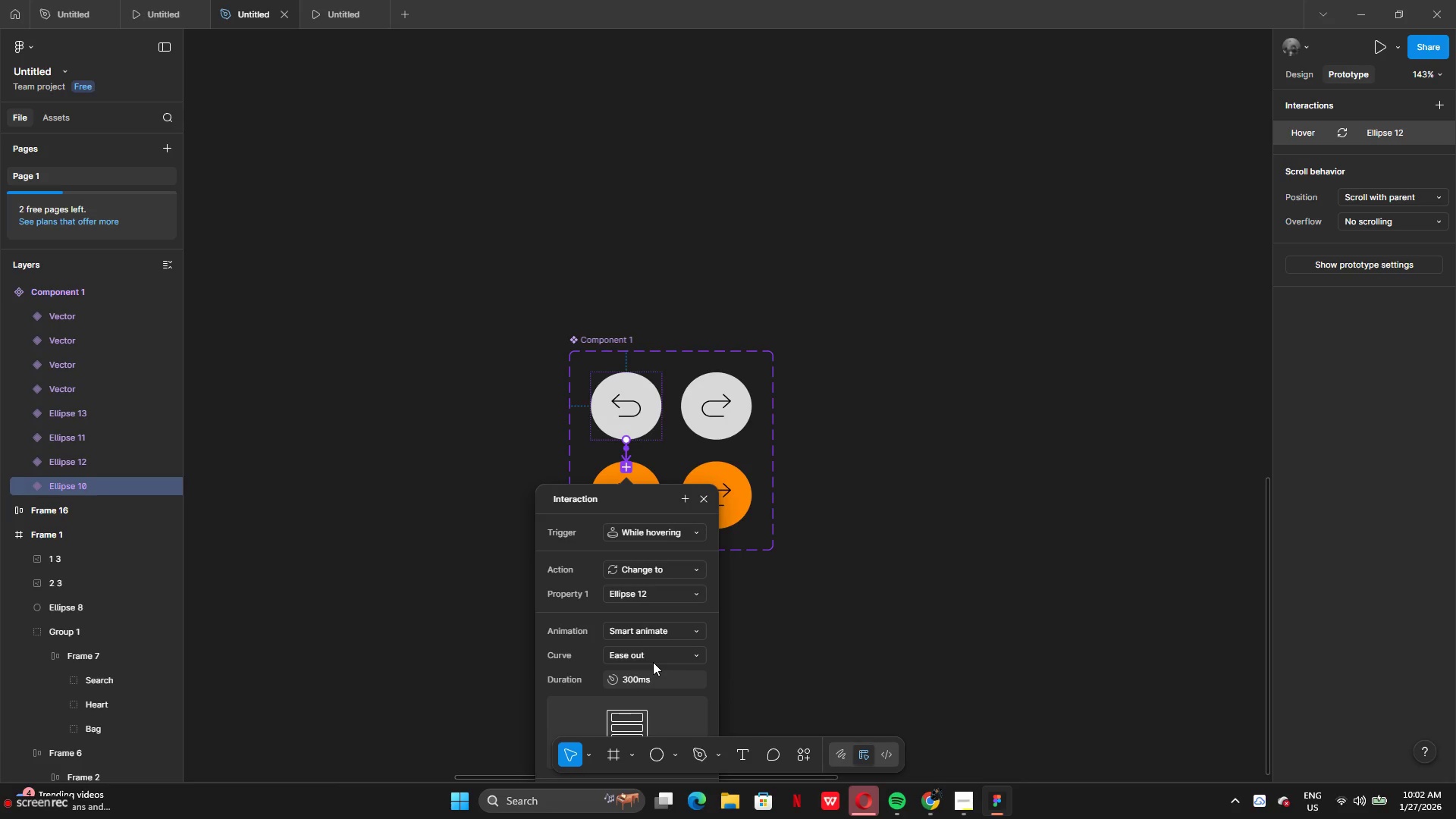 
scroll: coordinate [653, 662], scroll_direction: down, amount: 3.0
 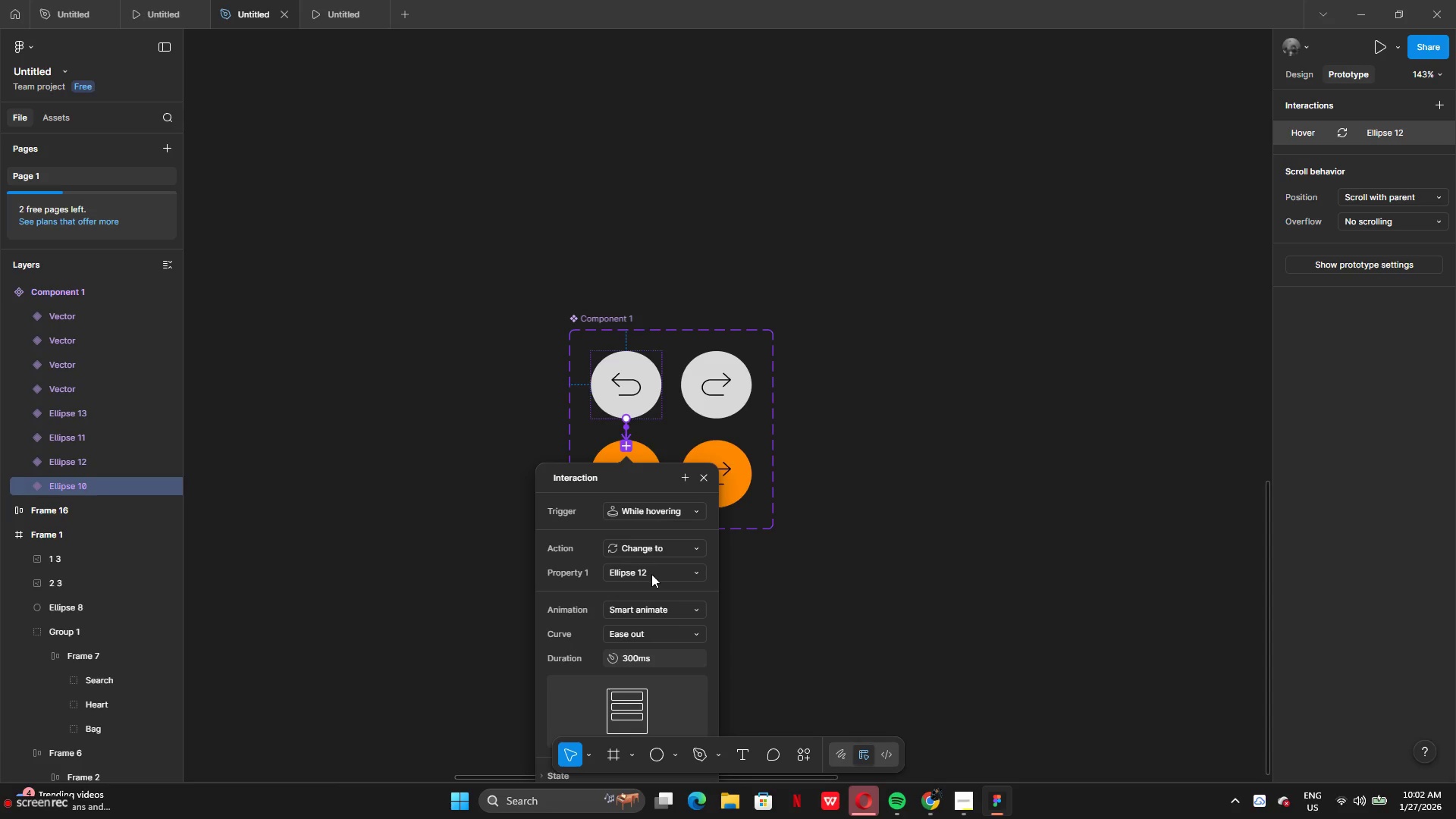 
wait(6.5)
 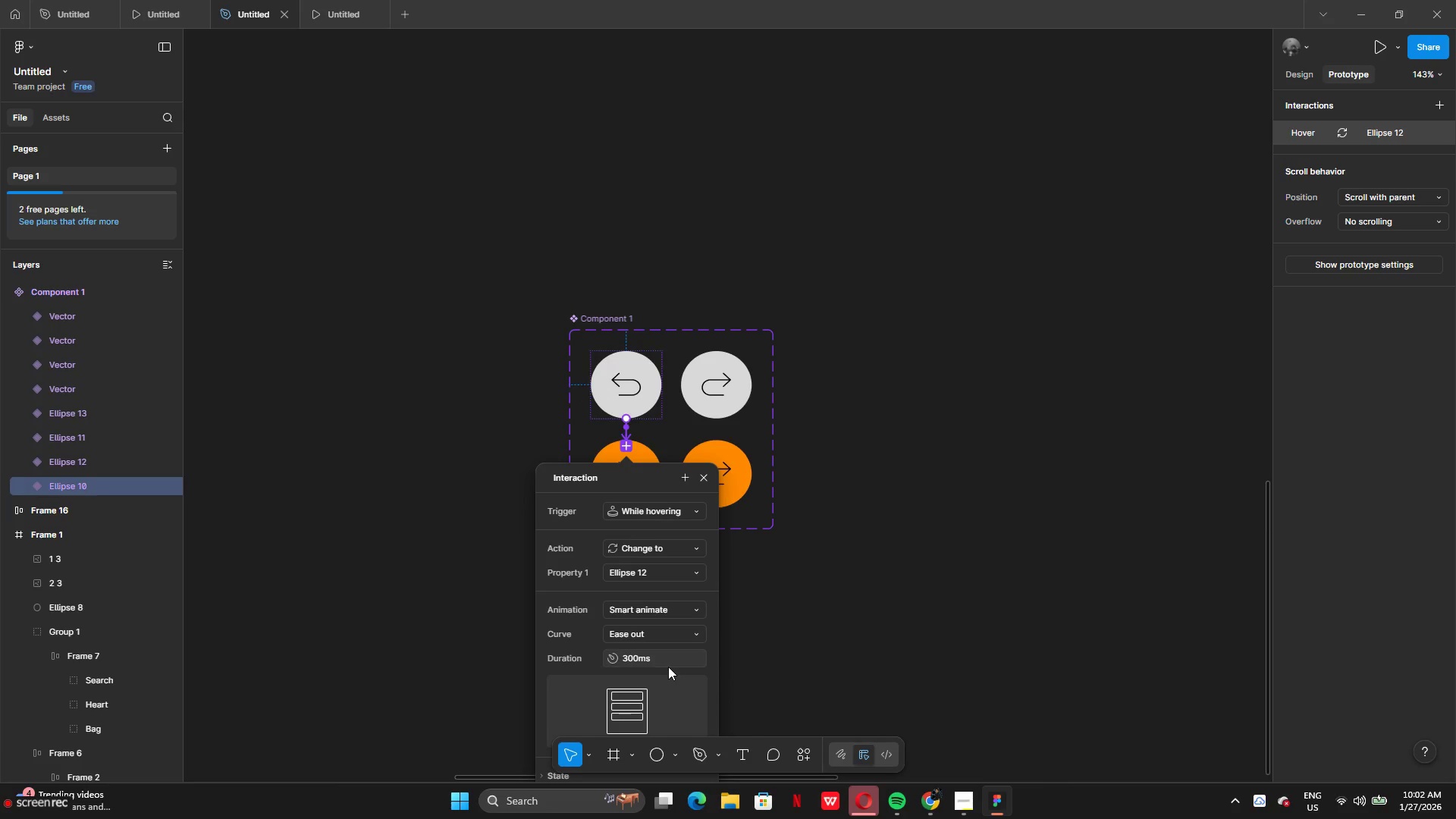 
left_click([766, 461])
 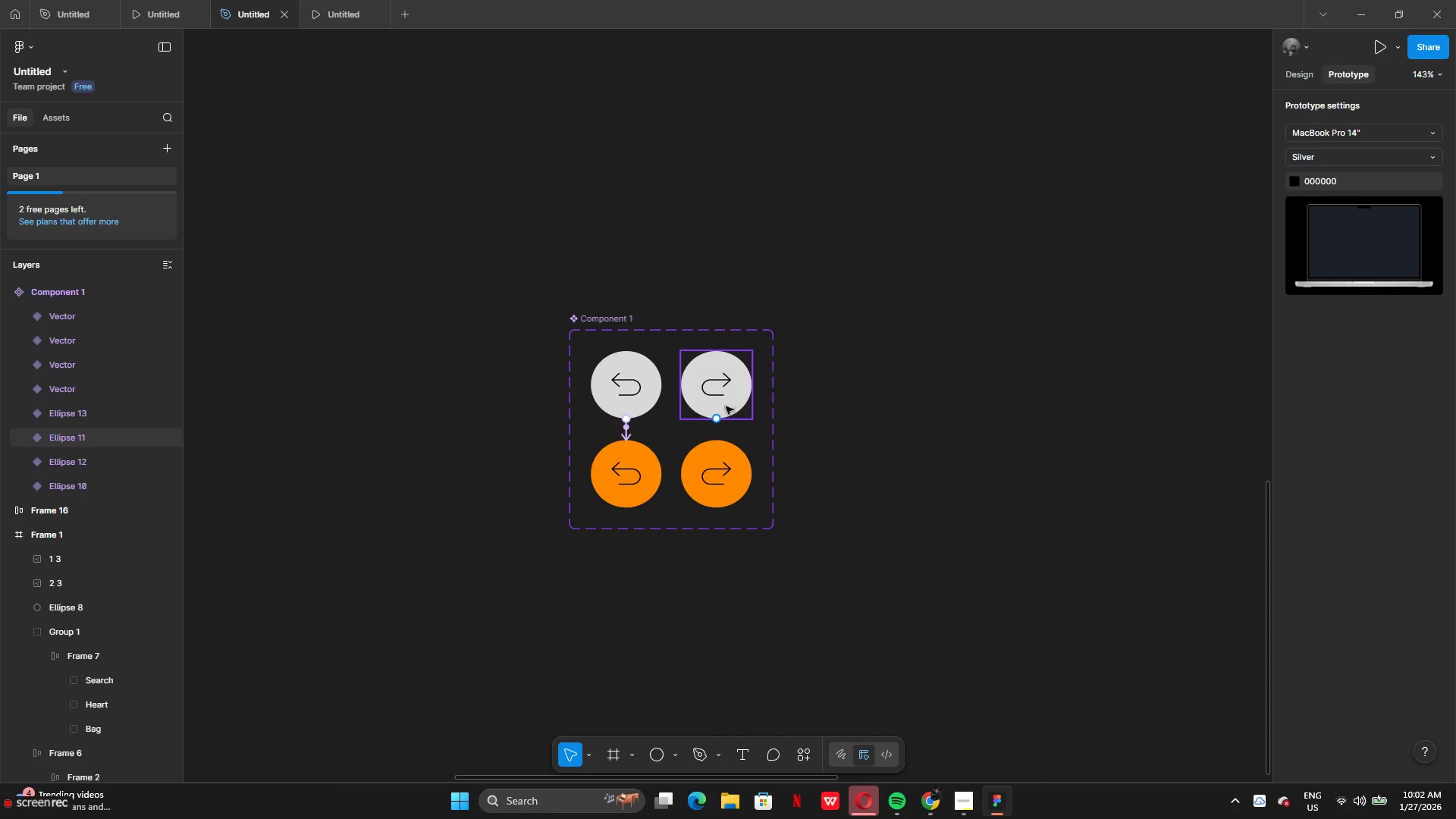 
left_click([717, 416])
 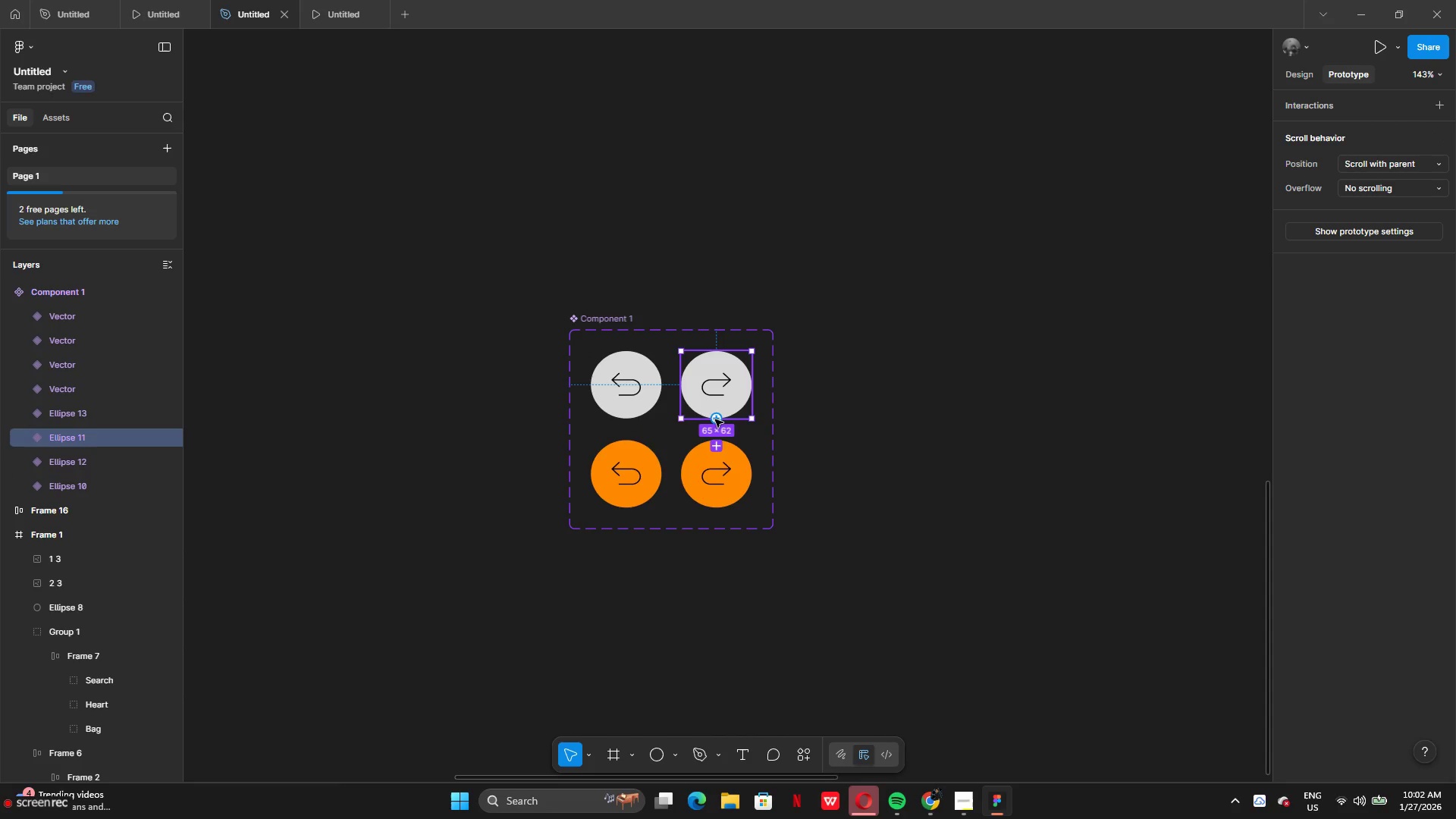 
left_click_drag(start_coordinate=[715, 419], to_coordinate=[717, 470])
 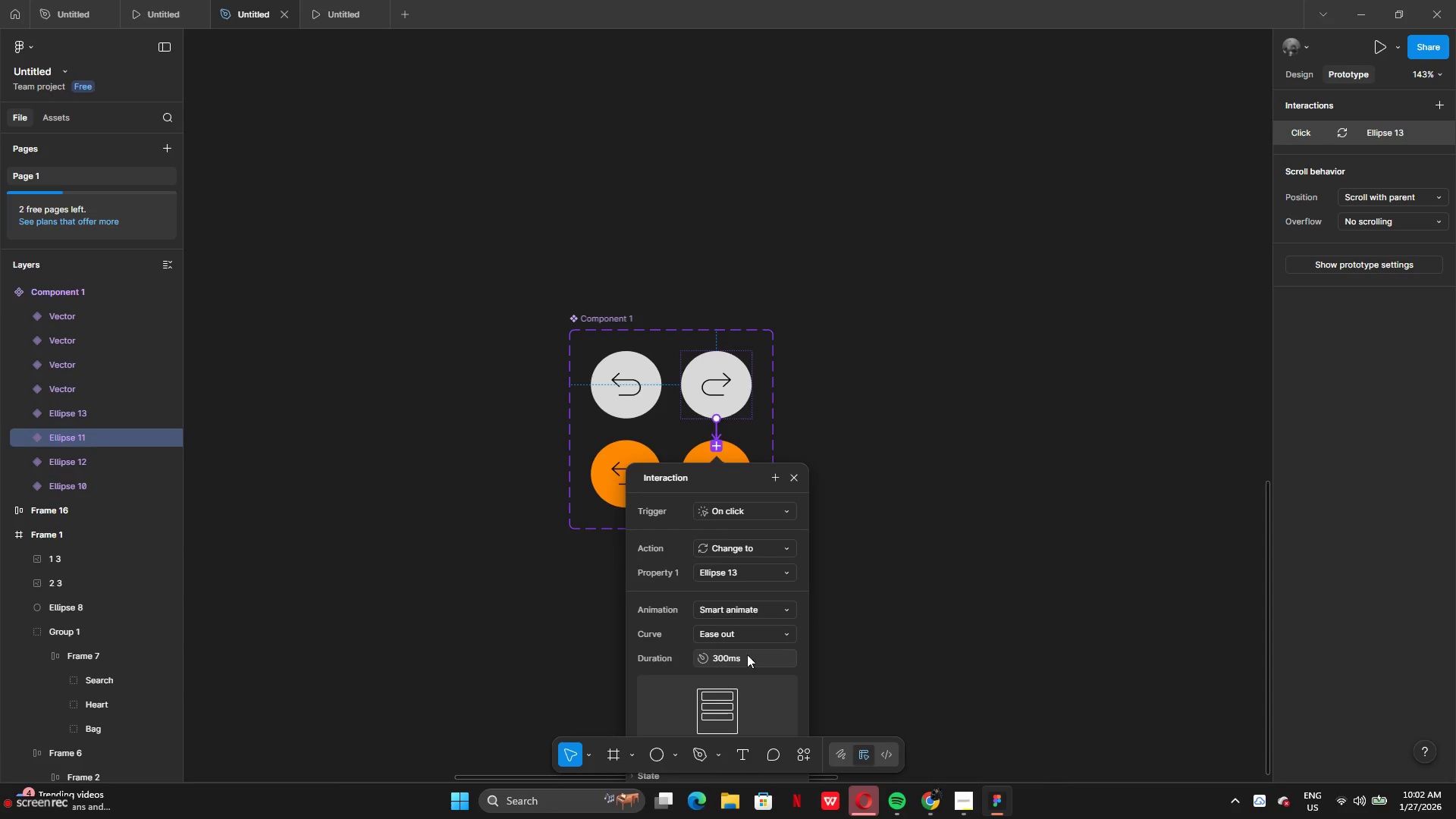 
left_click([844, 632])
 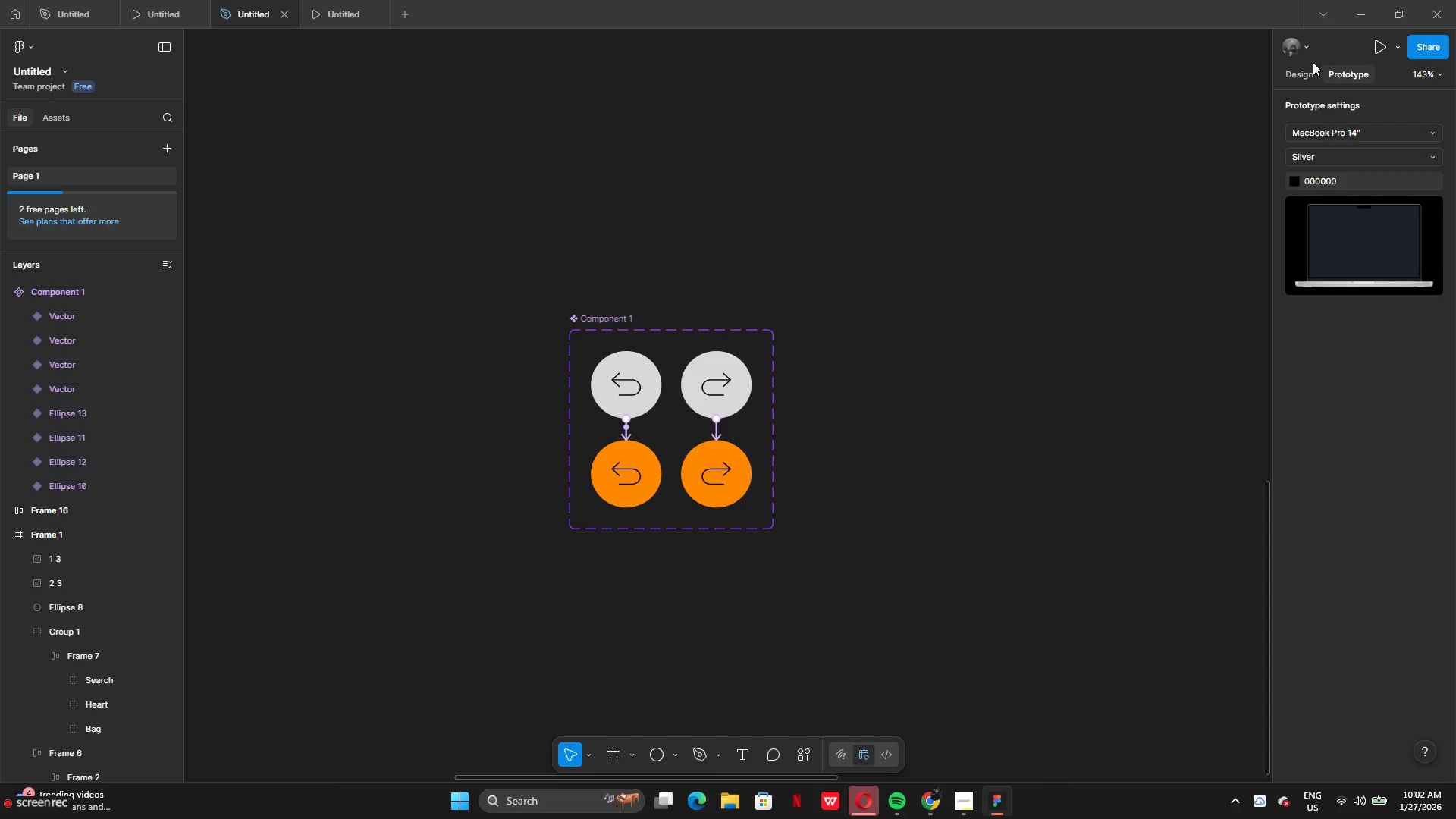 
left_click([1302, 77])
 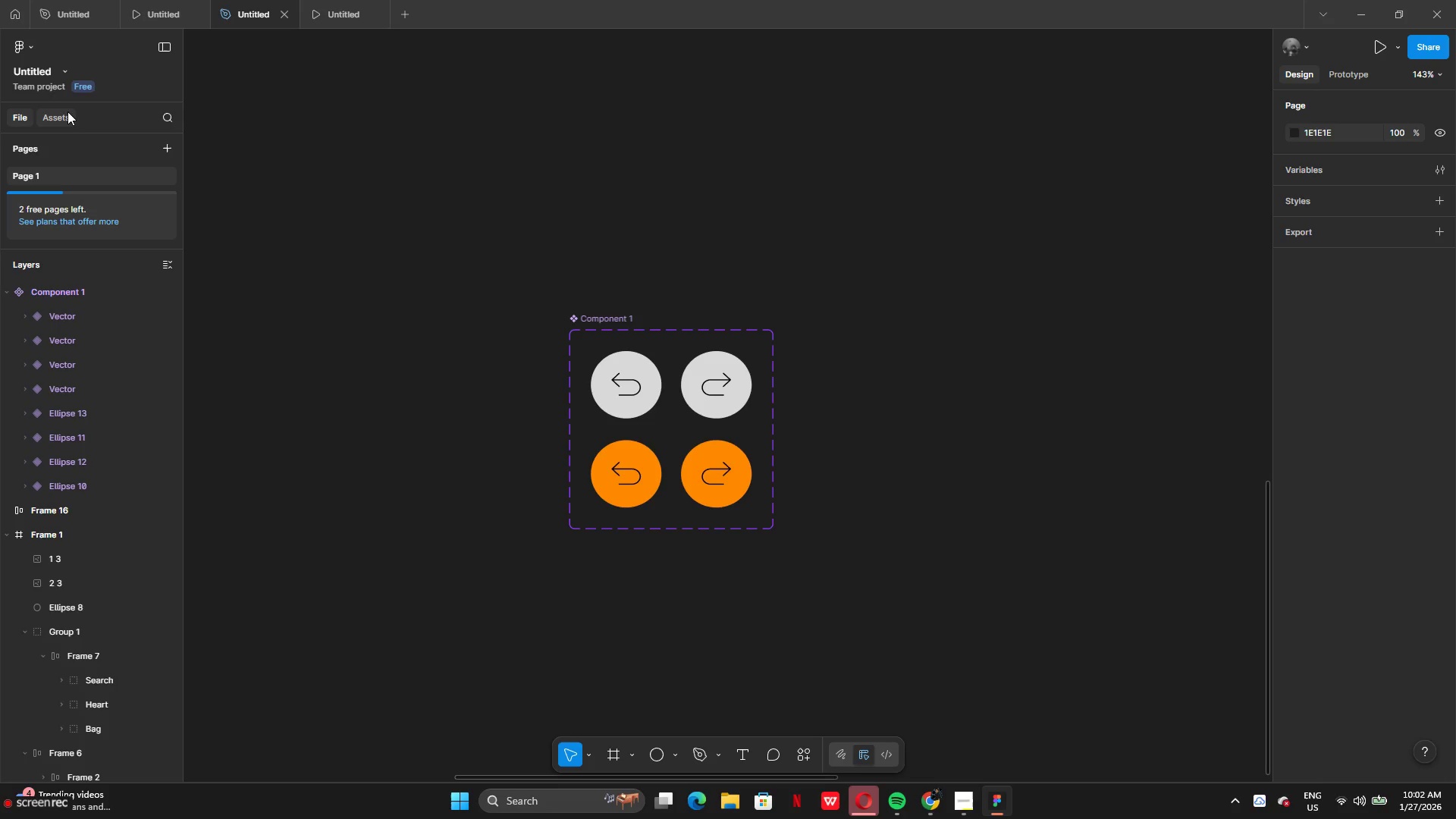 
left_click([60, 116])
 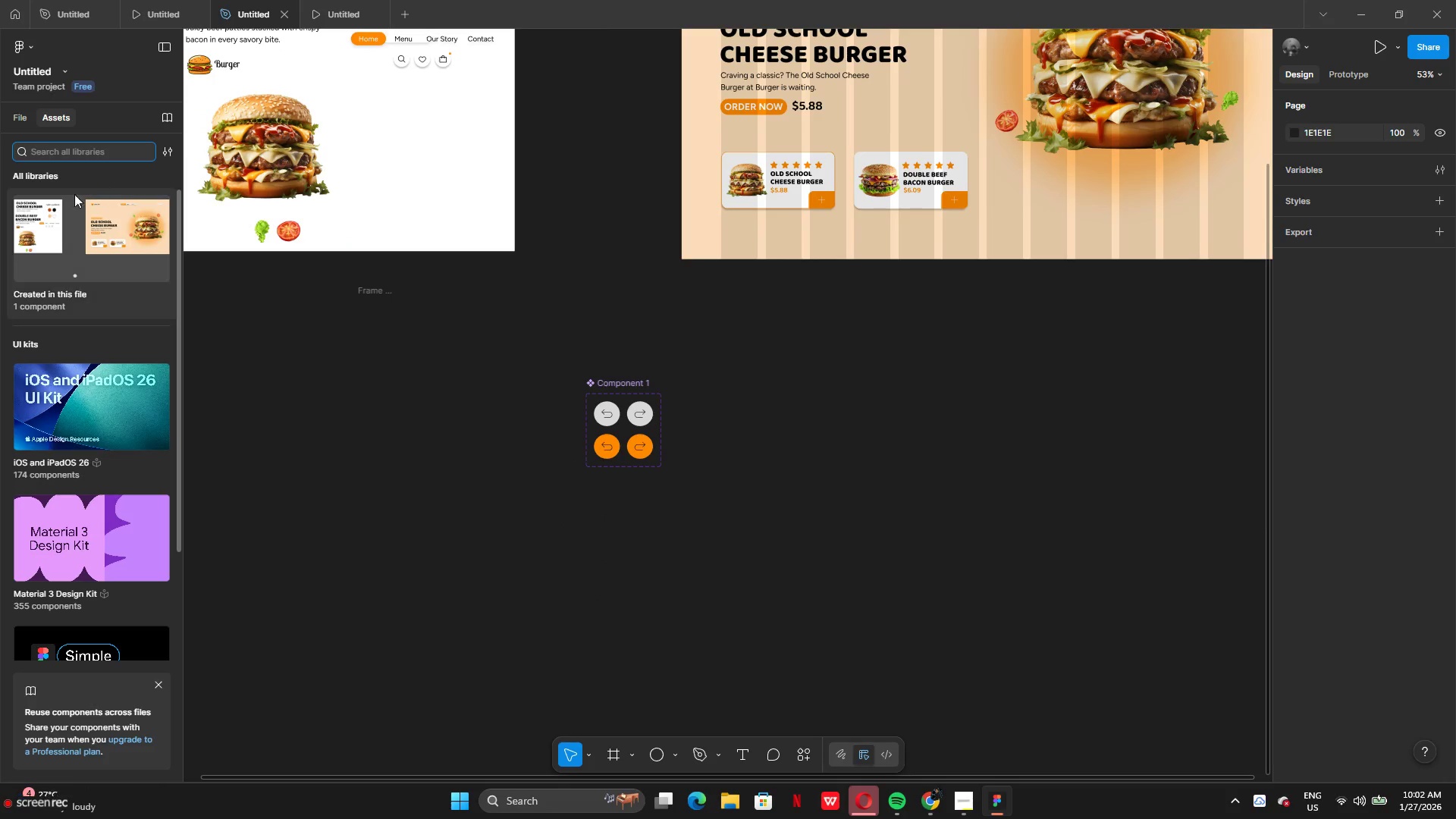 
wait(8.2)
 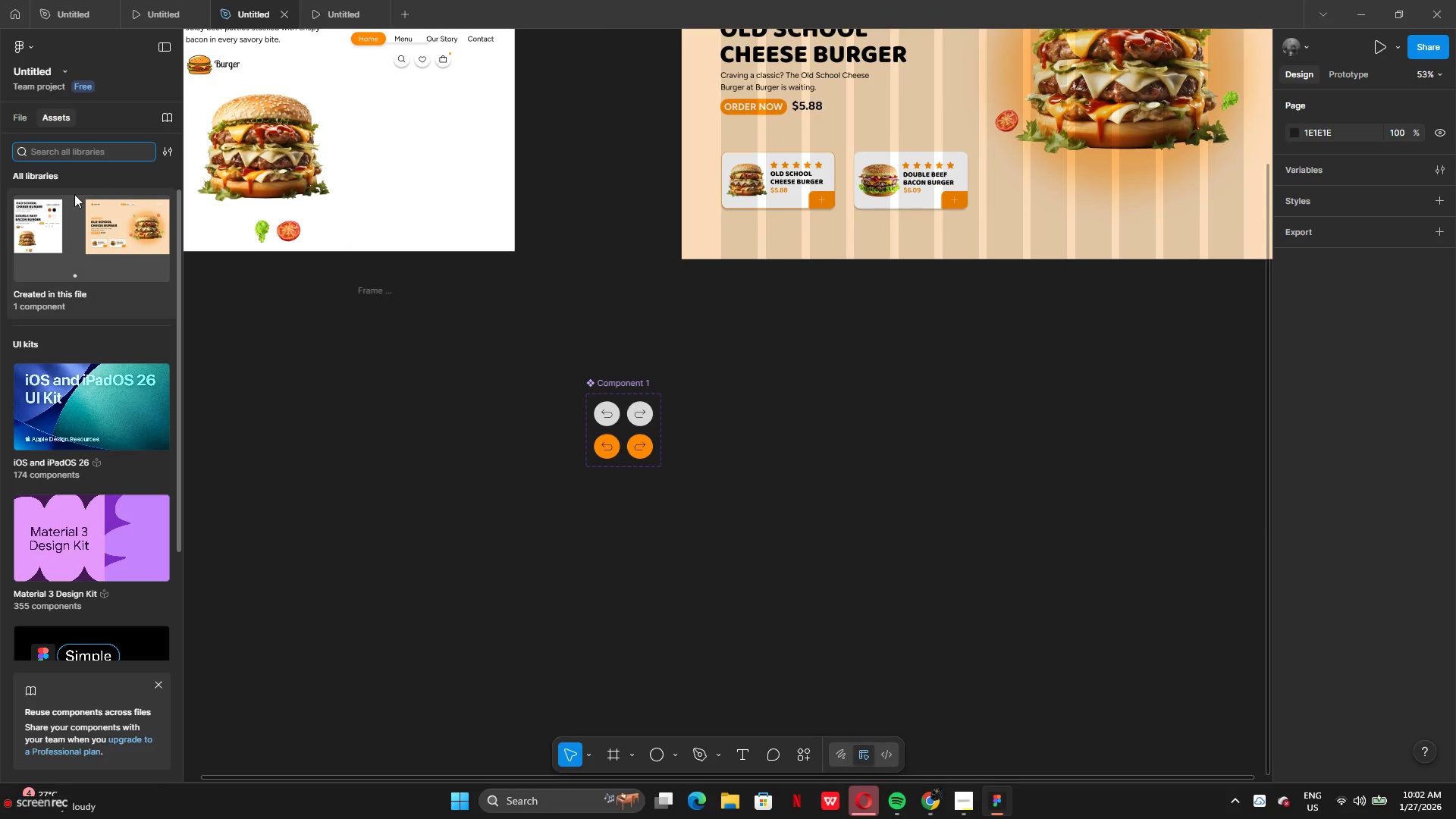 
left_click([47, 175])
 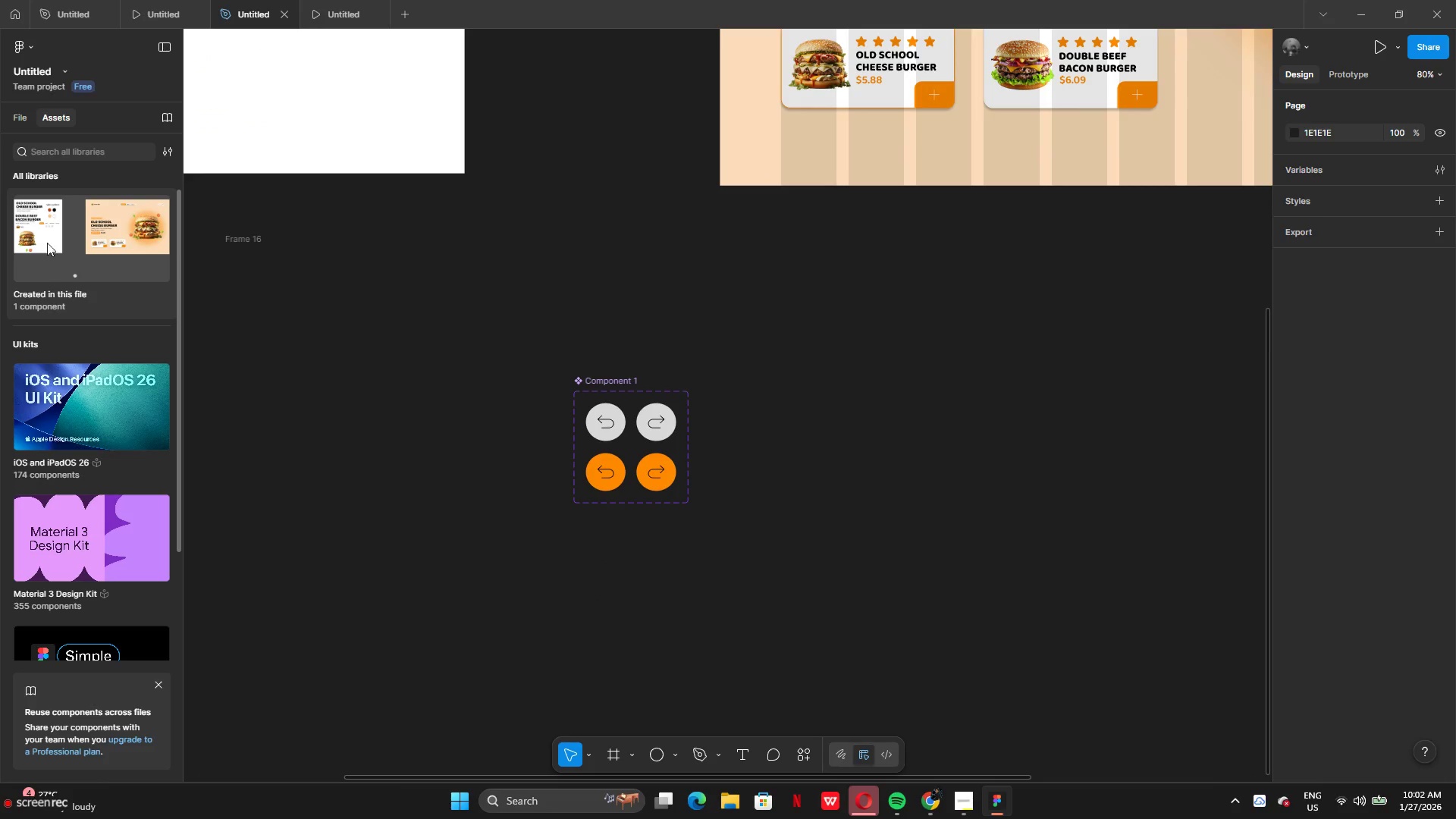 
left_click([49, 247])
 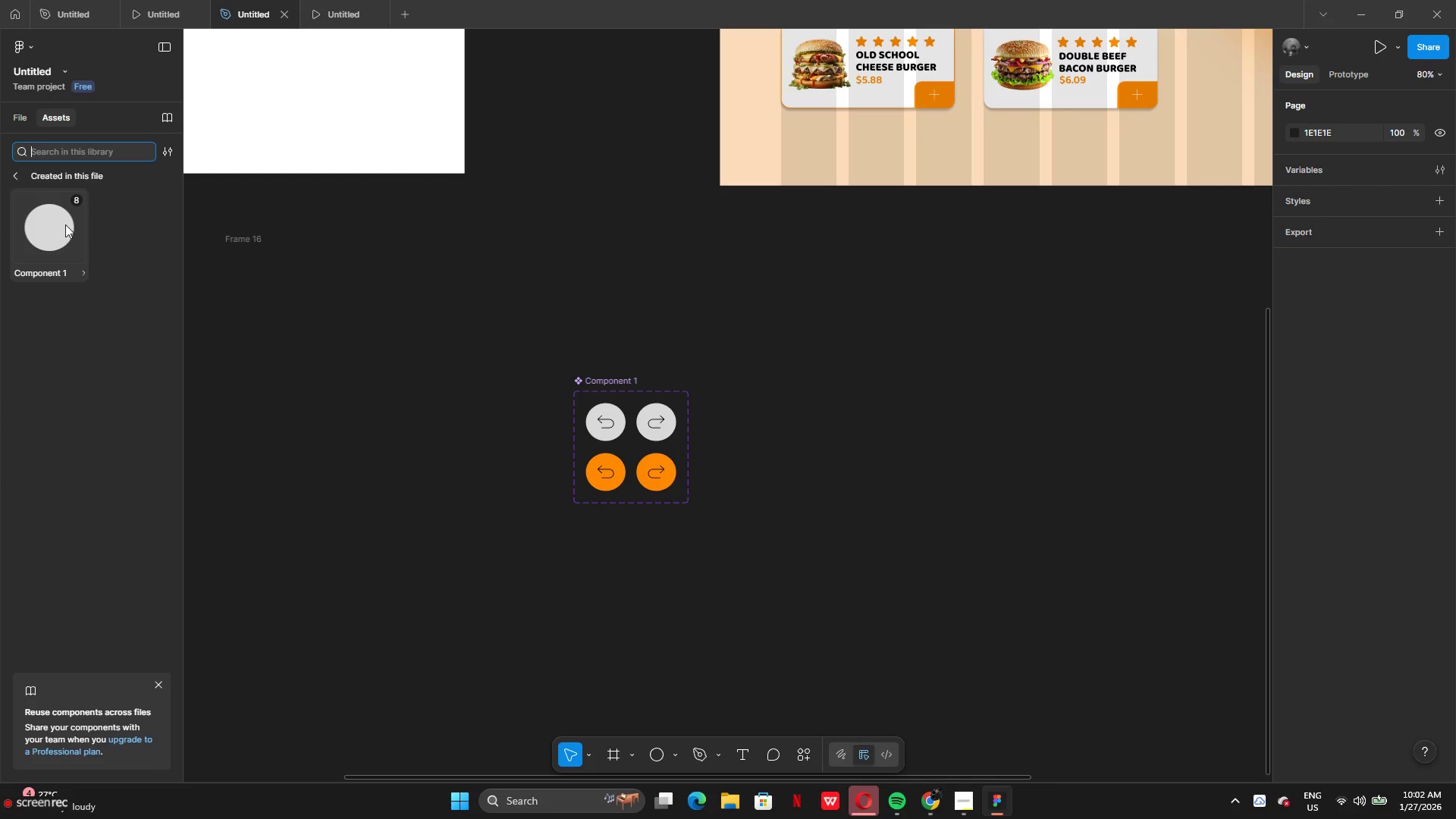 
left_click_drag(start_coordinate=[49, 240], to_coordinate=[340, 386])
 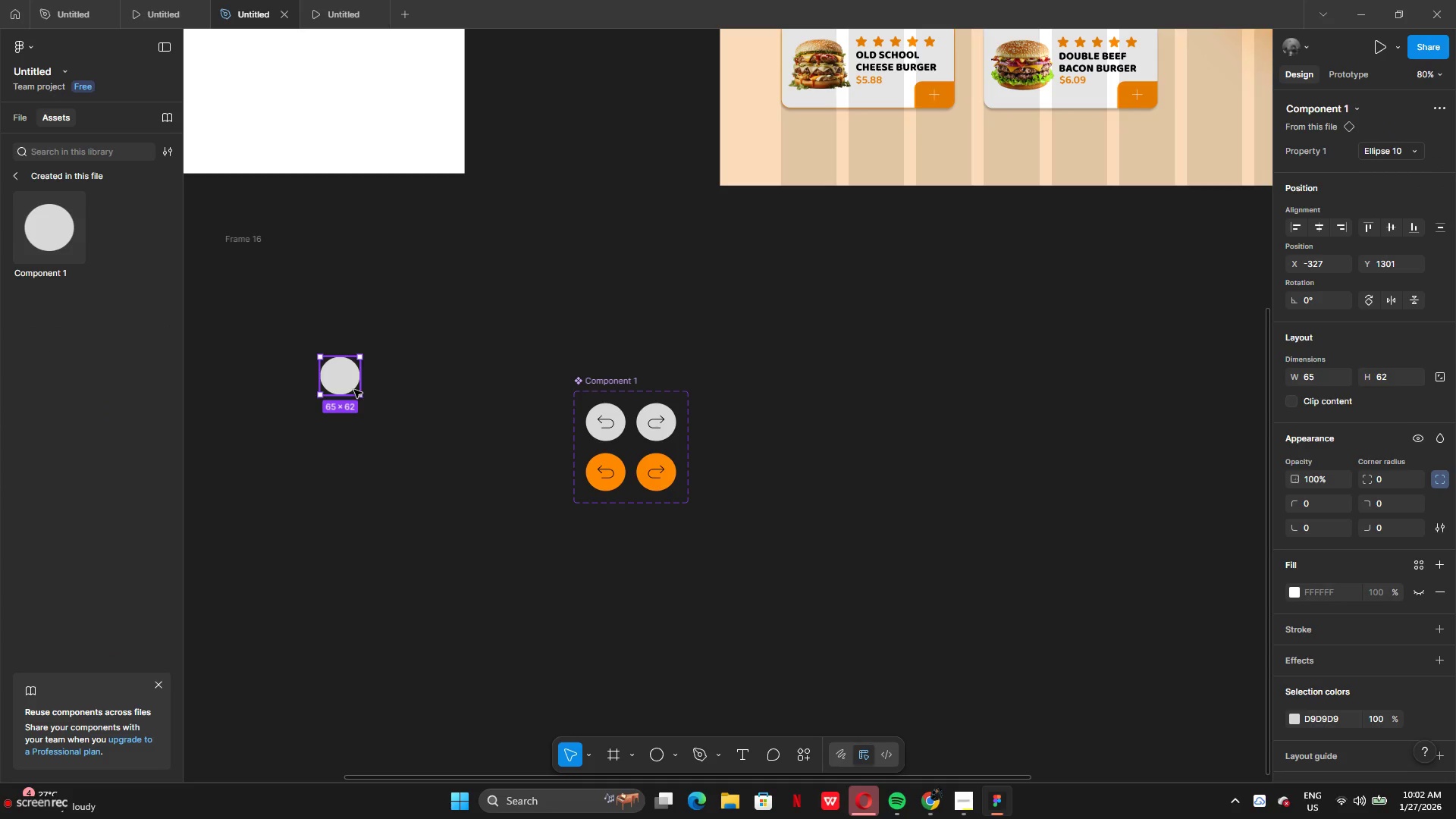 
key(Backspace)
 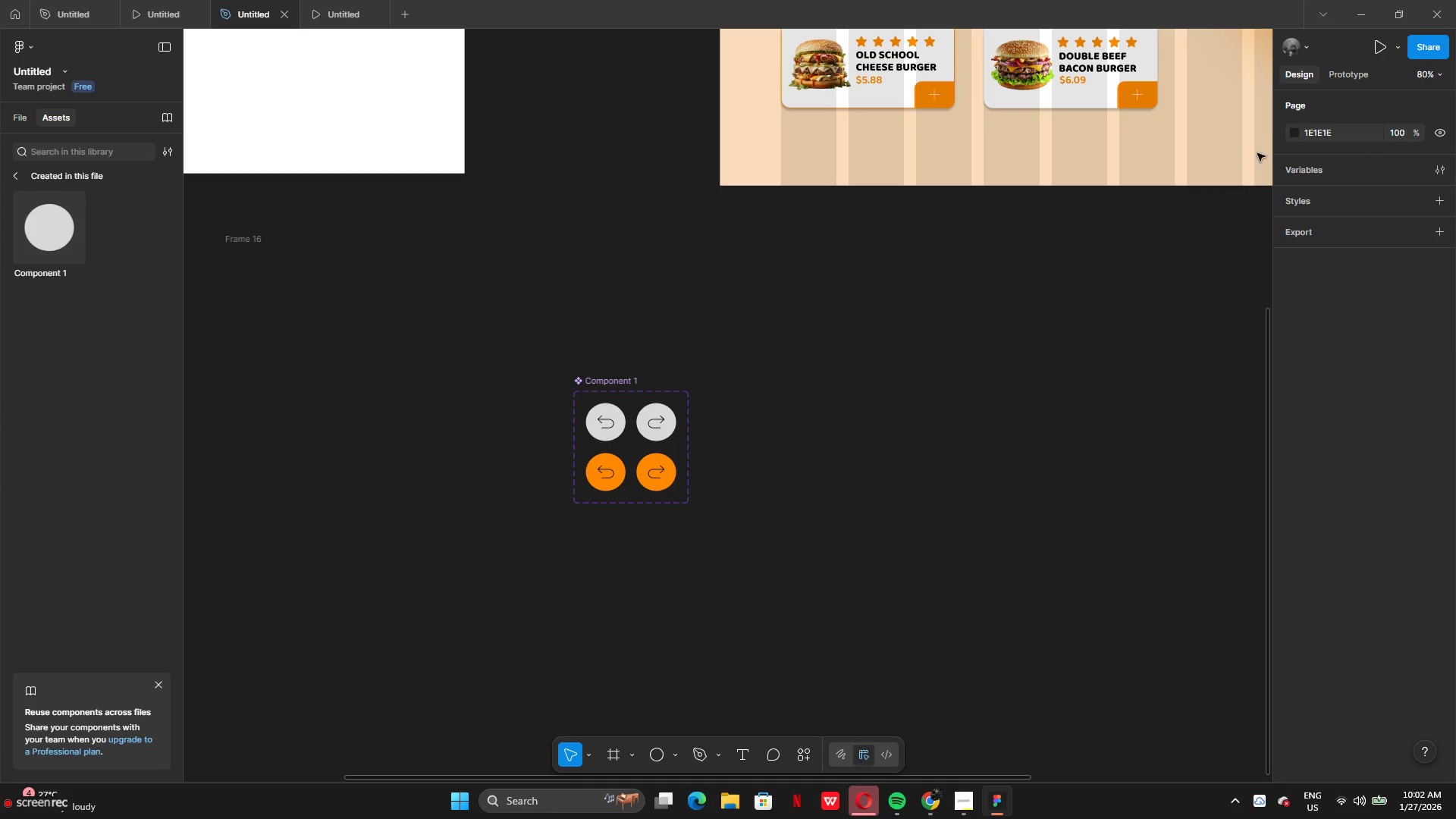 
left_click([1341, 78])
 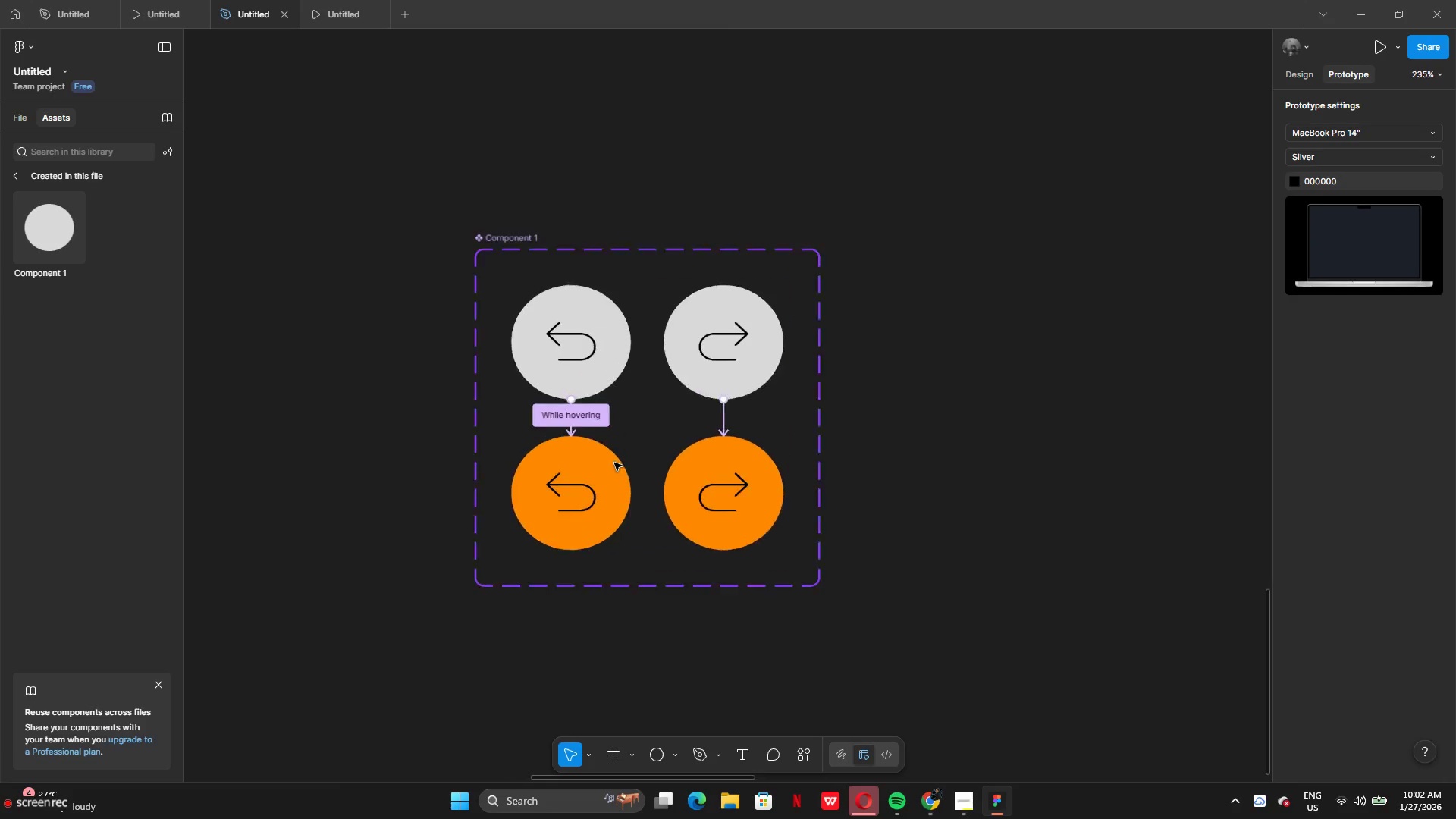 
wait(8.52)
 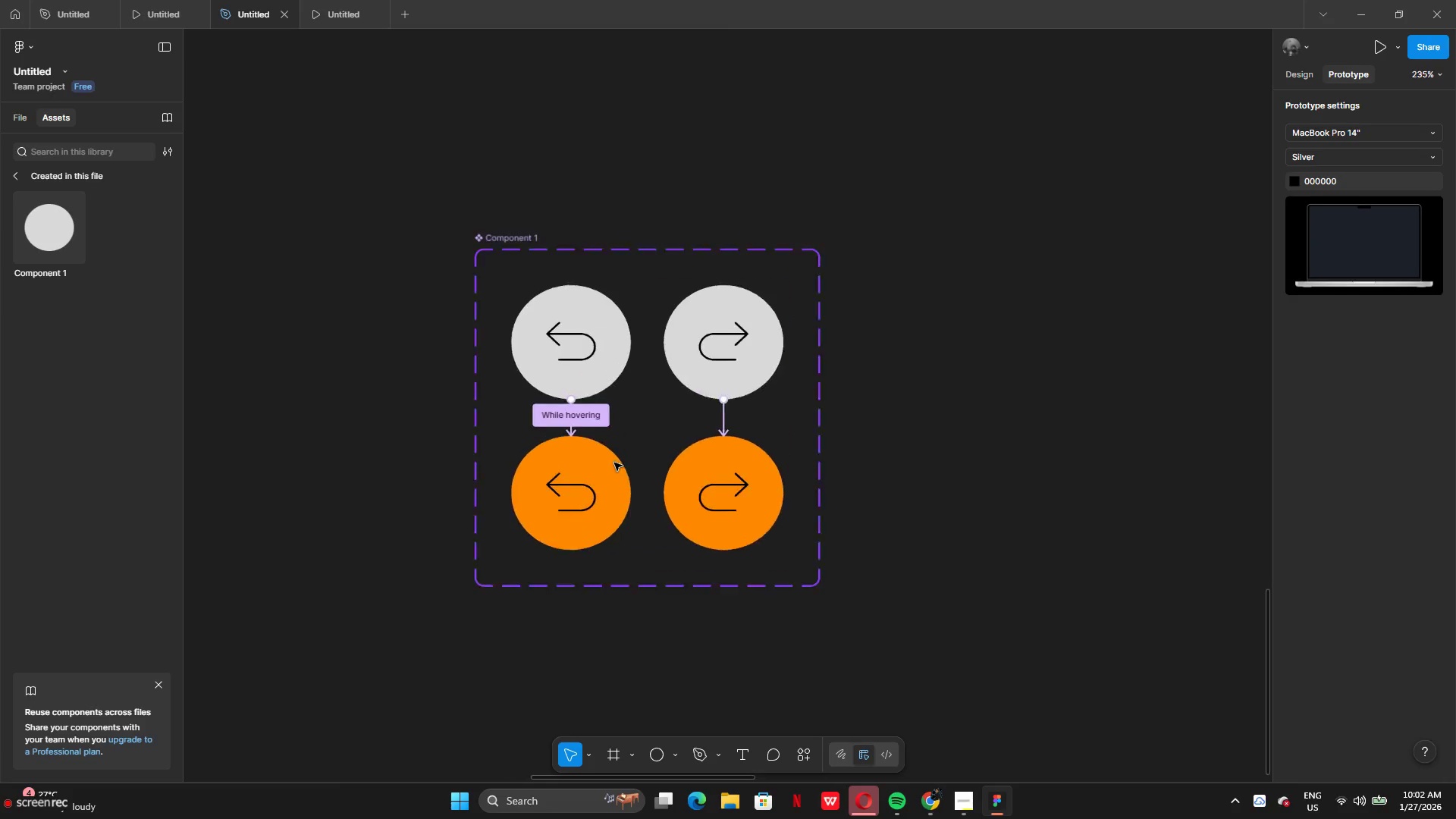 
right_click([670, 342])
 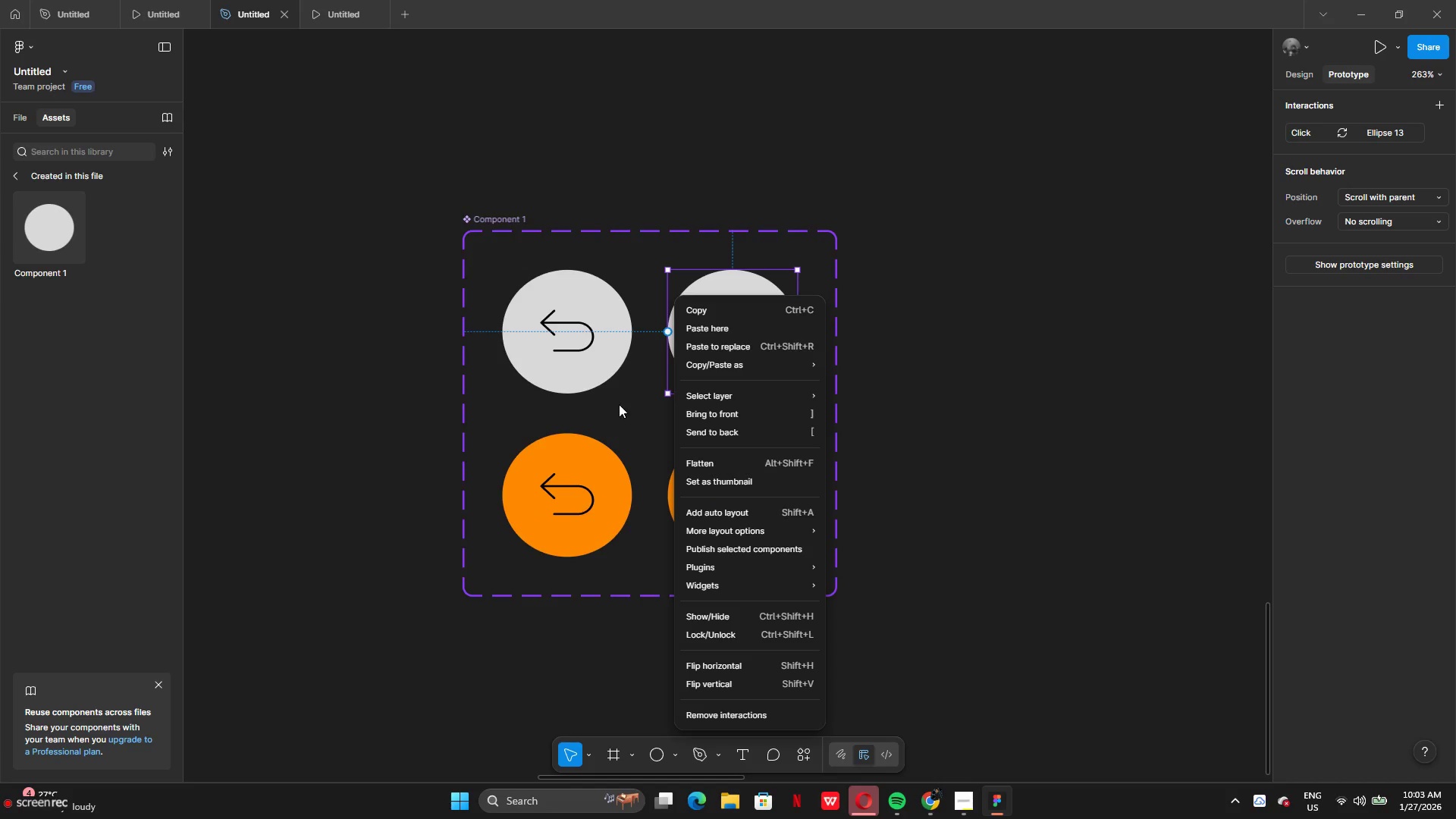 
left_click([618, 407])
 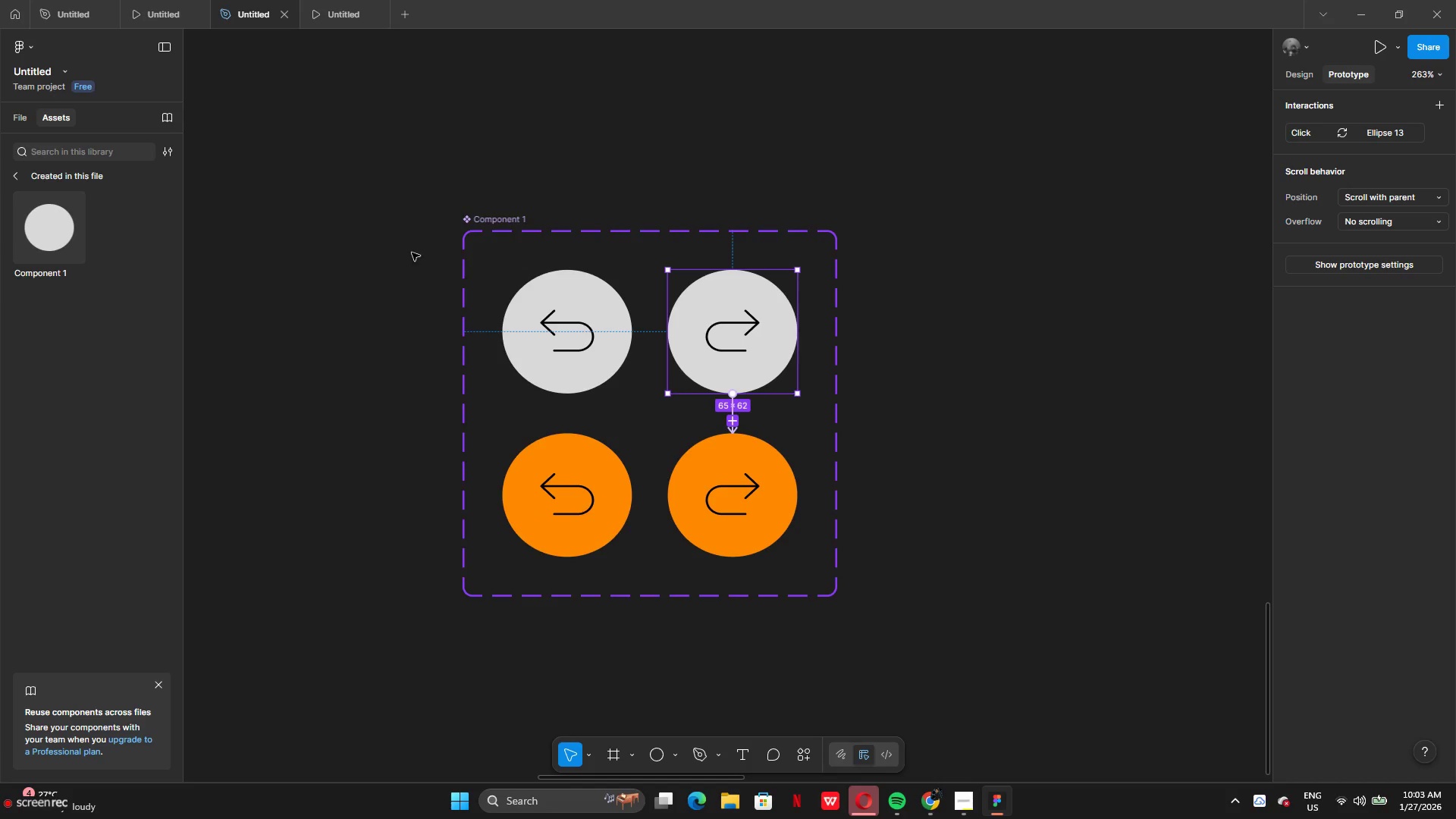 
left_click_drag(start_coordinate=[412, 252], to_coordinate=[878, 520])
 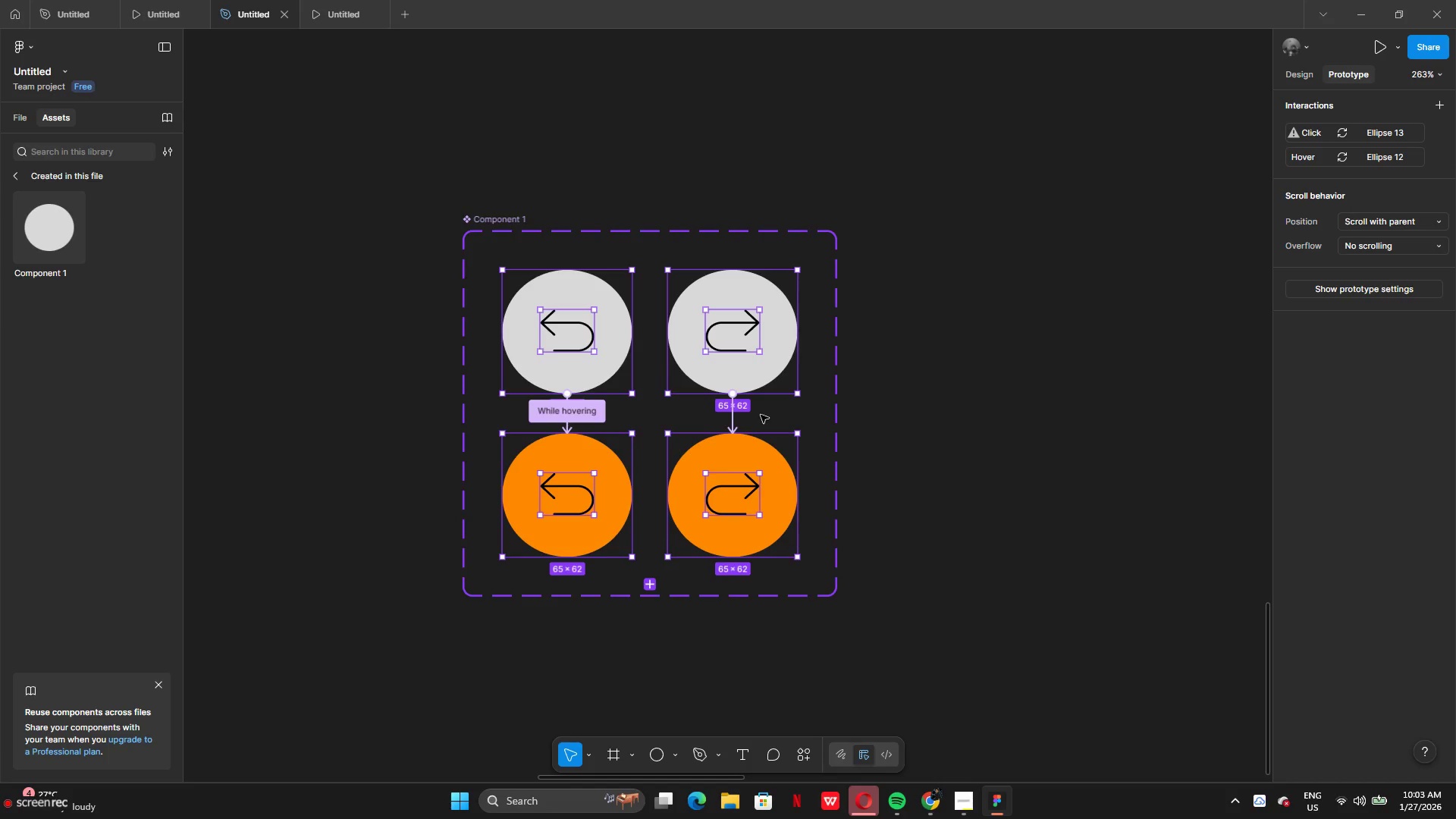 
right_click([761, 415])
 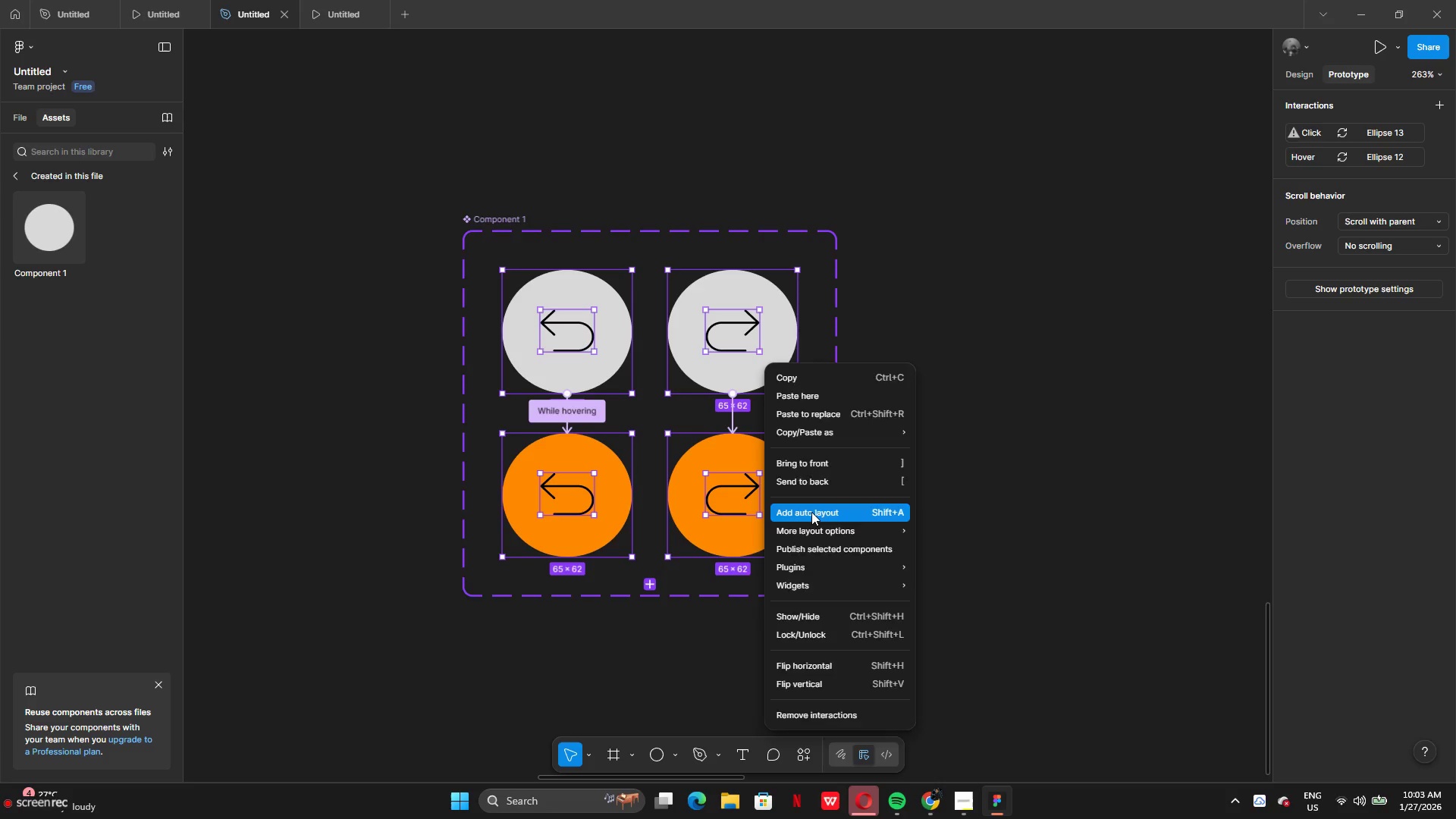 
wait(9.56)
 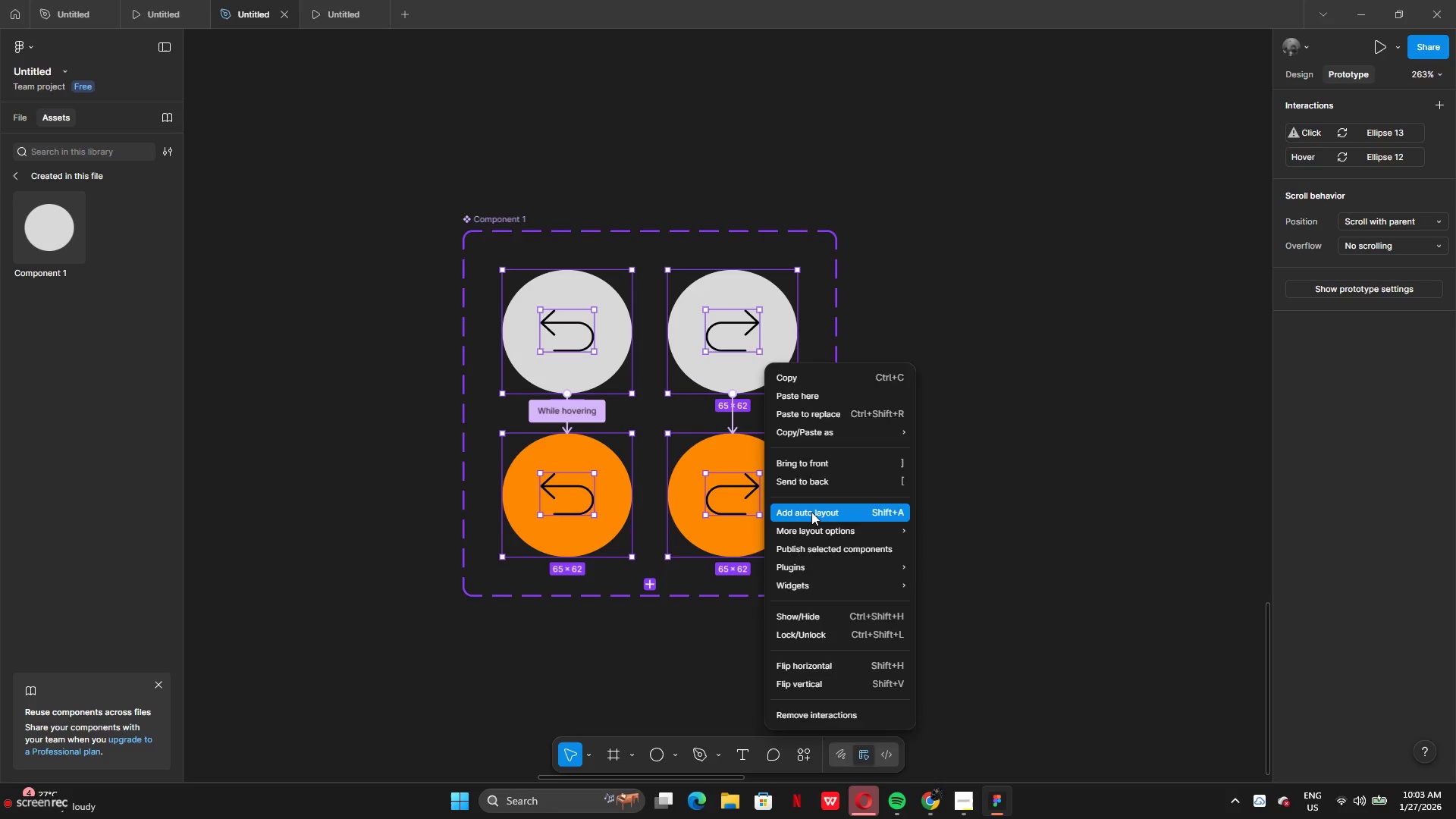 
left_click([19, 174])
 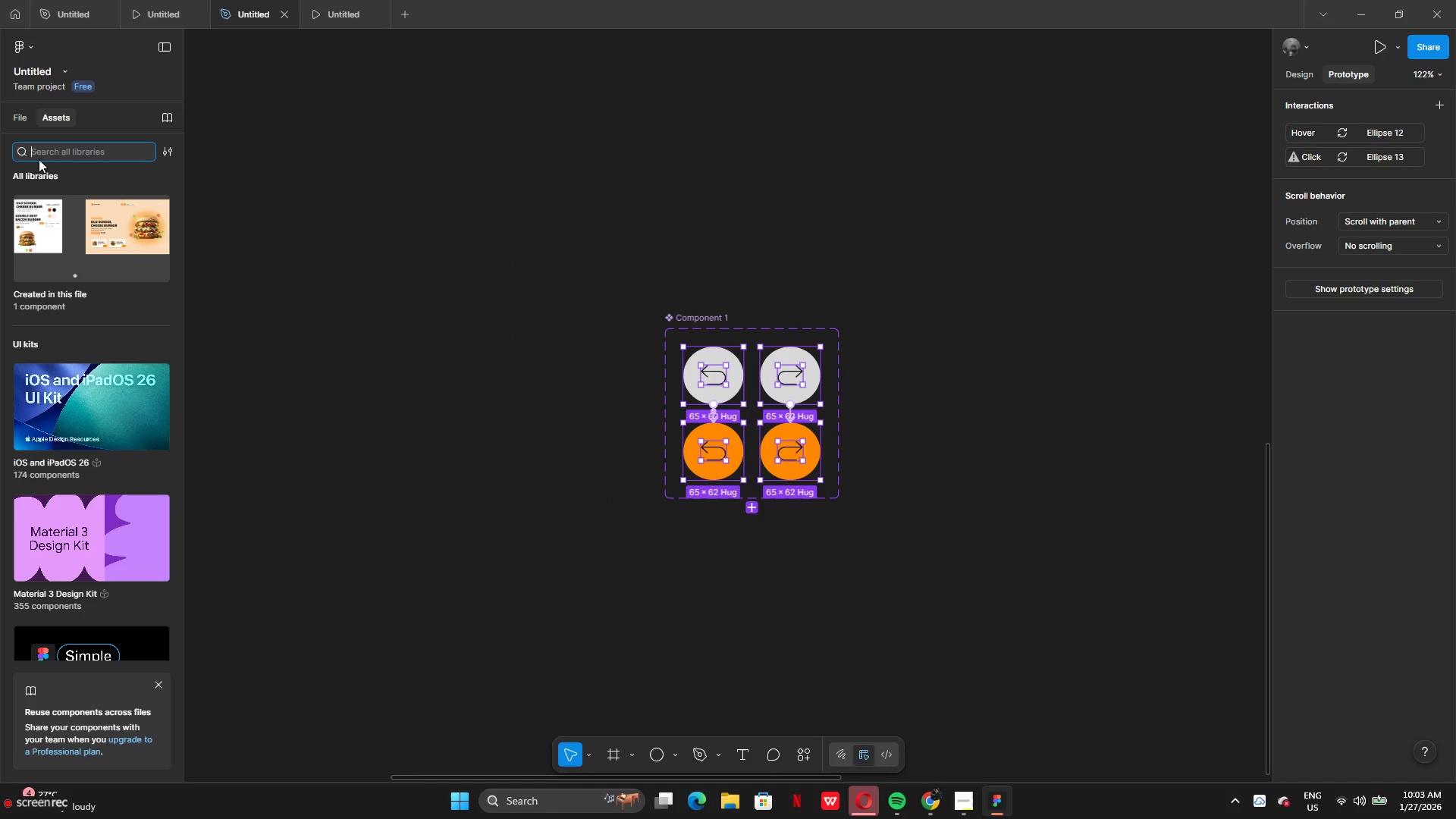 
left_click([27, 114])
 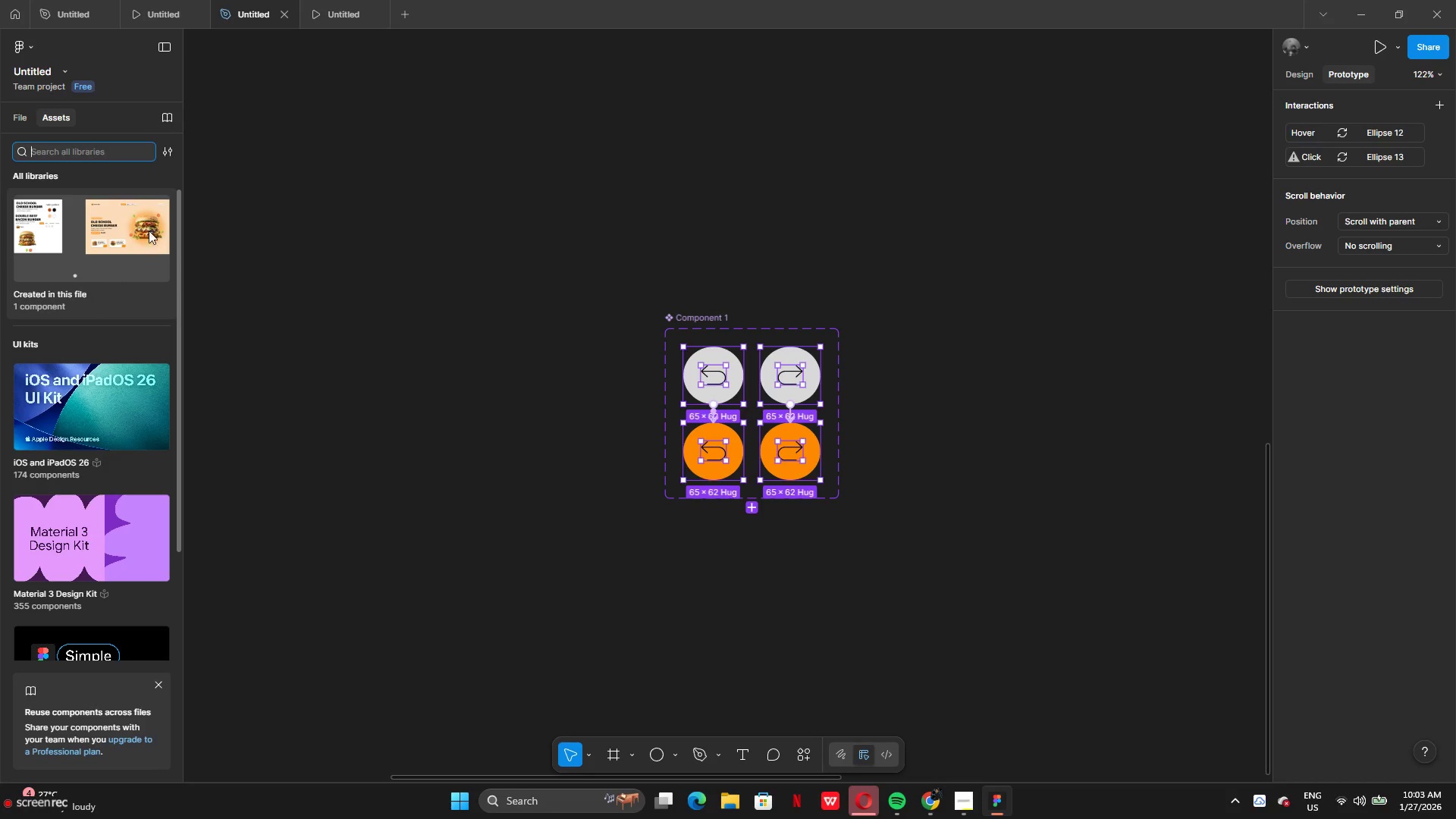 
left_click([99, 325])
 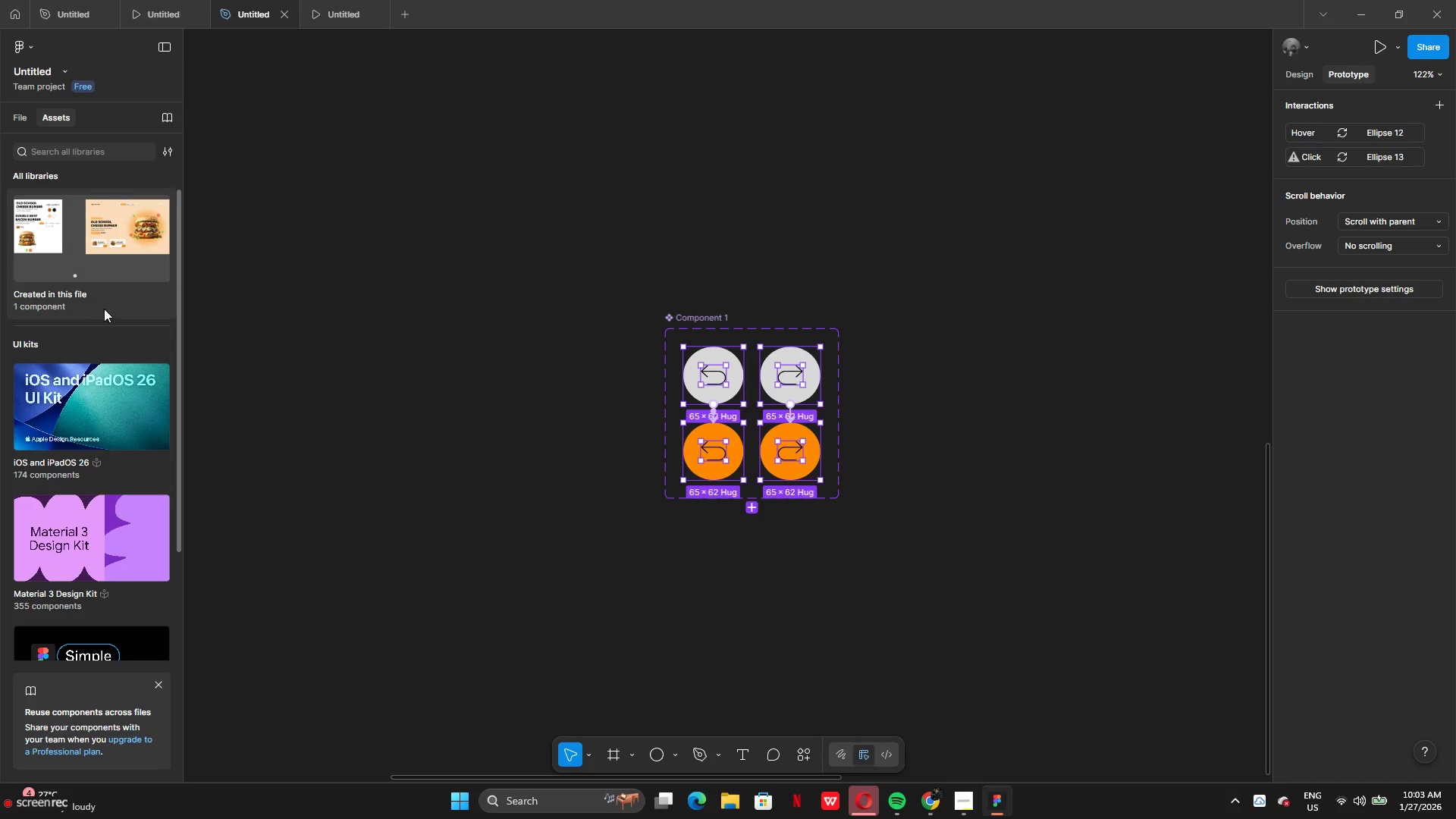 
left_click([105, 302])
 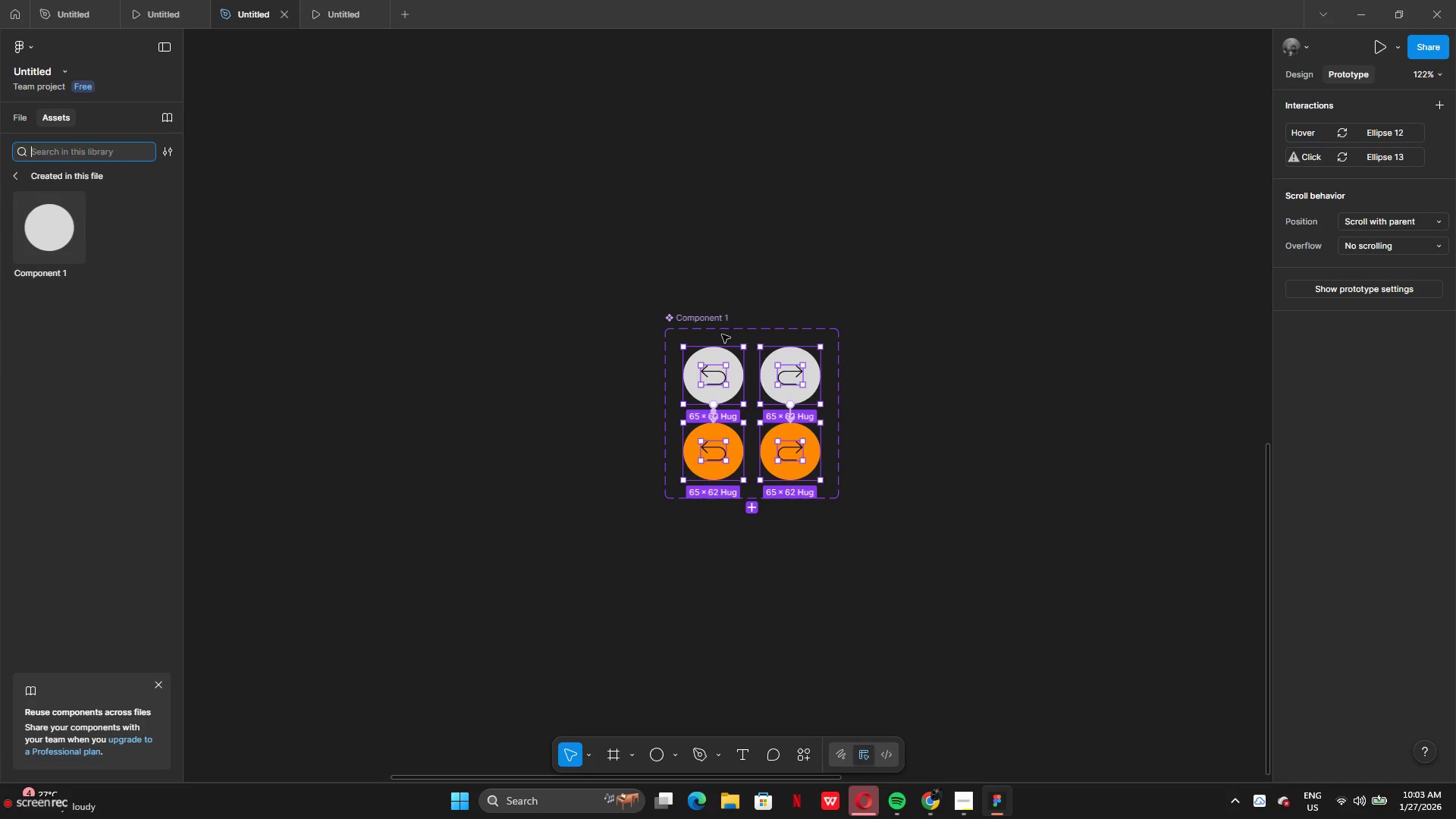 
left_click([846, 391])
 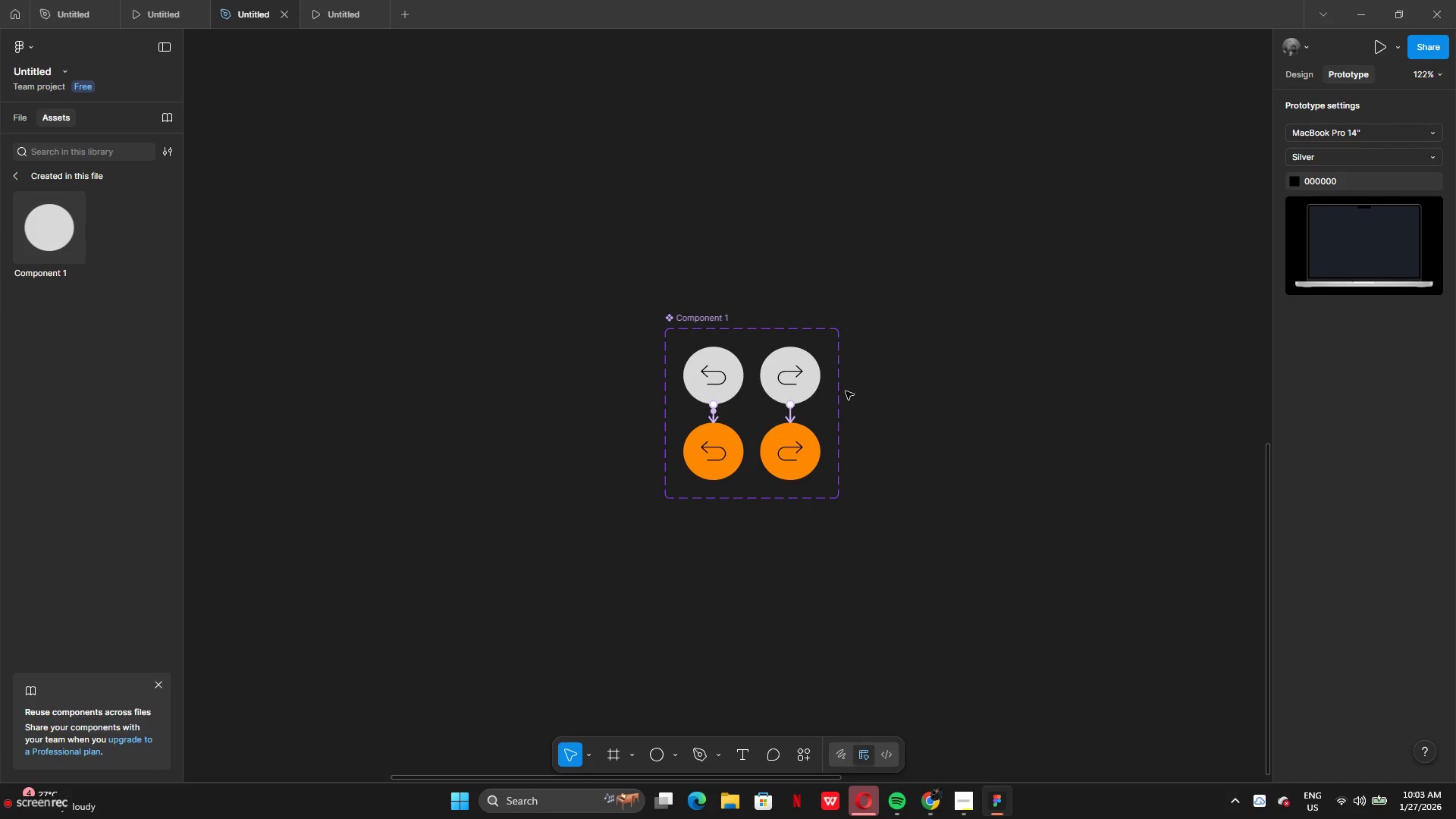 
left_click([846, 391])
 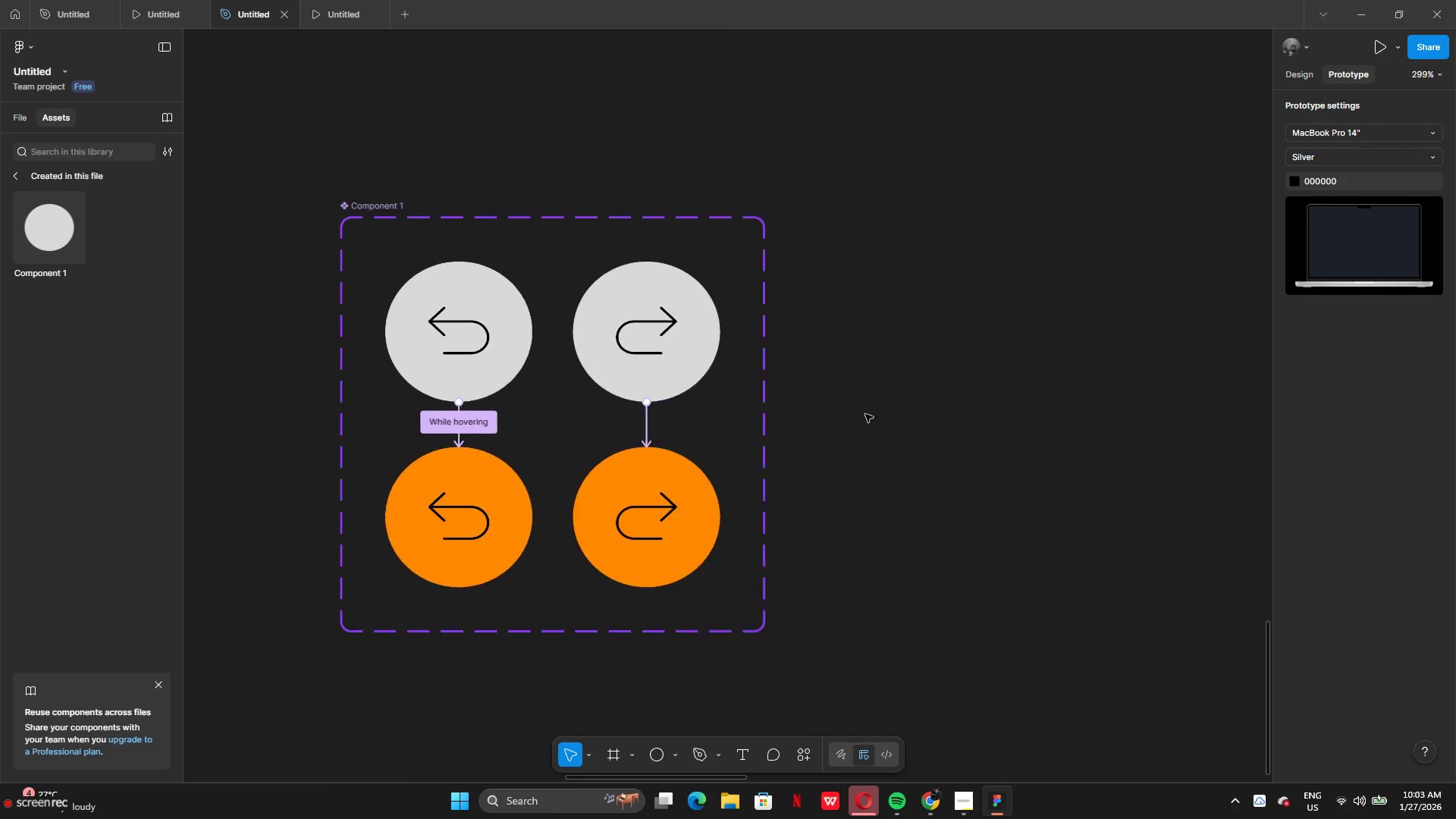 
left_click([841, 421])
 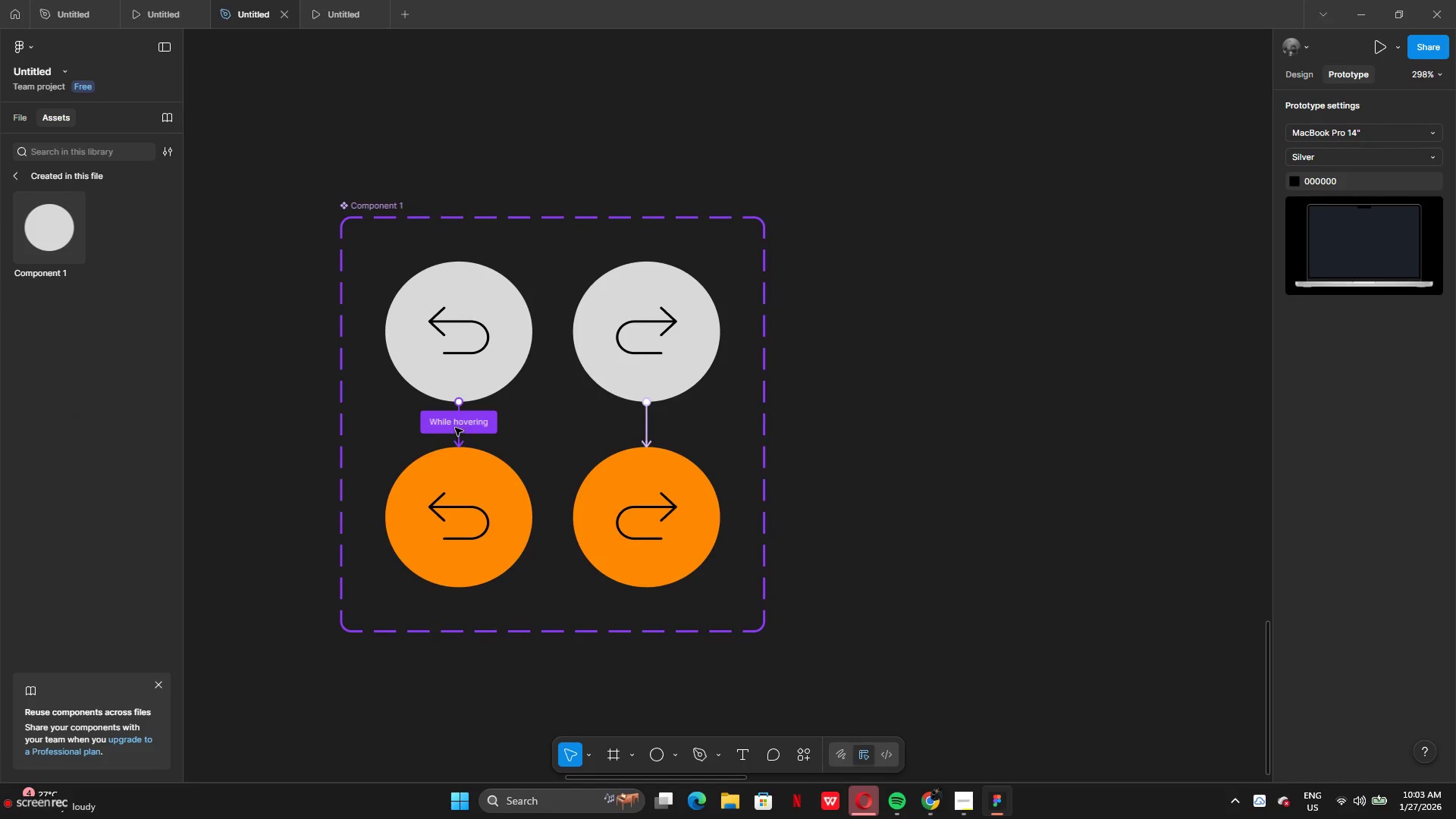 
left_click([521, 458])
 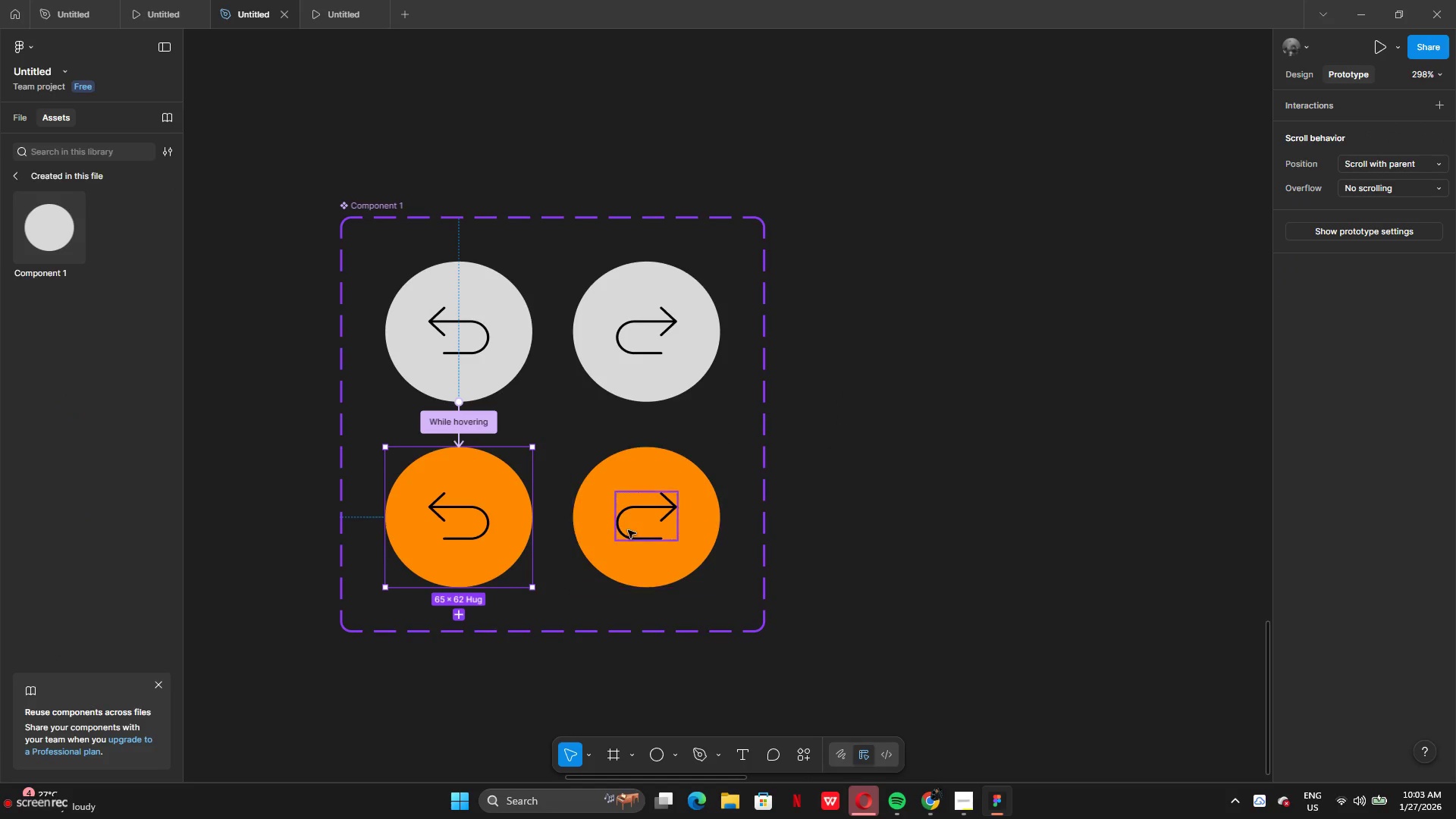 
left_click([629, 531])
 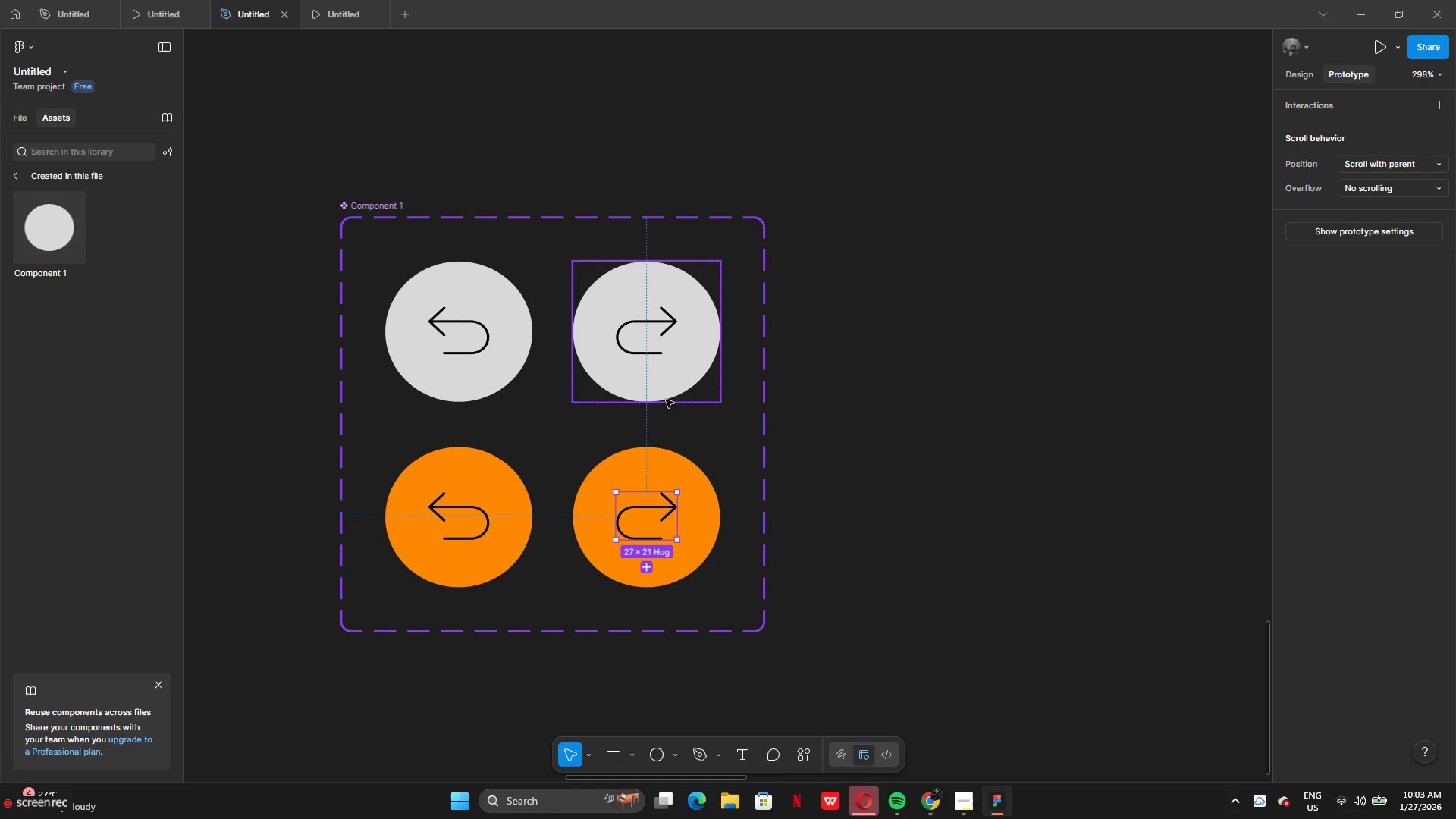 
left_click([664, 400])
 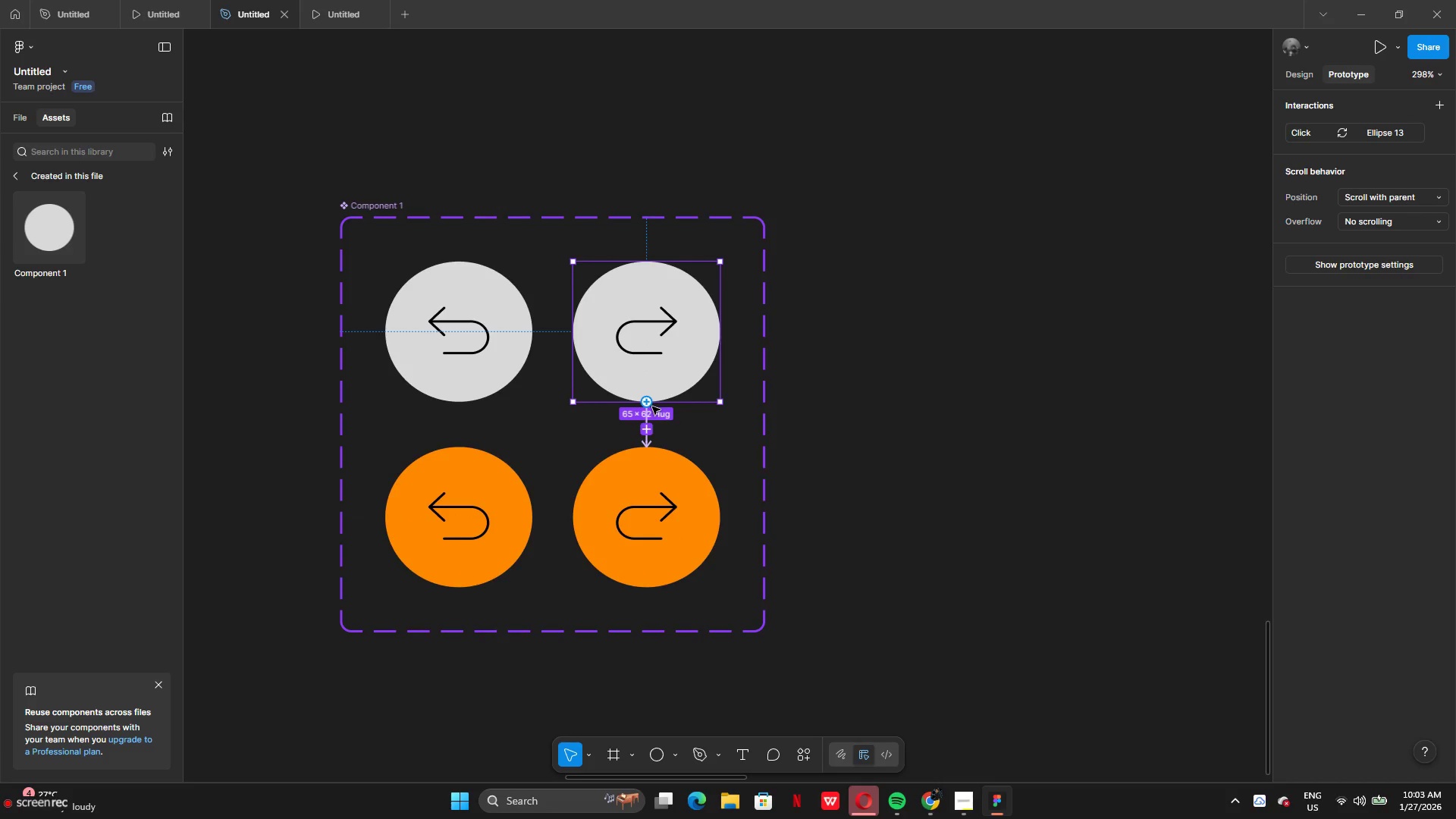 
left_click_drag(start_coordinate=[652, 406], to_coordinate=[651, 414])
 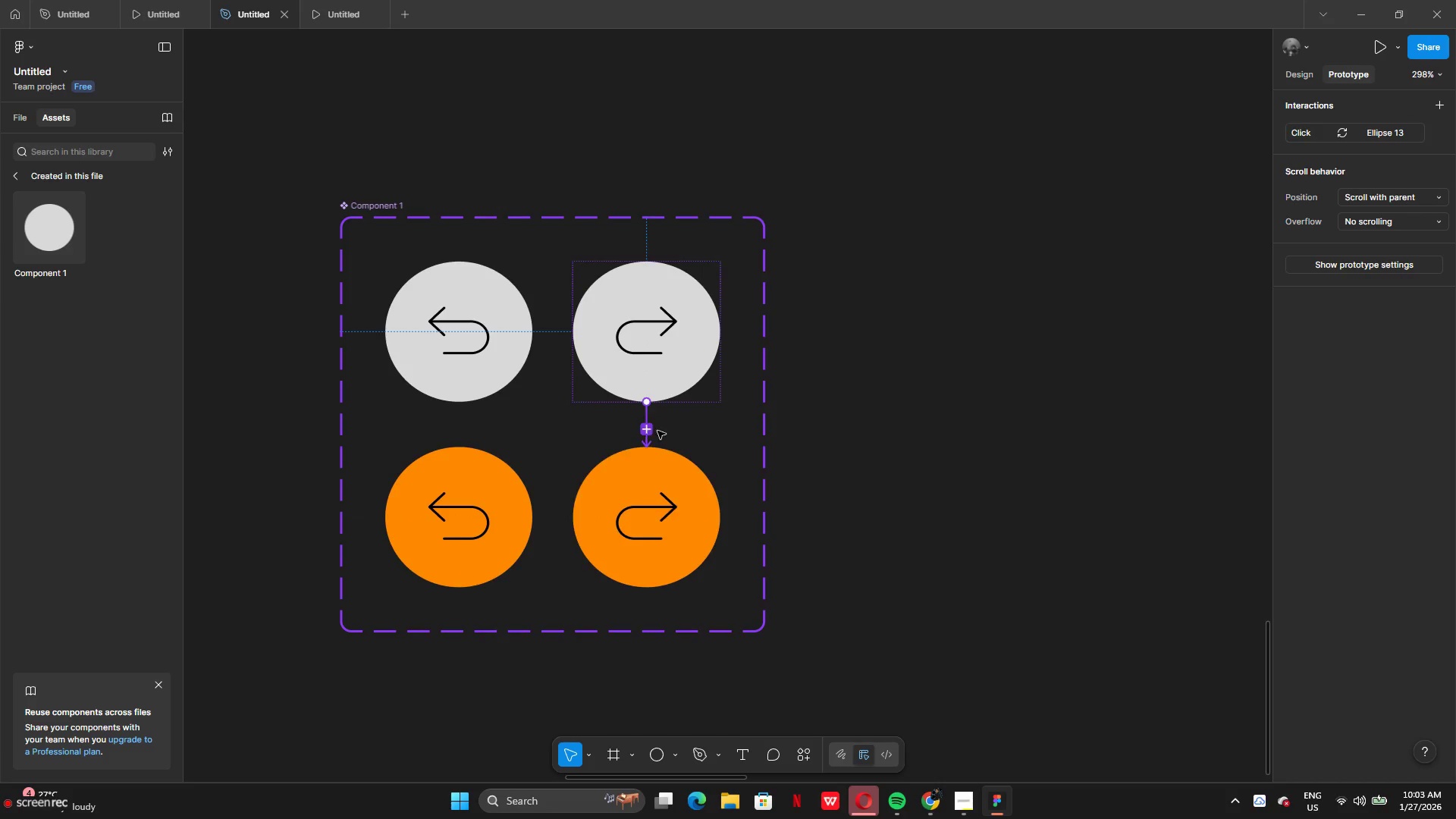 
right_click([814, 425])
 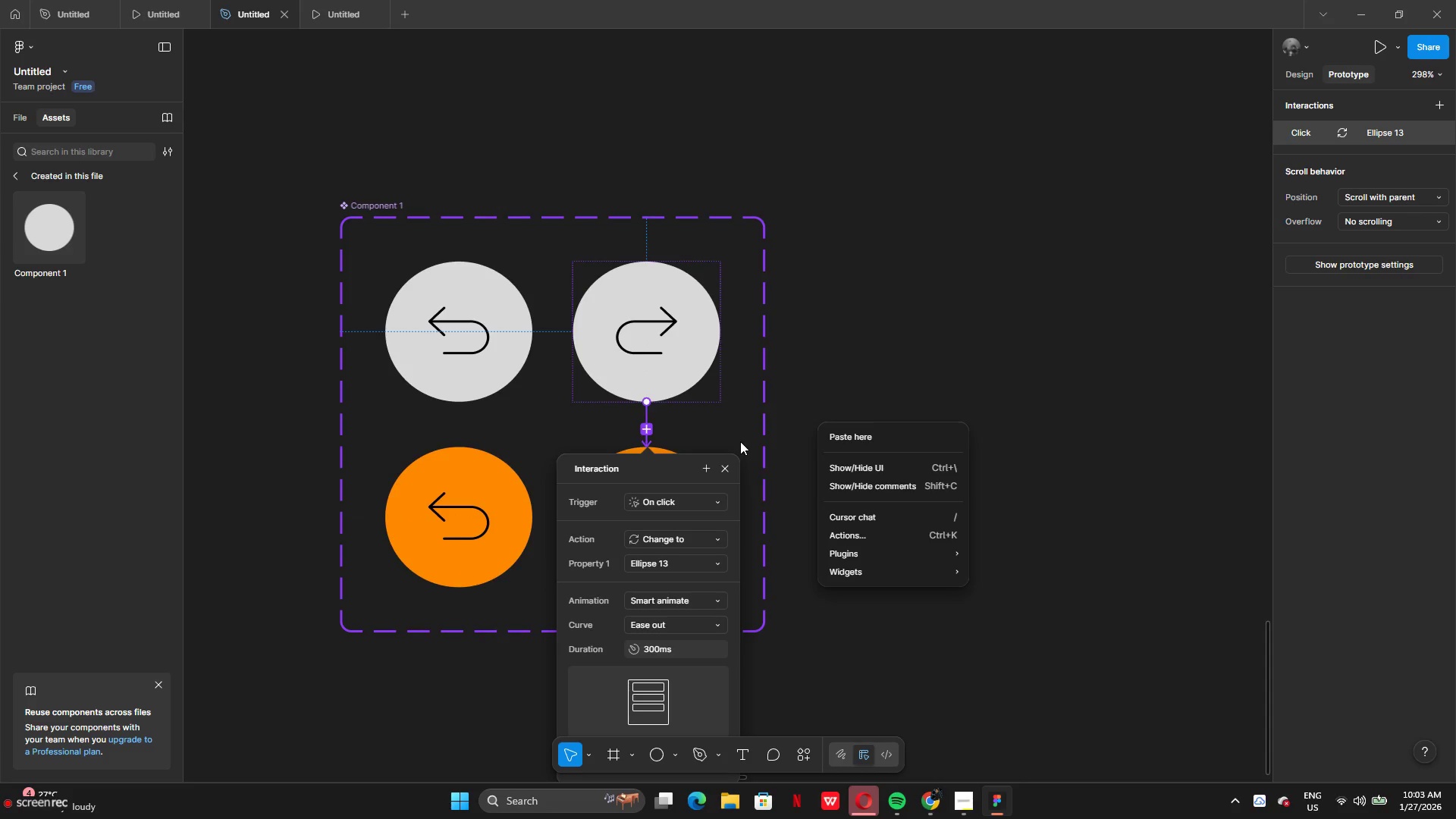 
left_click([740, 441])
 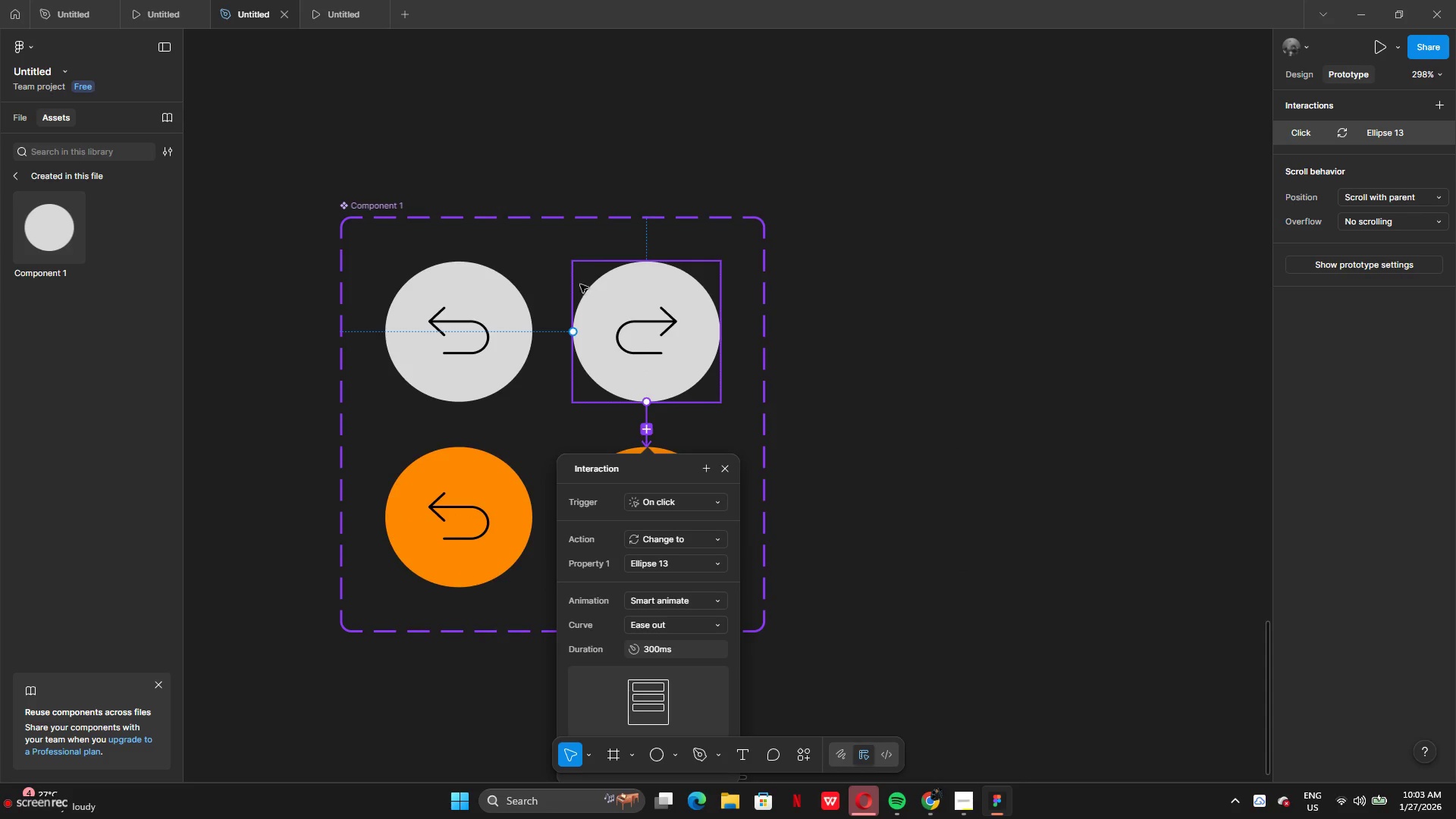 
left_click([845, 249])
 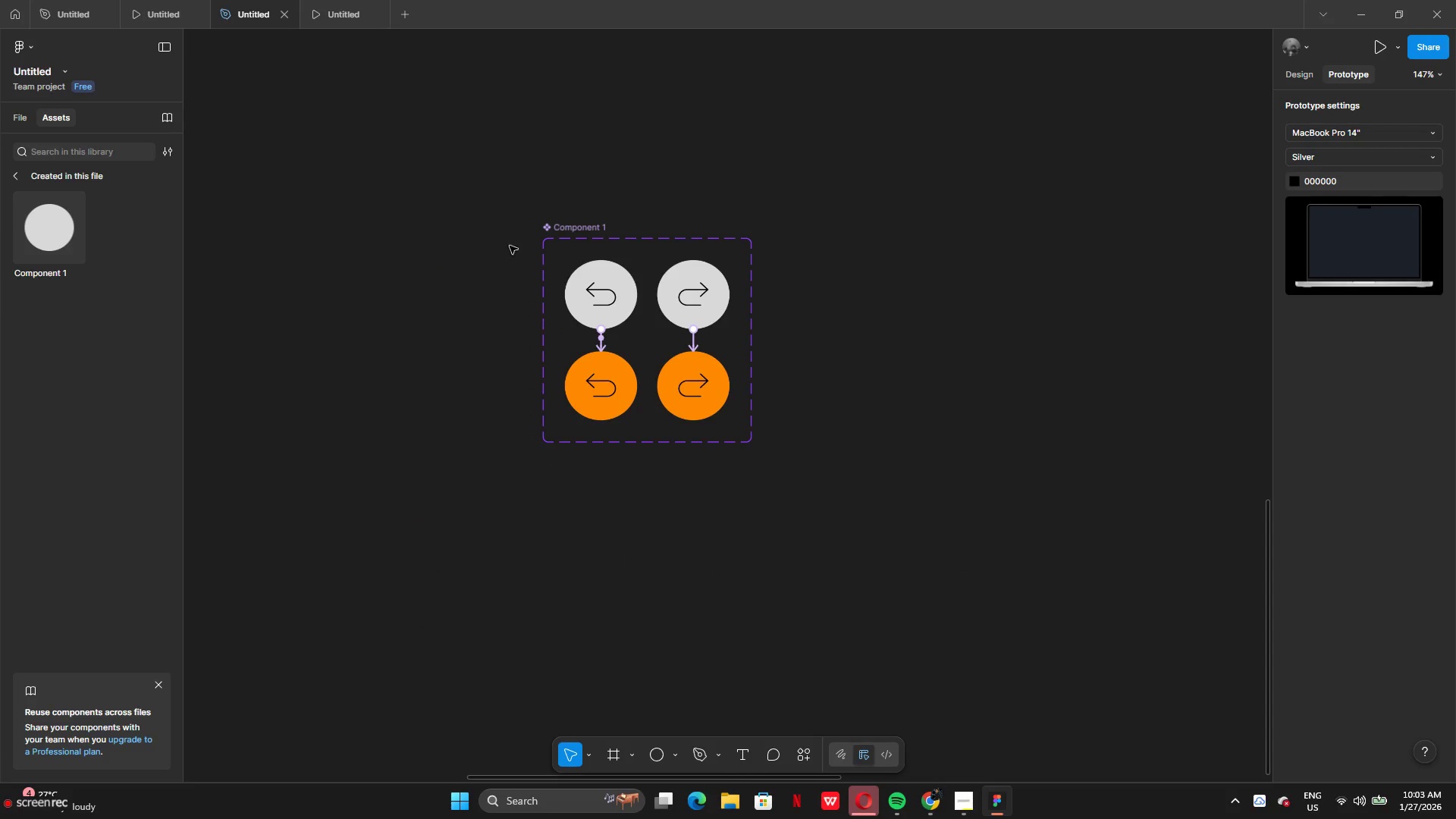 
left_click_drag(start_coordinate=[512, 235], to_coordinate=[769, 420])
 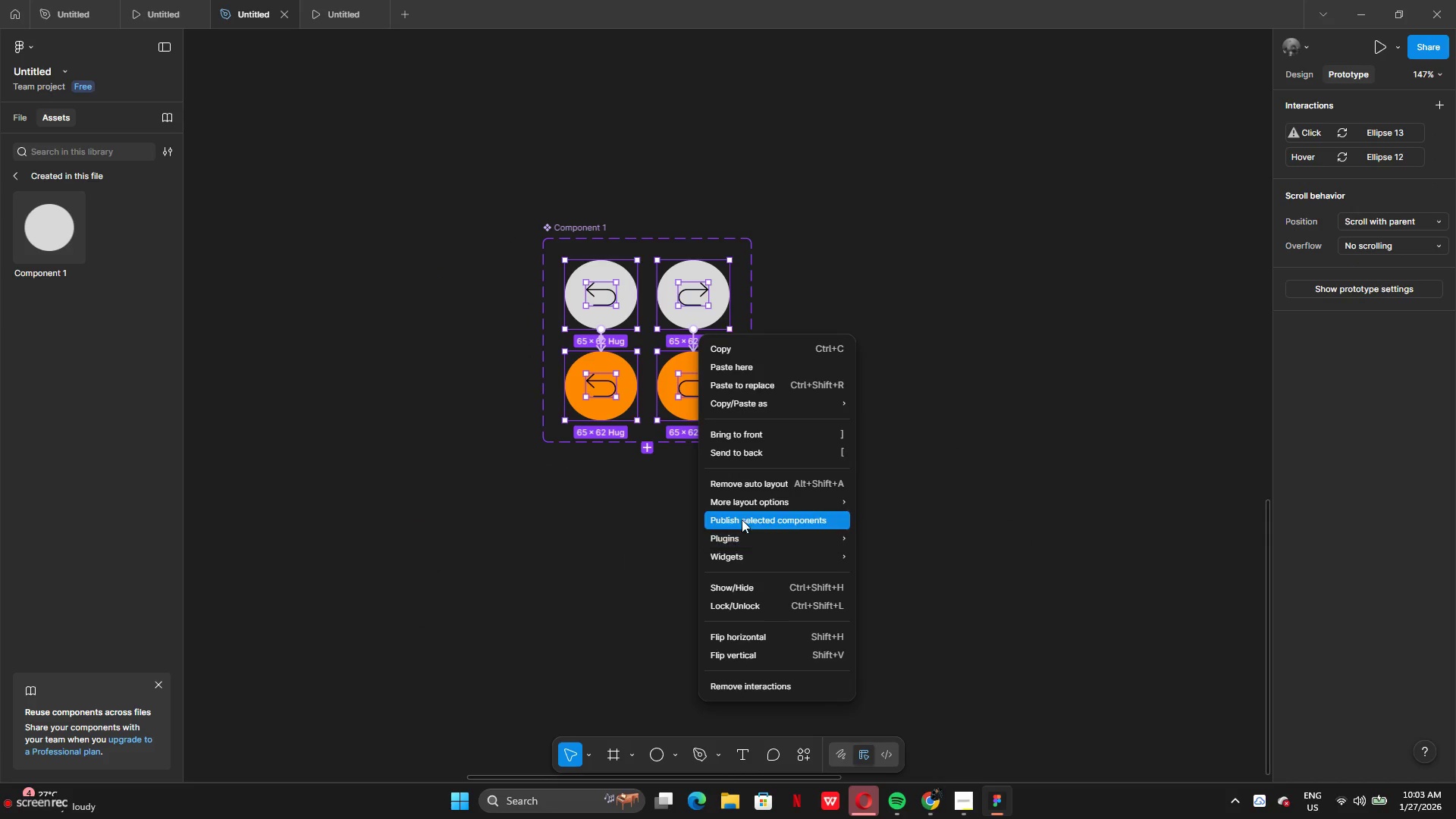 
left_click([742, 501])
 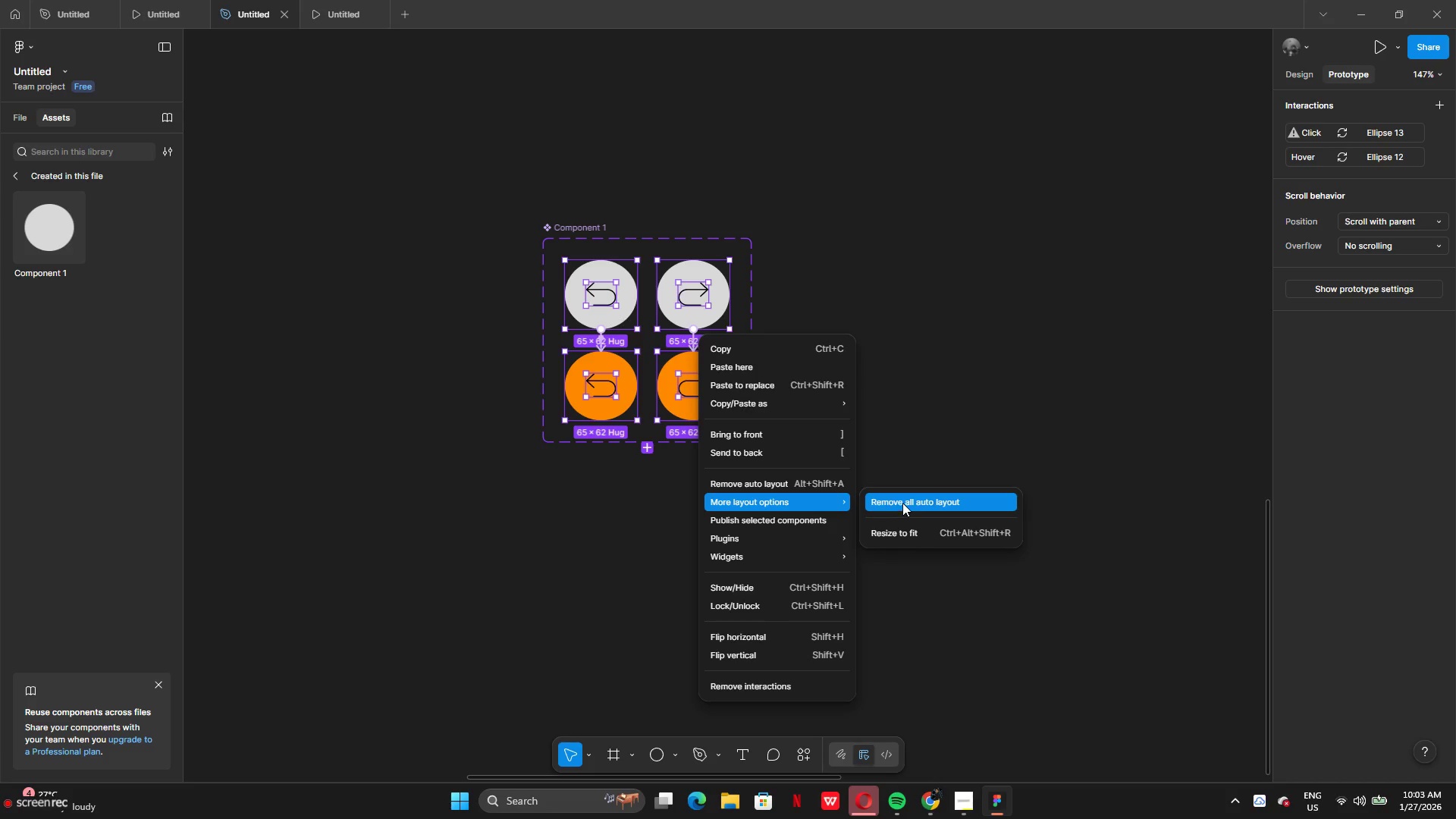 
left_click([902, 503])
 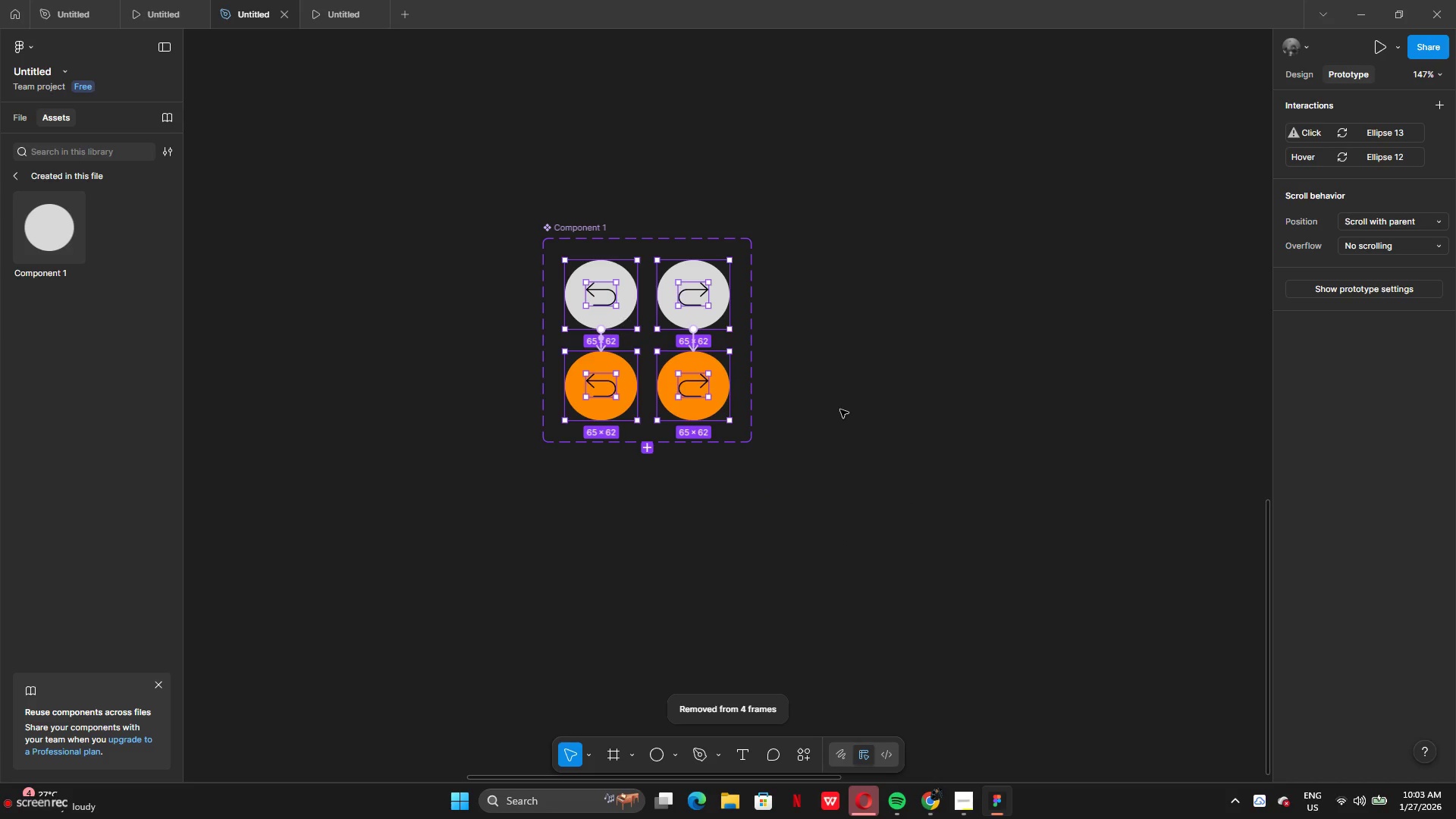 
left_click([840, 409])
 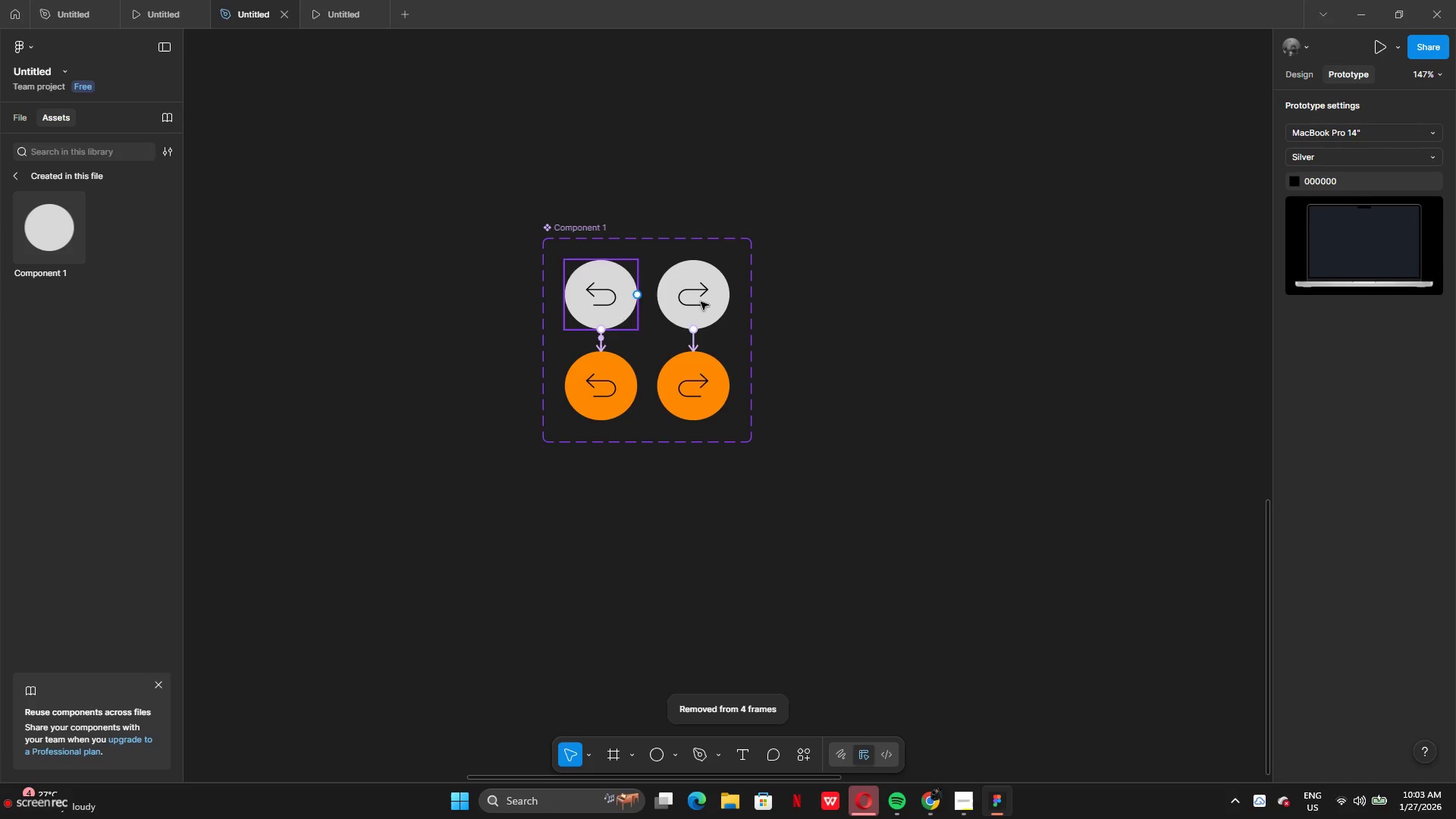 
left_click([940, 295])
 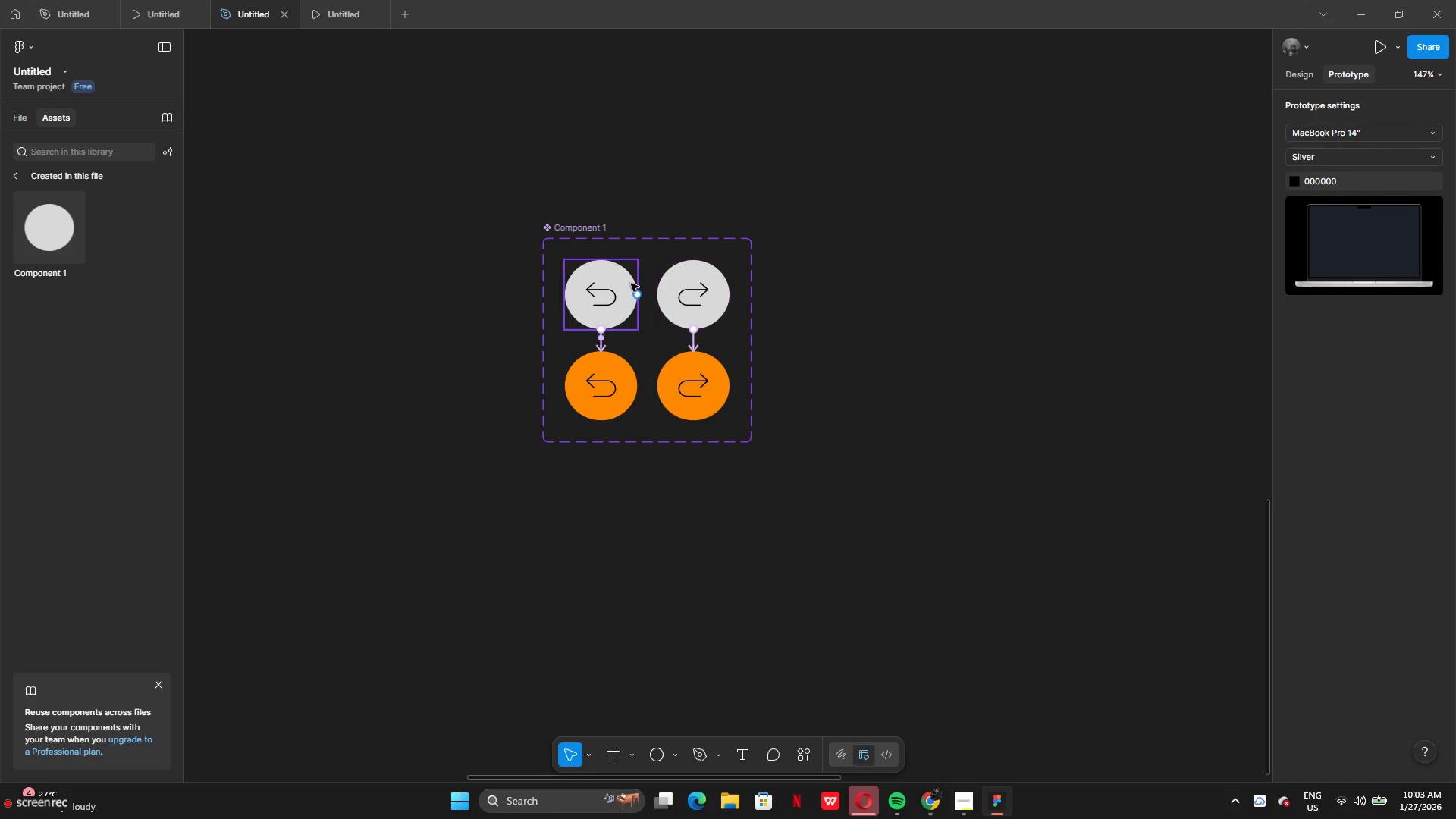 
left_click([630, 284])
 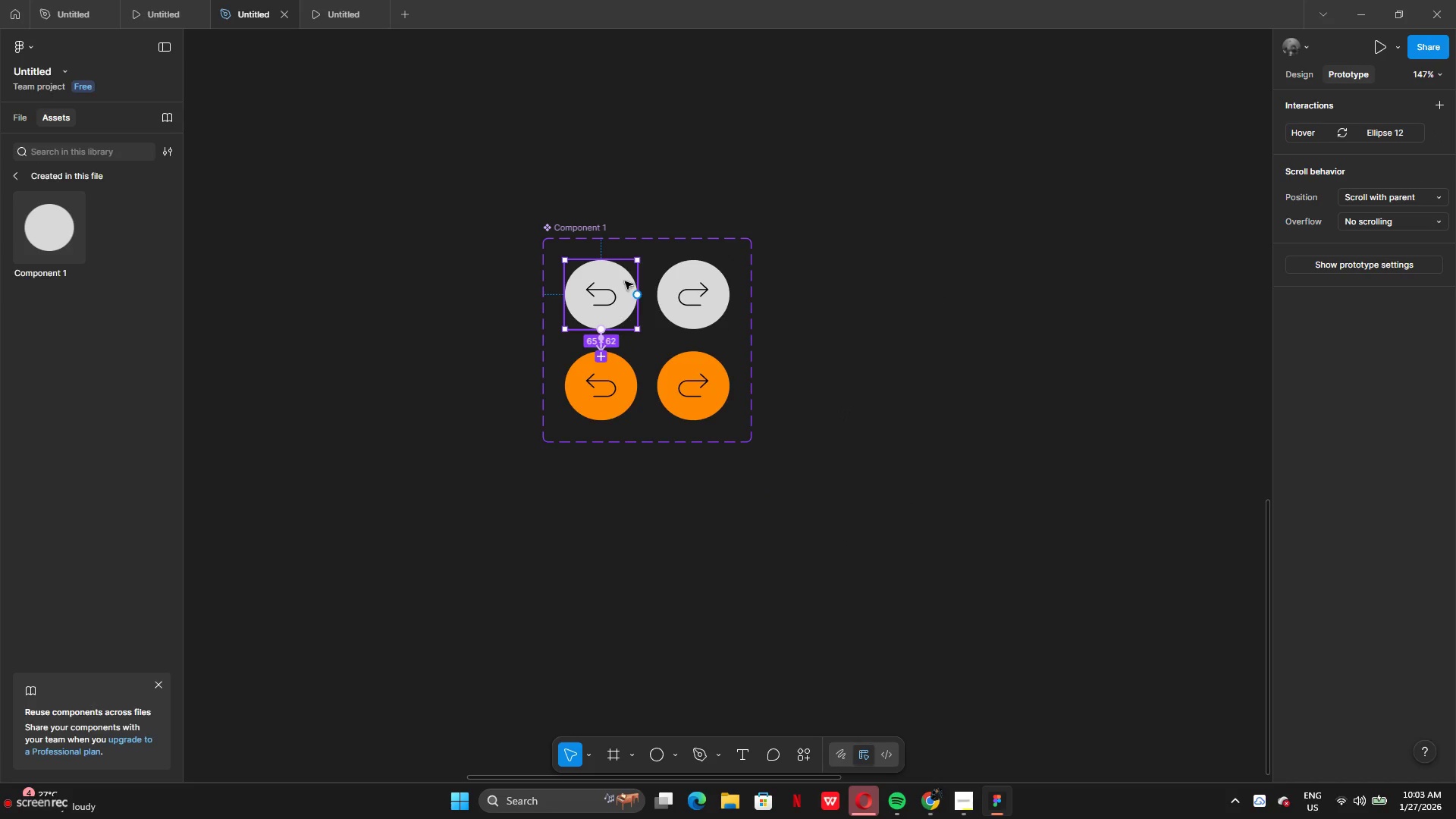 
left_click([736, 257])
 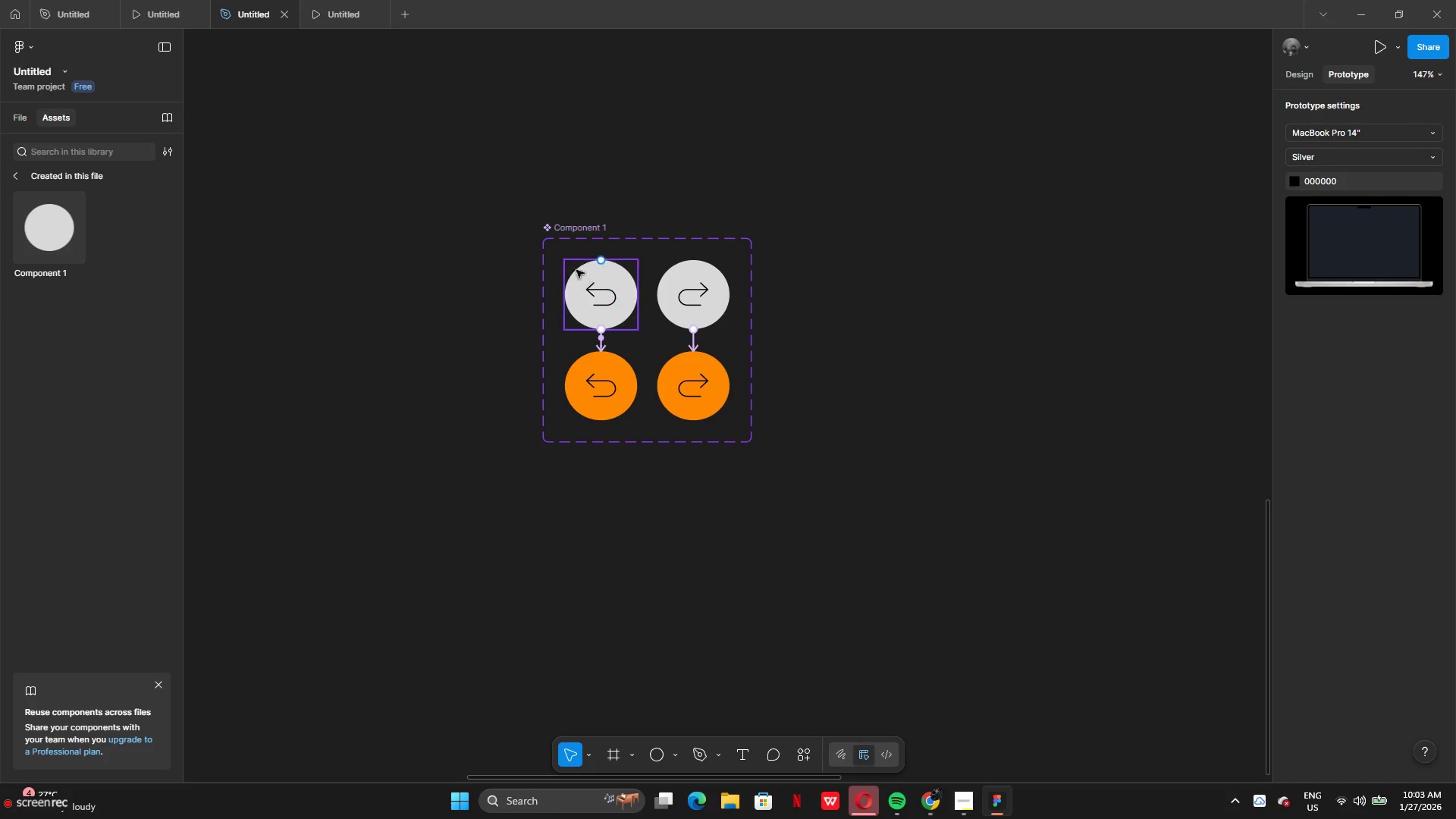 
left_click_drag(start_coordinate=[555, 255], to_coordinate=[733, 413])
 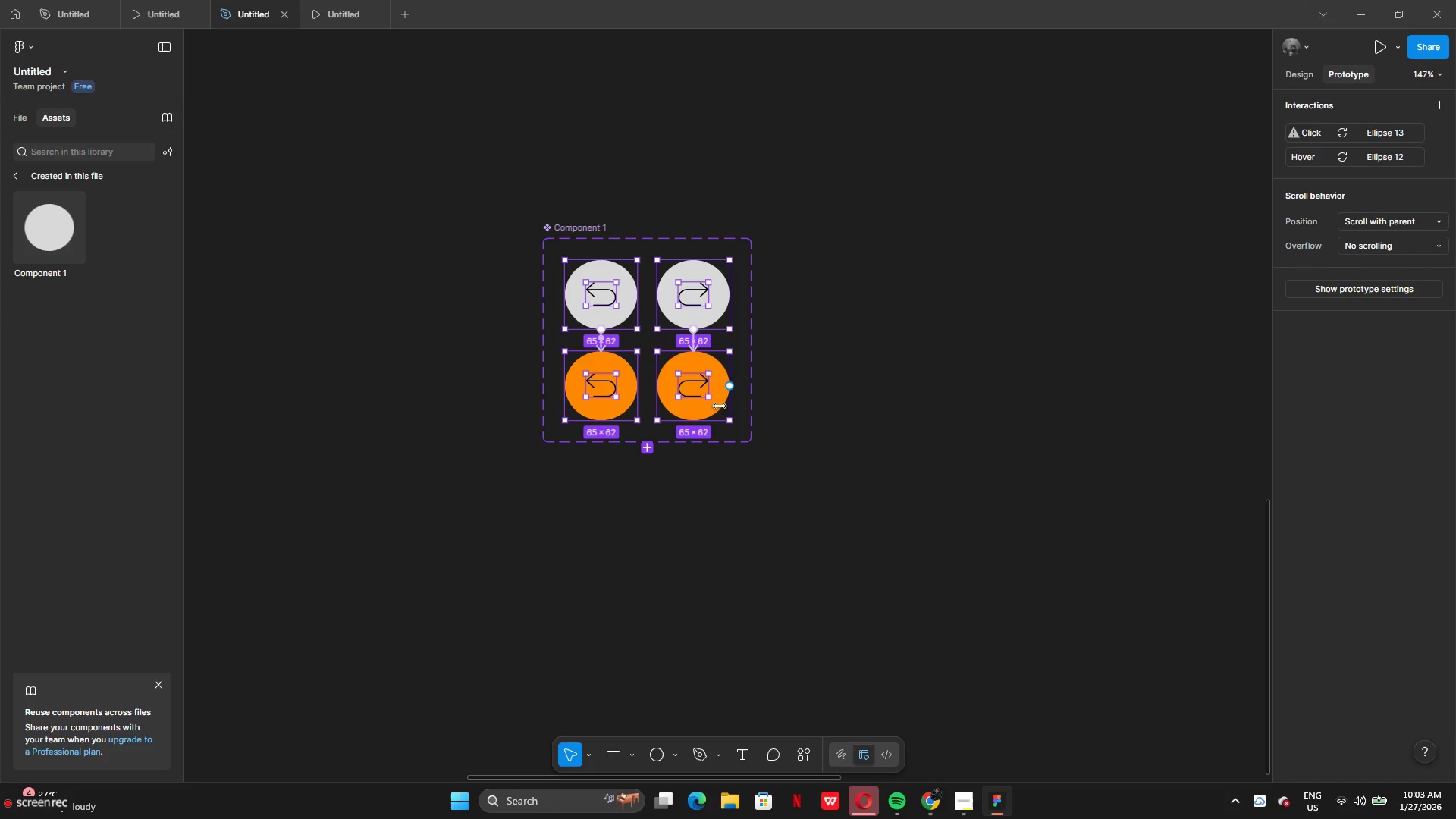 
right_click([711, 406])
 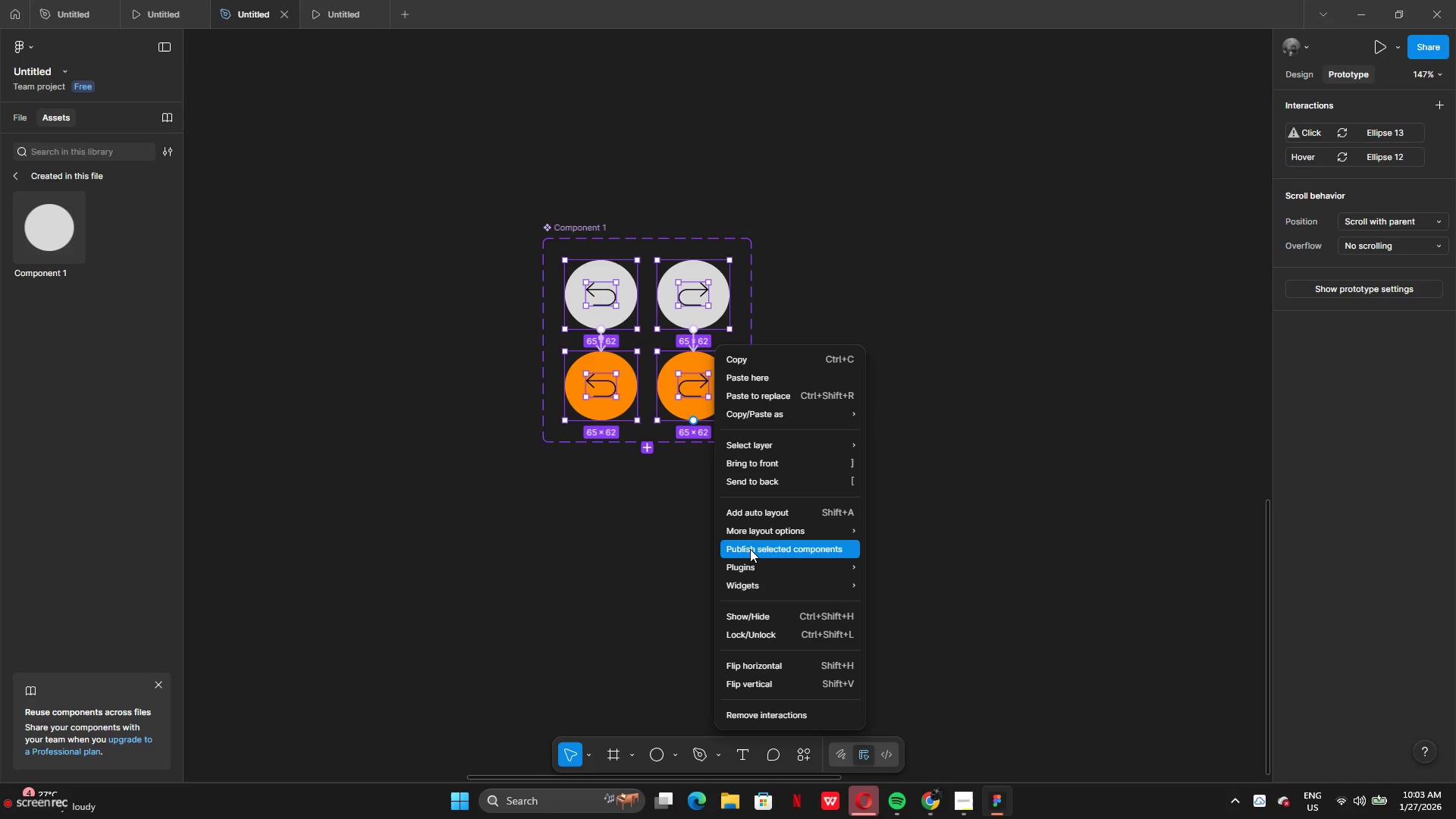 
wait(6.27)
 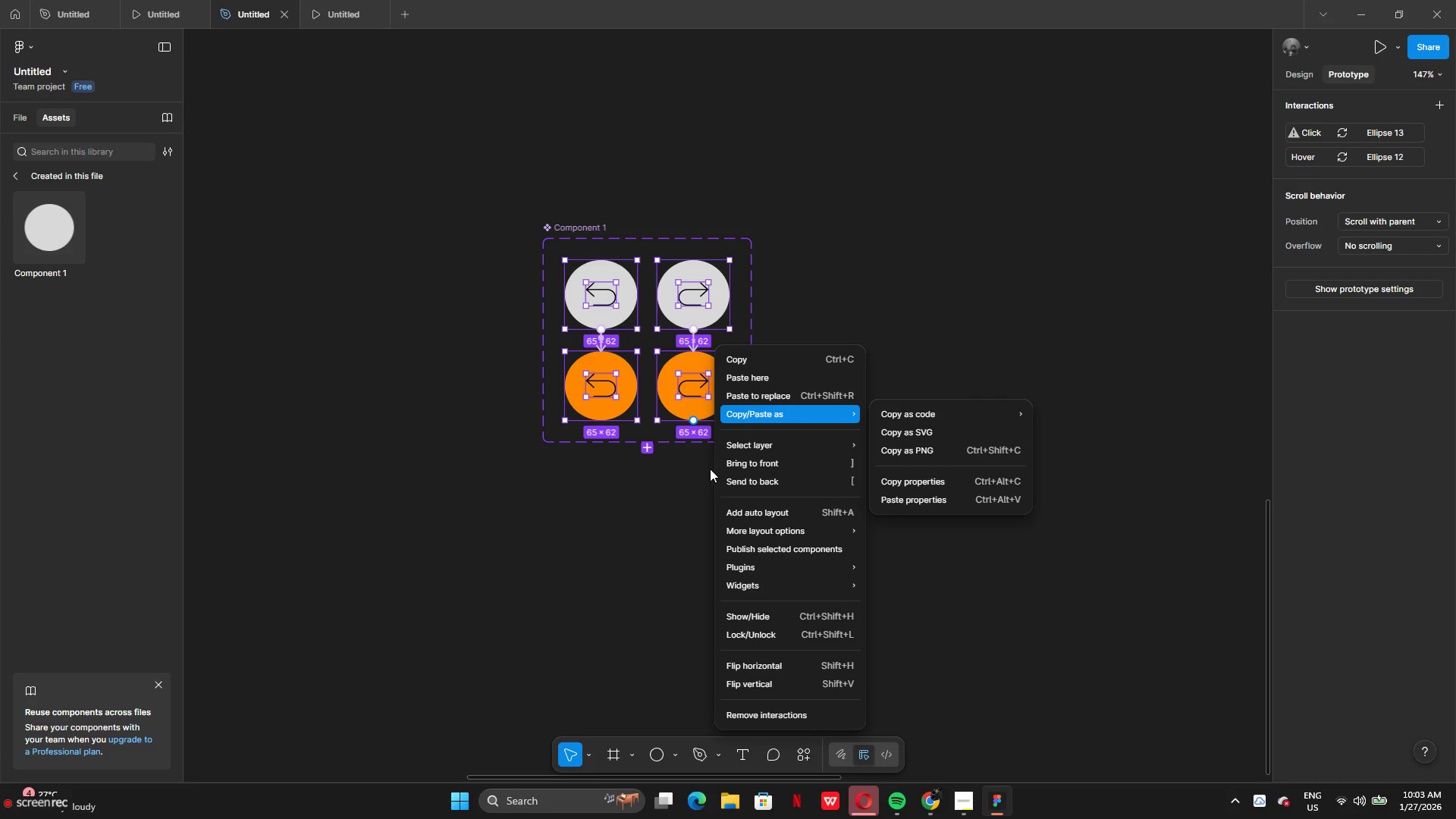 
left_click([754, 550])
 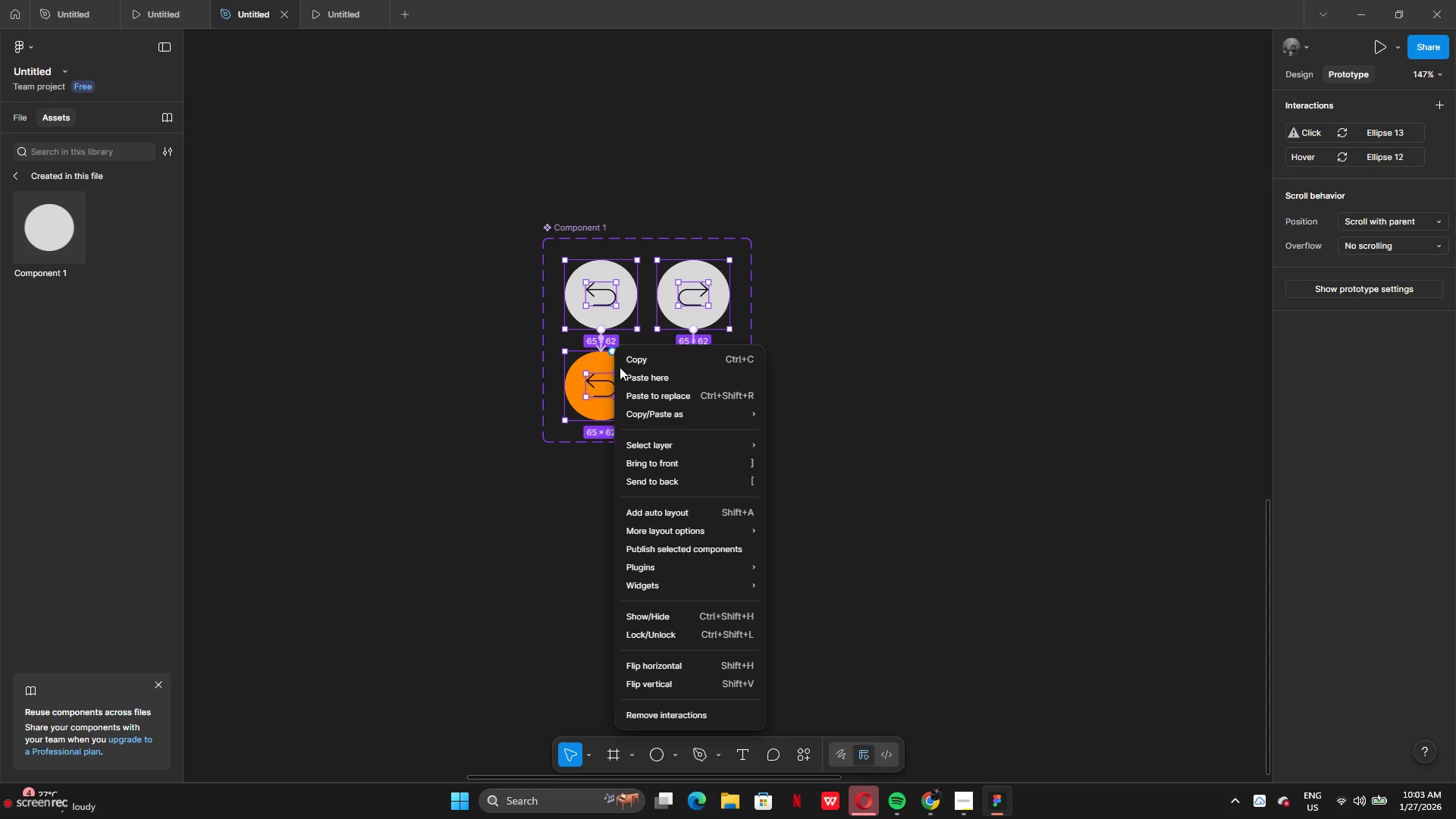 
mouse_move([656, 450])
 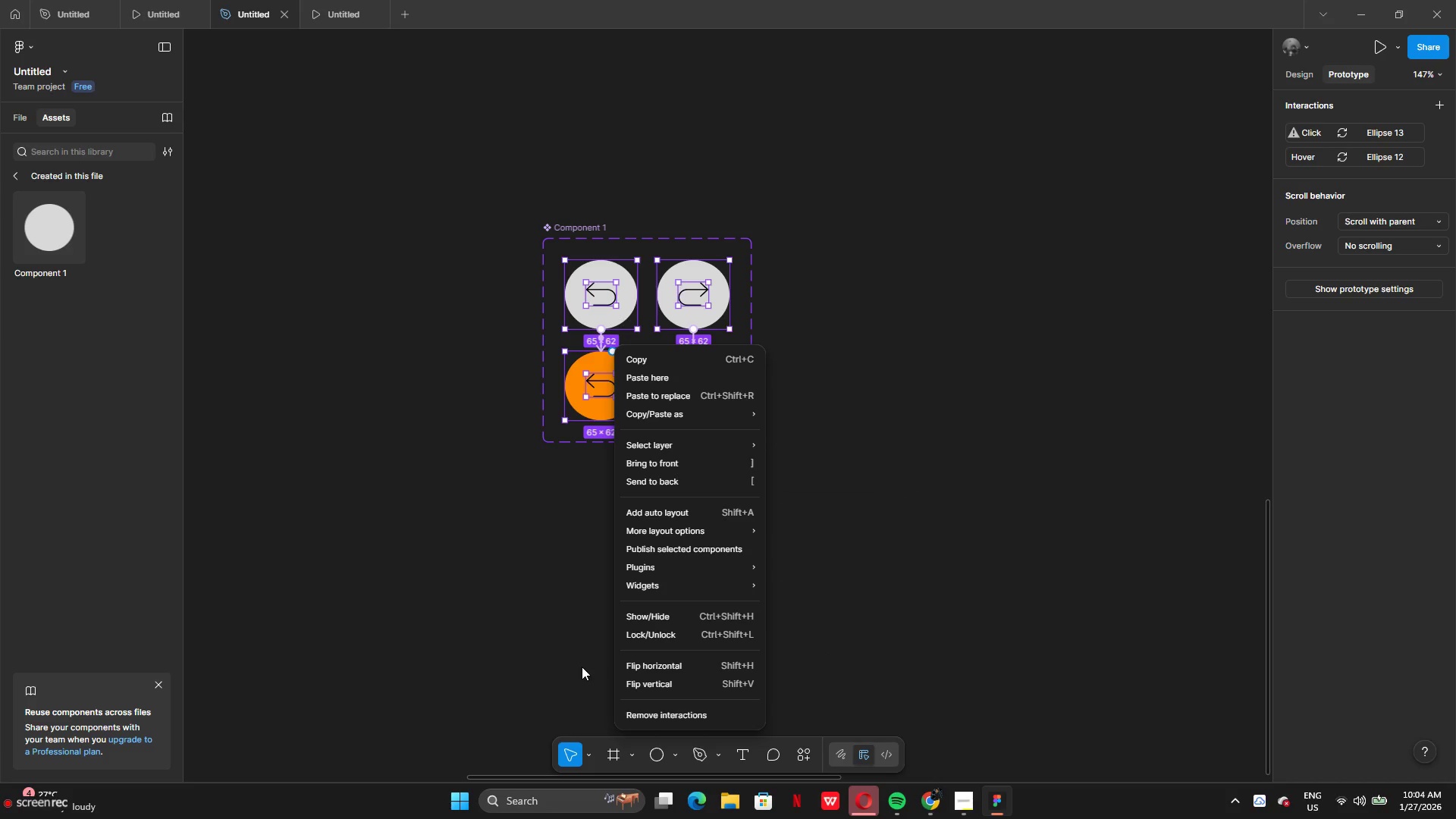 
left_click([491, 573])
 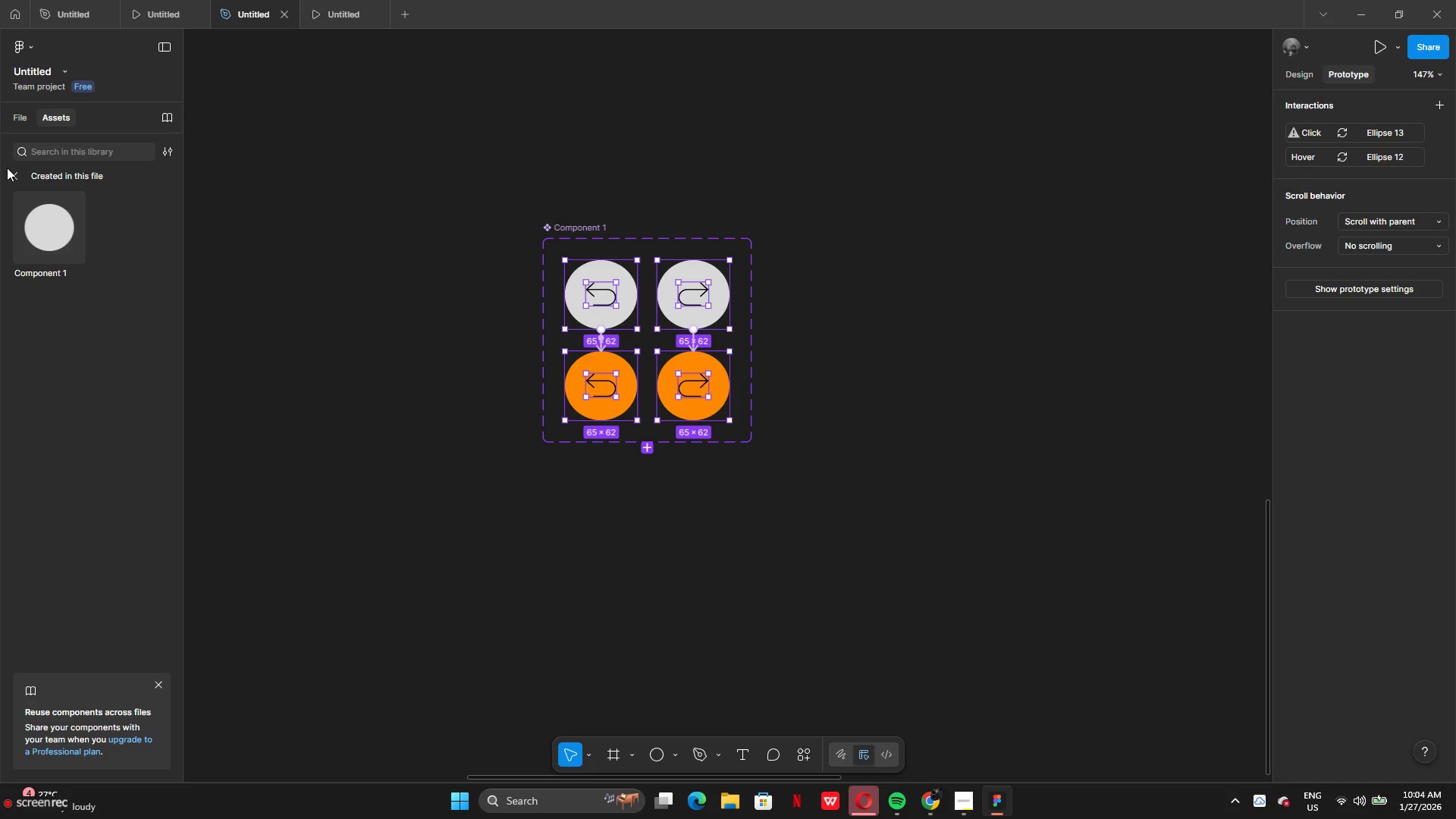 
left_click([21, 173])
 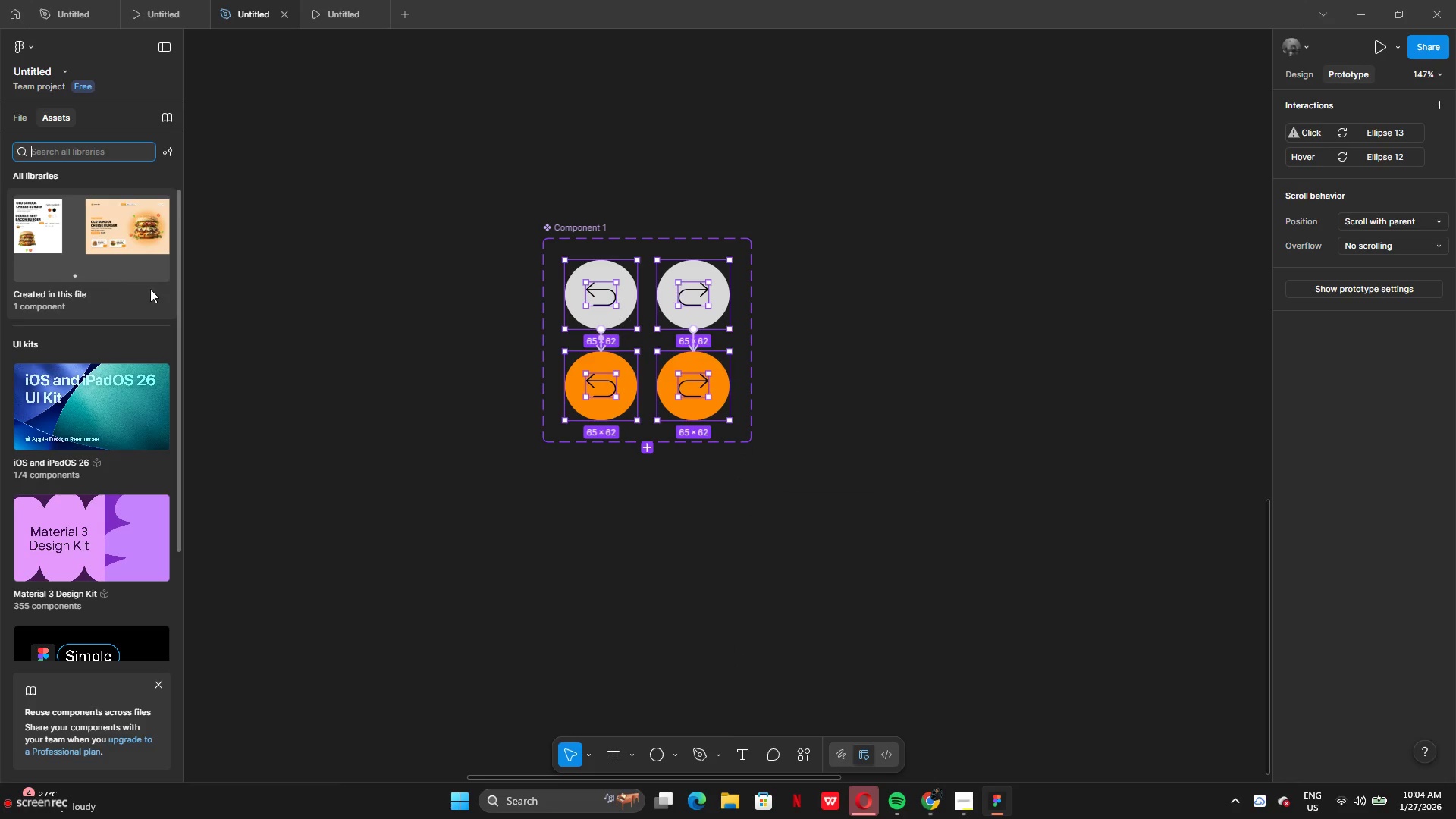 
left_click([314, 346])
 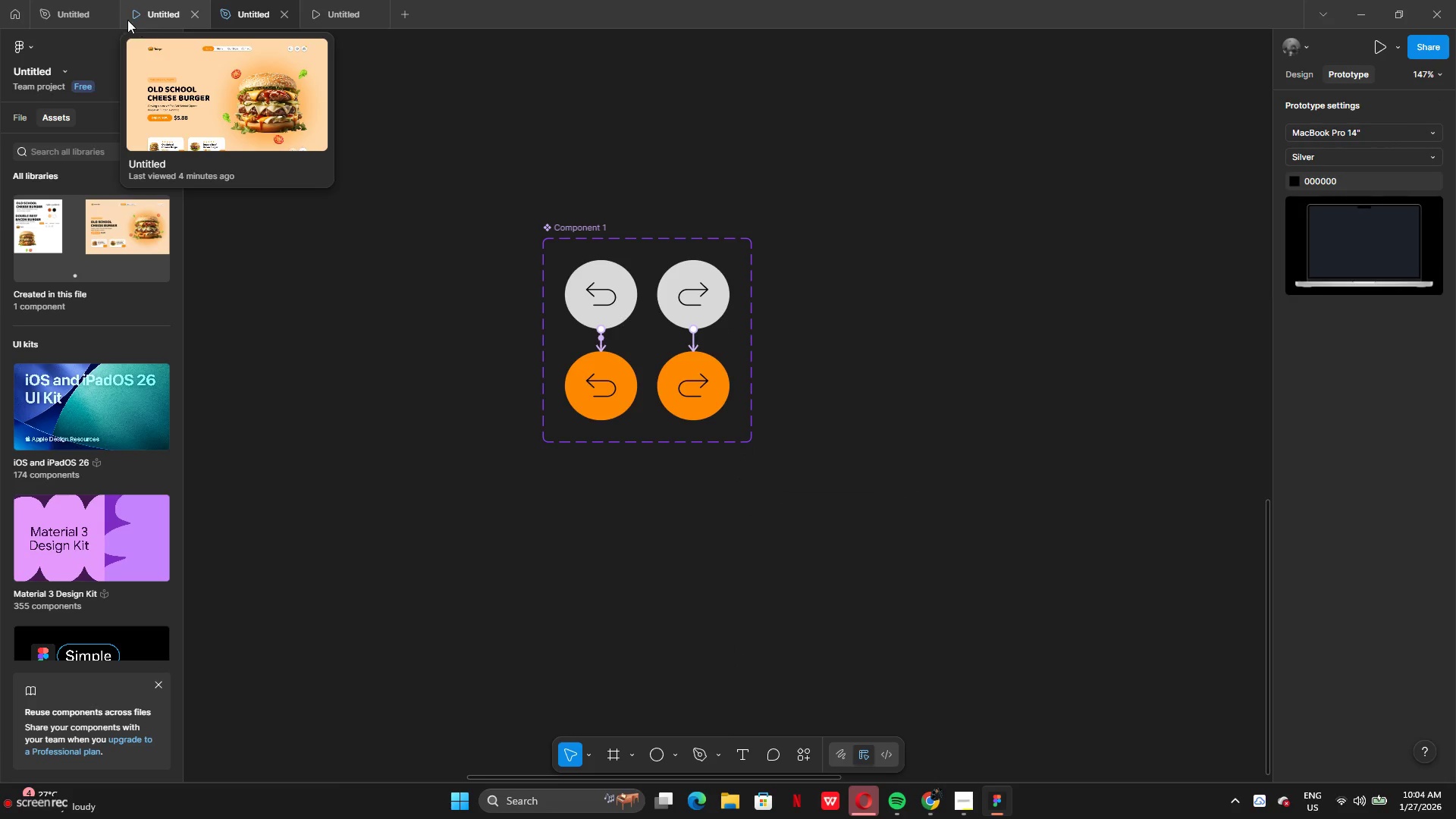 
left_click([149, 11])
 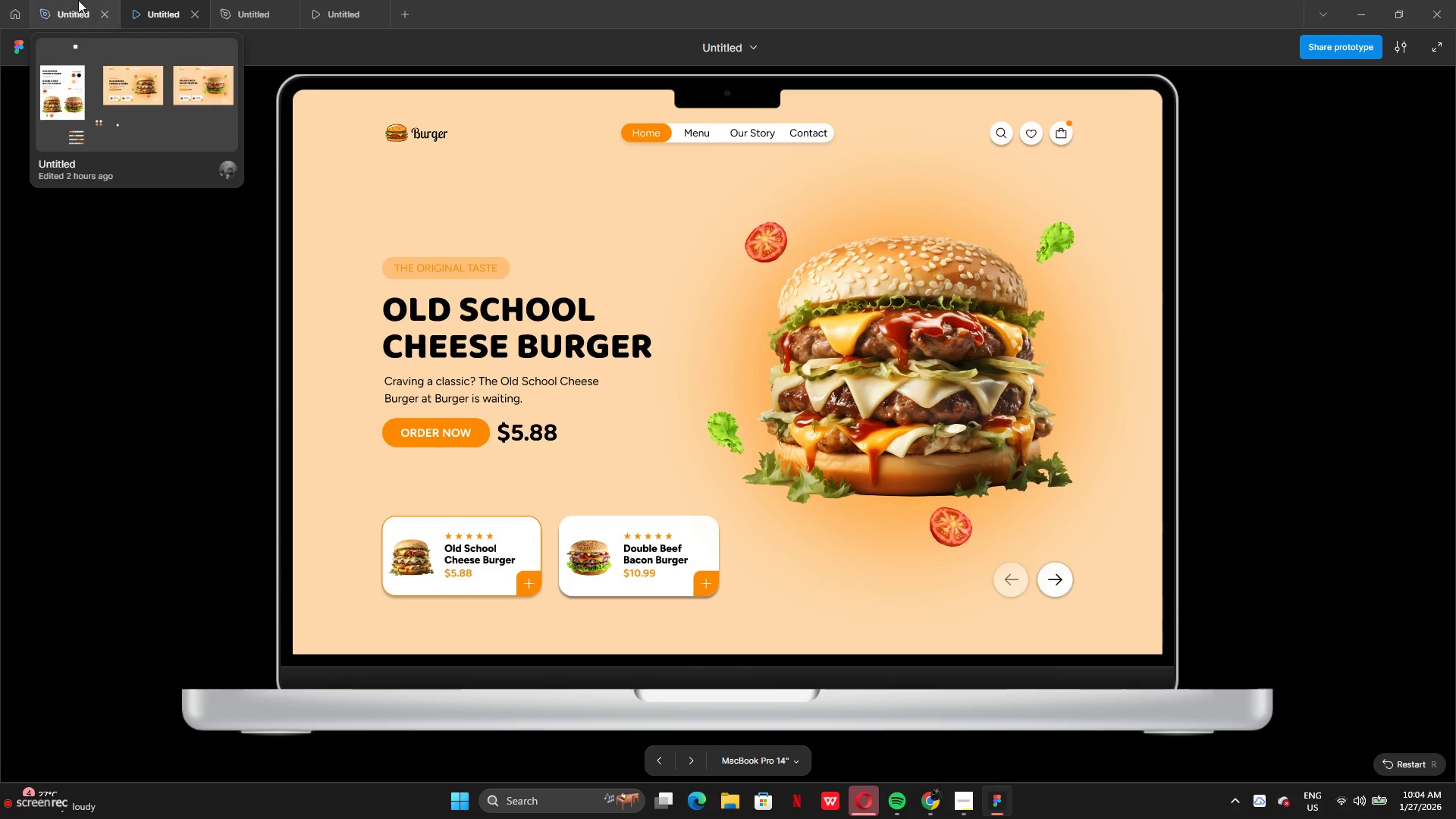 
left_click([72, 8])
 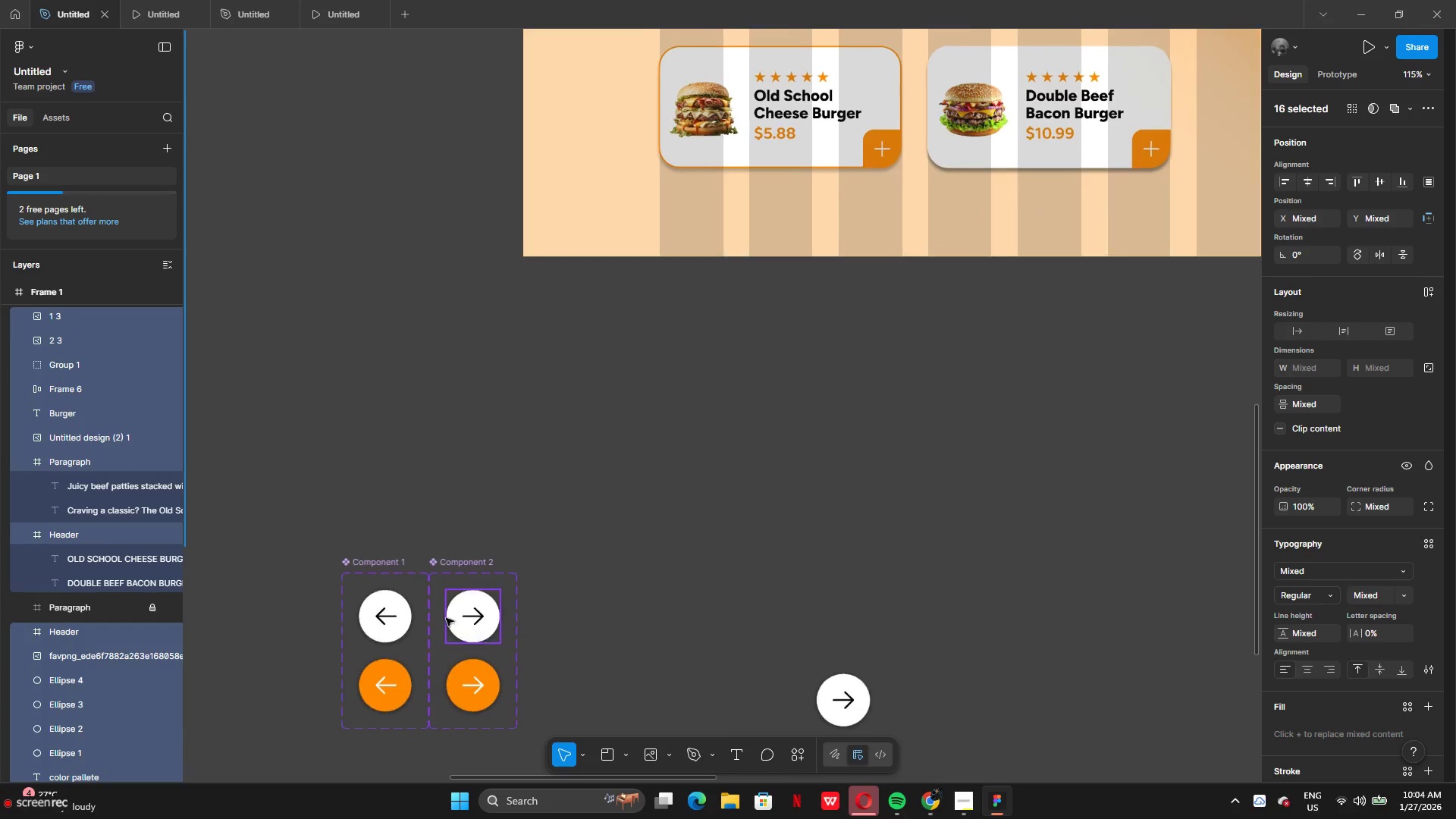 
left_click([366, 592])
 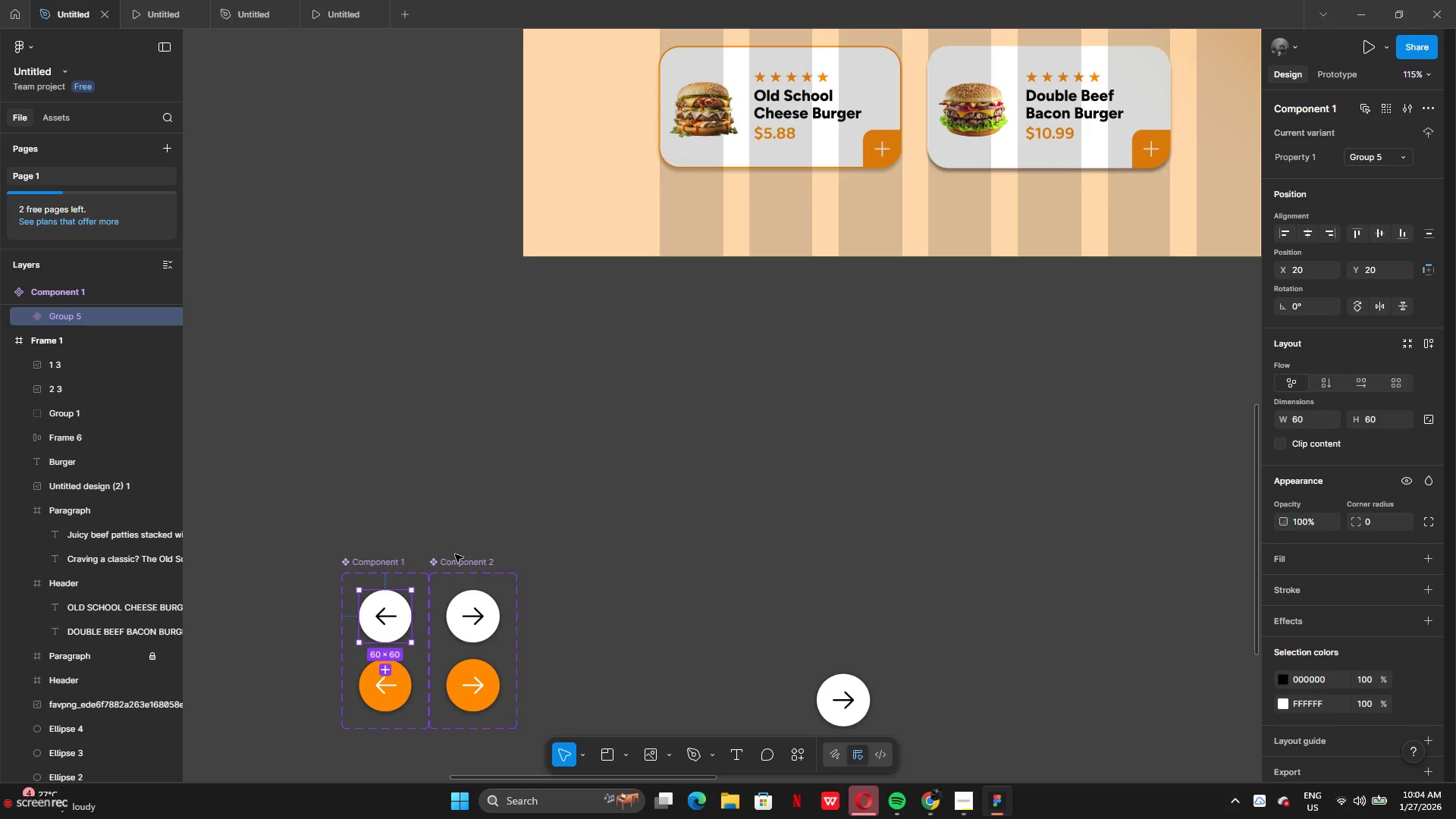 
left_click([457, 559])
 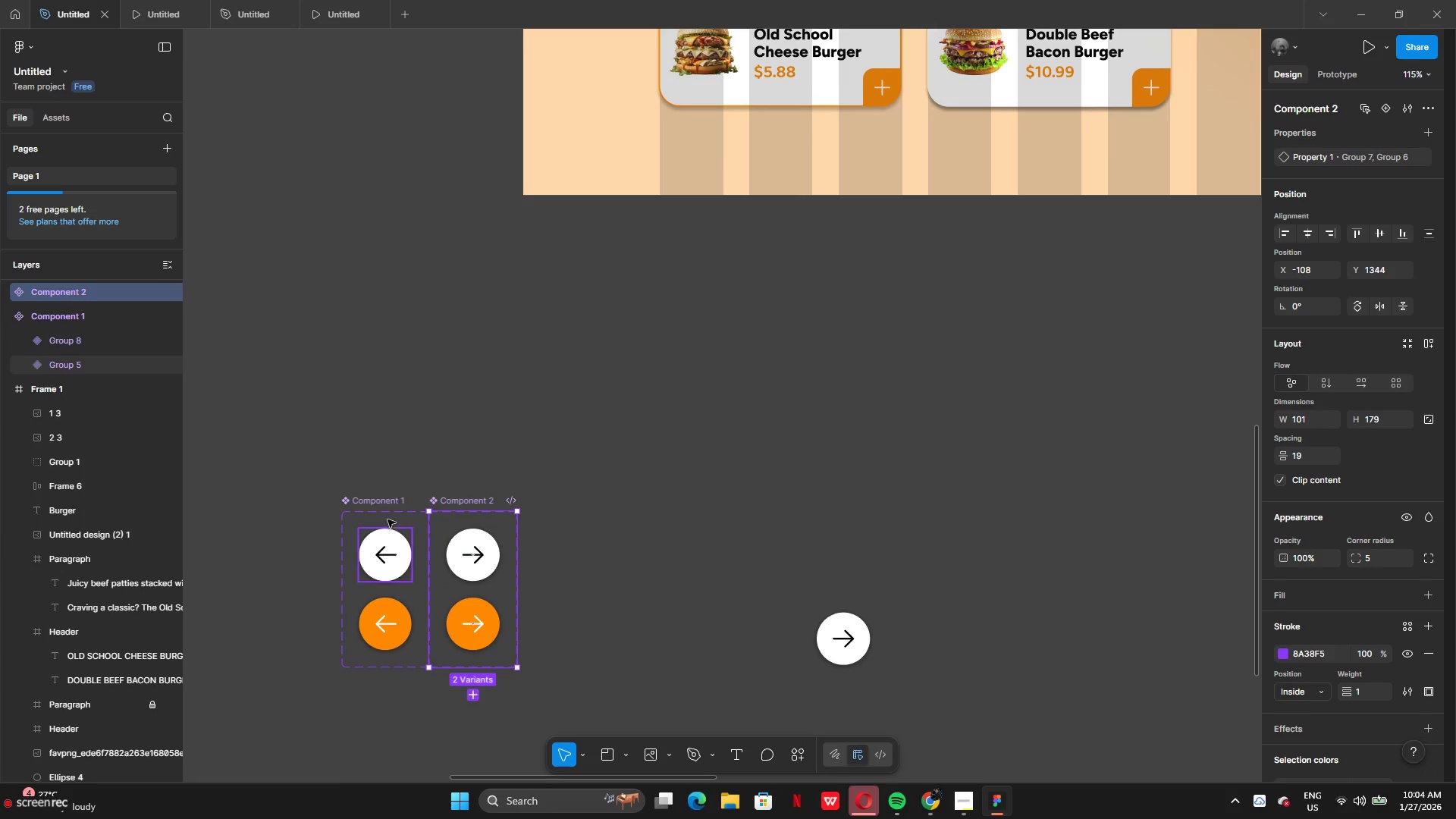 
left_click([378, 497])
 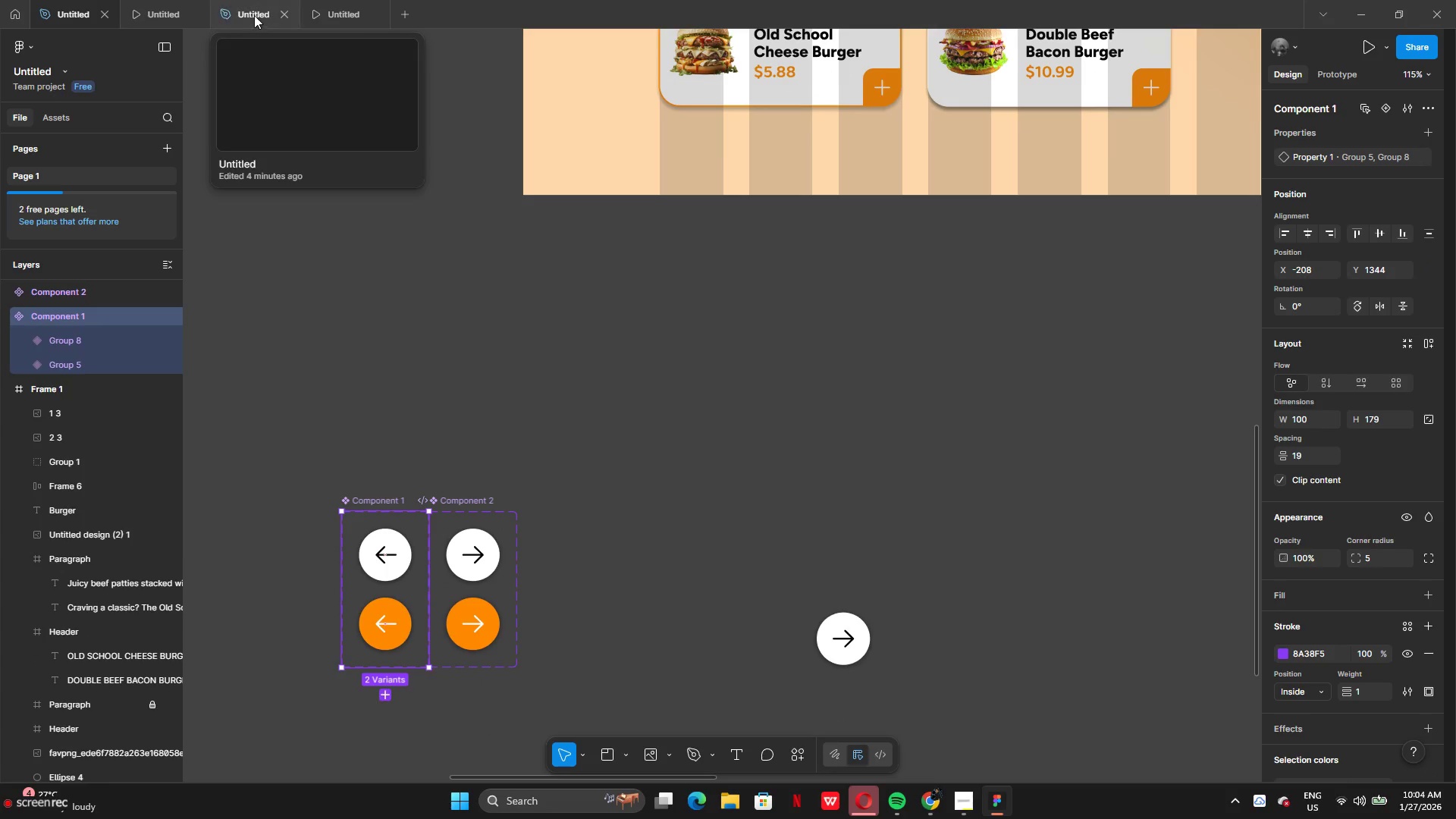 
left_click([251, 13])
 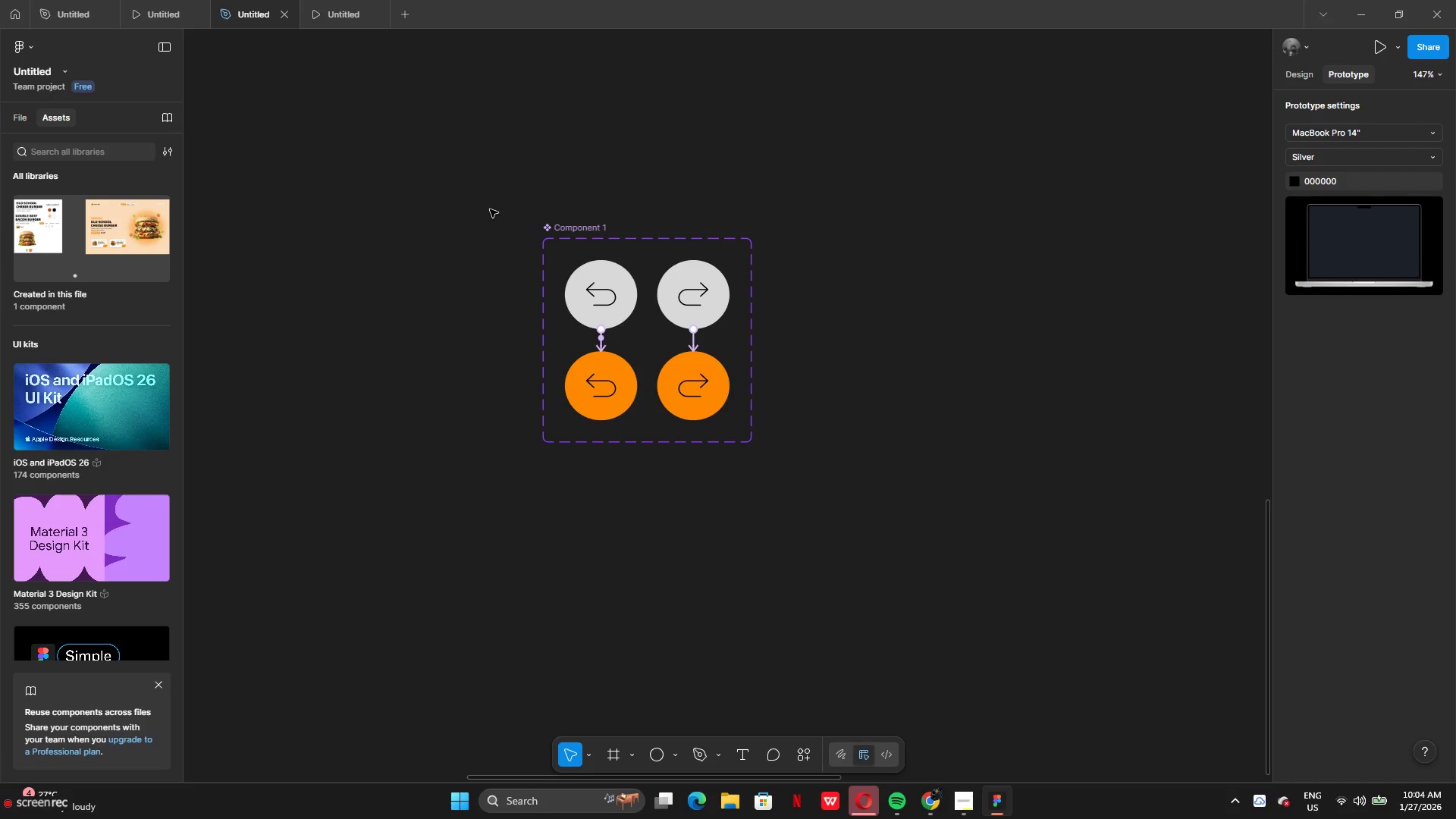 
key(Control+Z)
 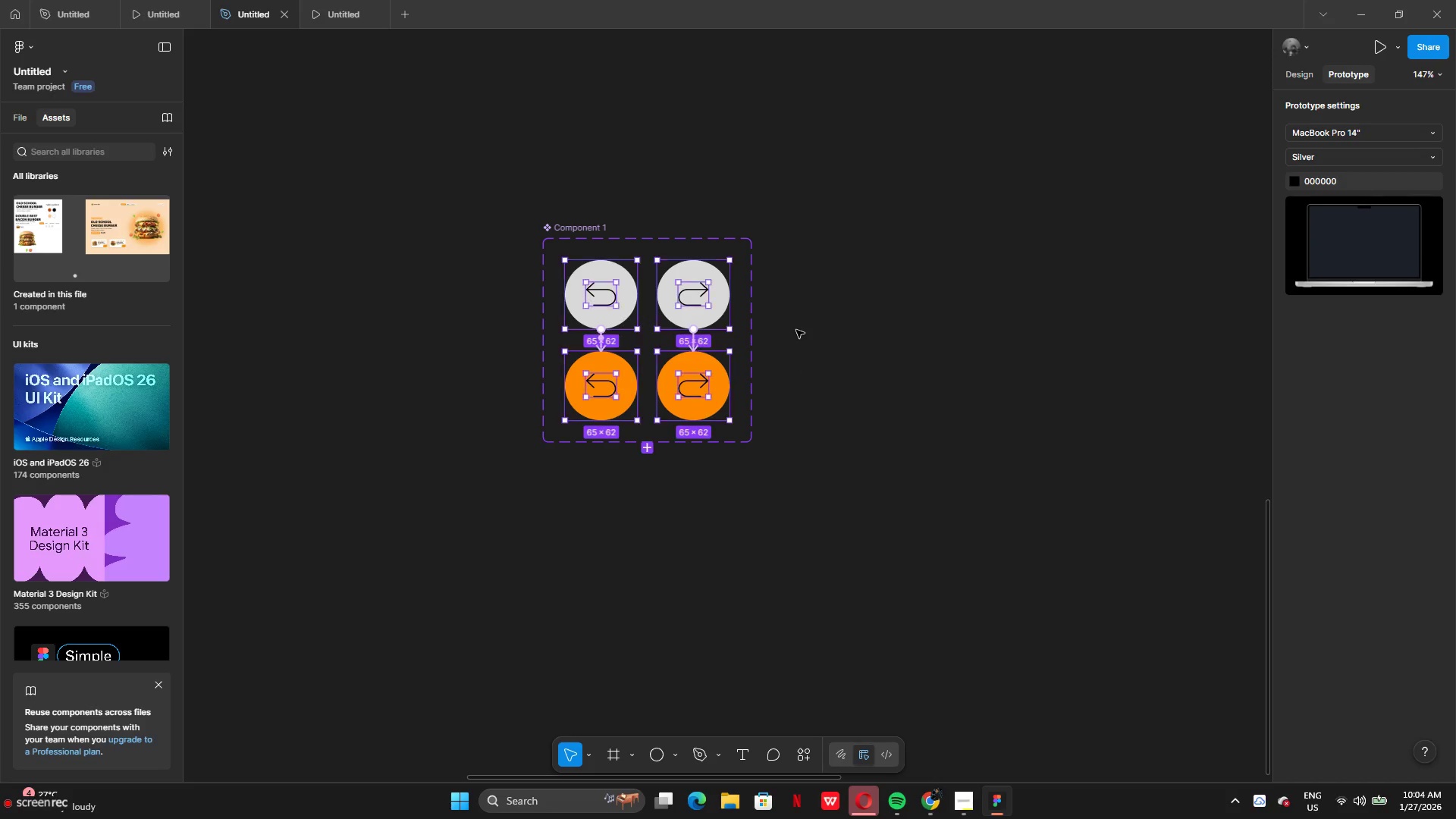 
key(Control+Z)
 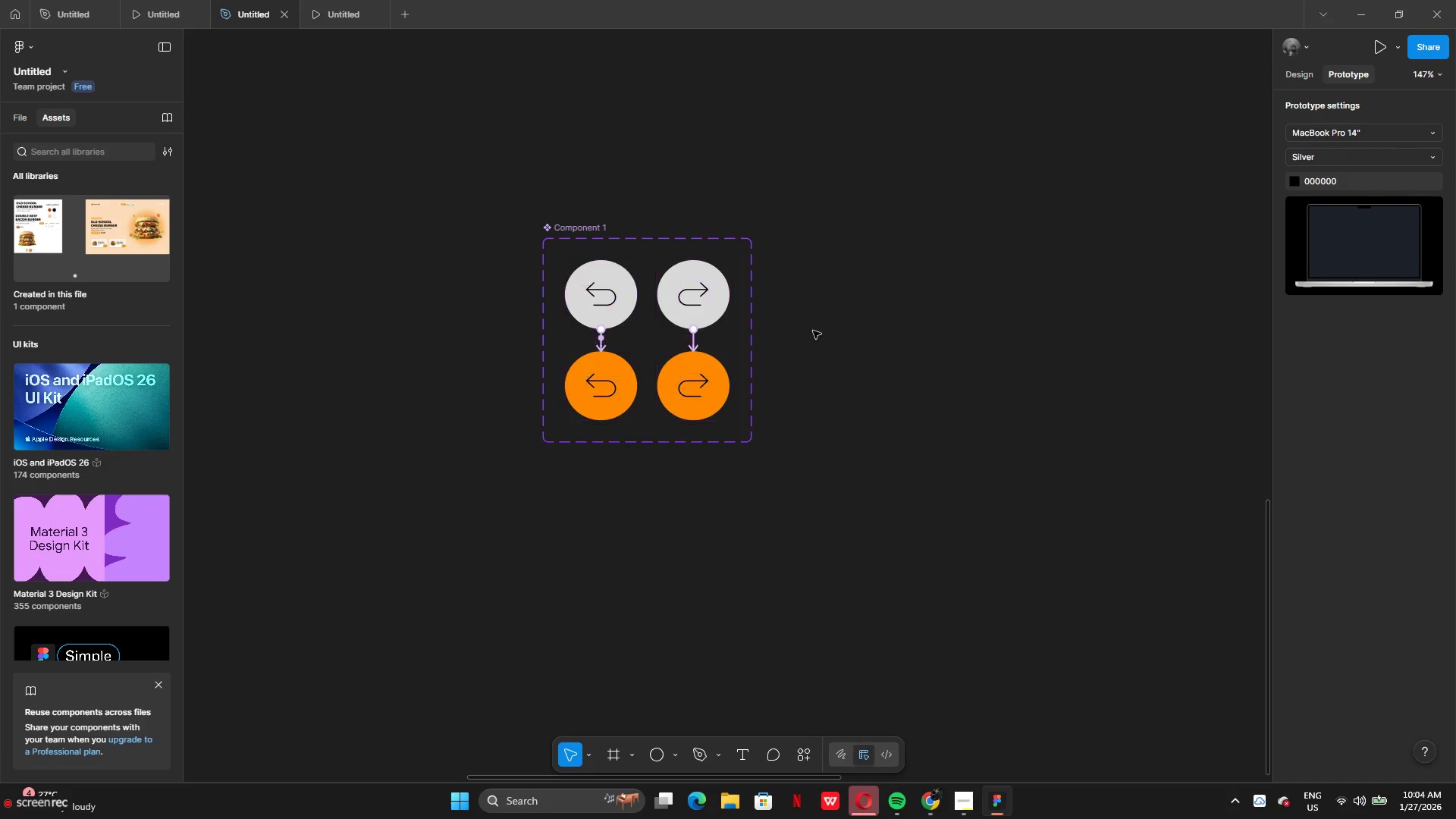 
key(Control+Z)
 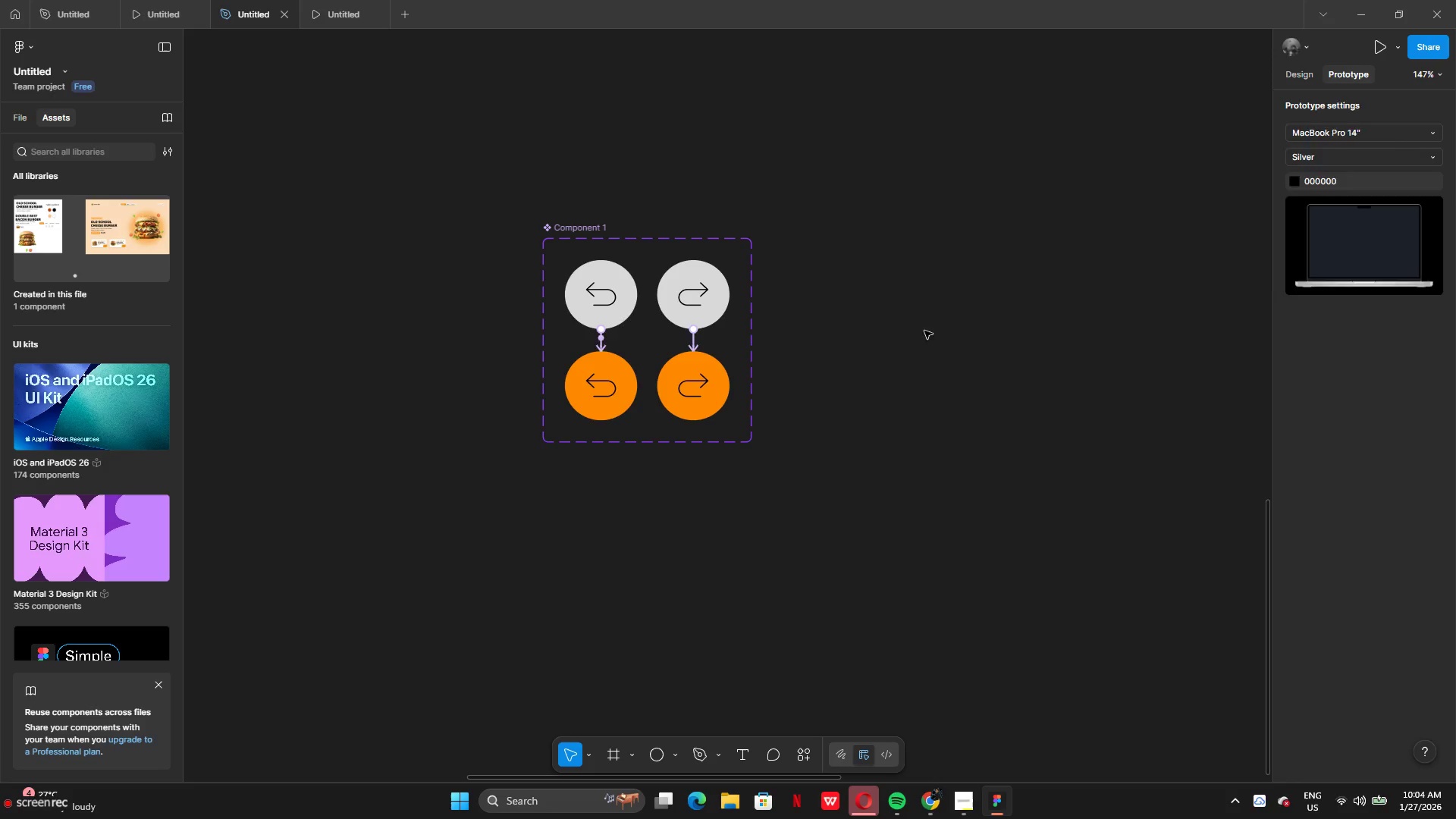 
key(Control+Z)
 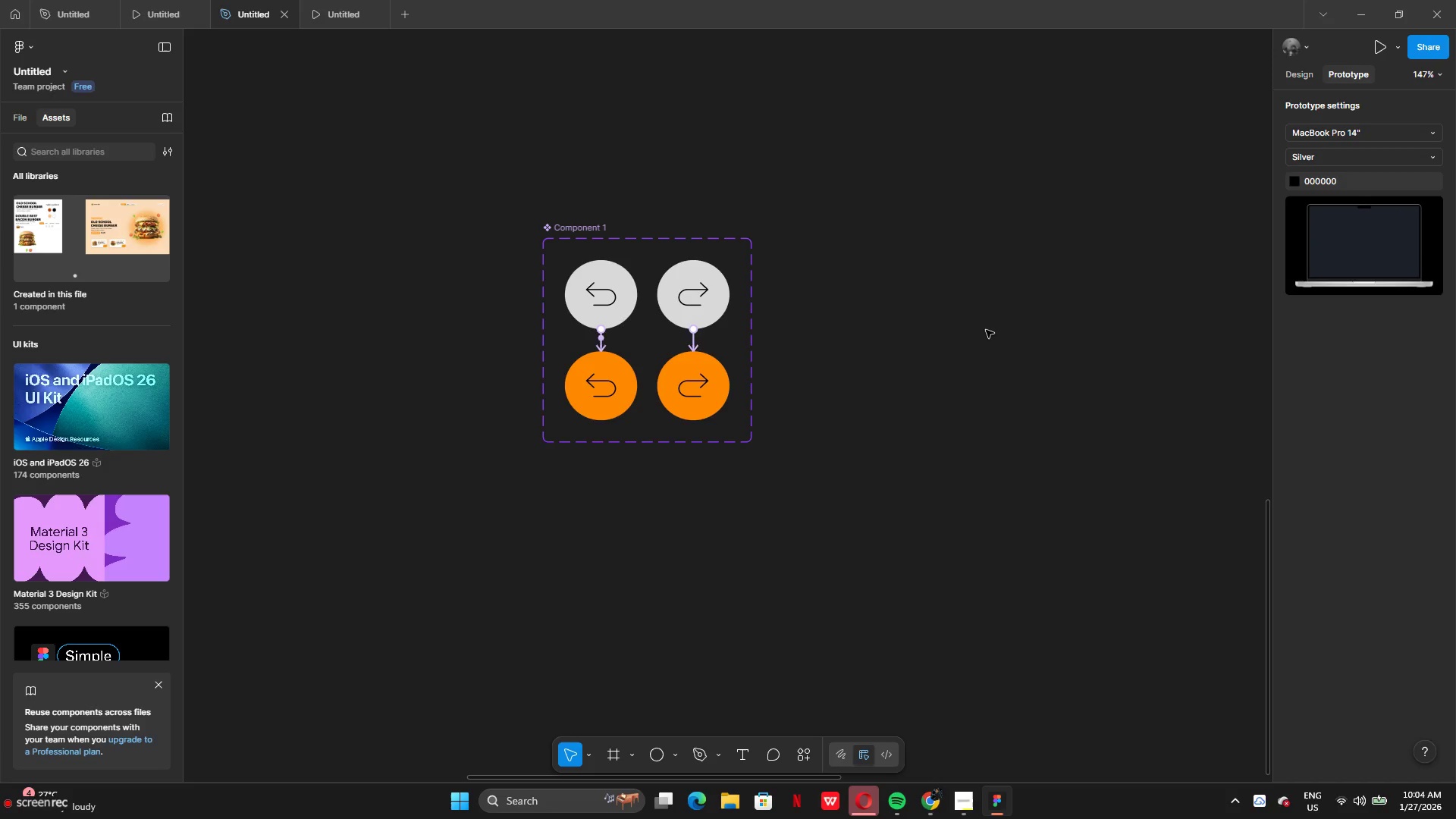 
key(Control+Z)
 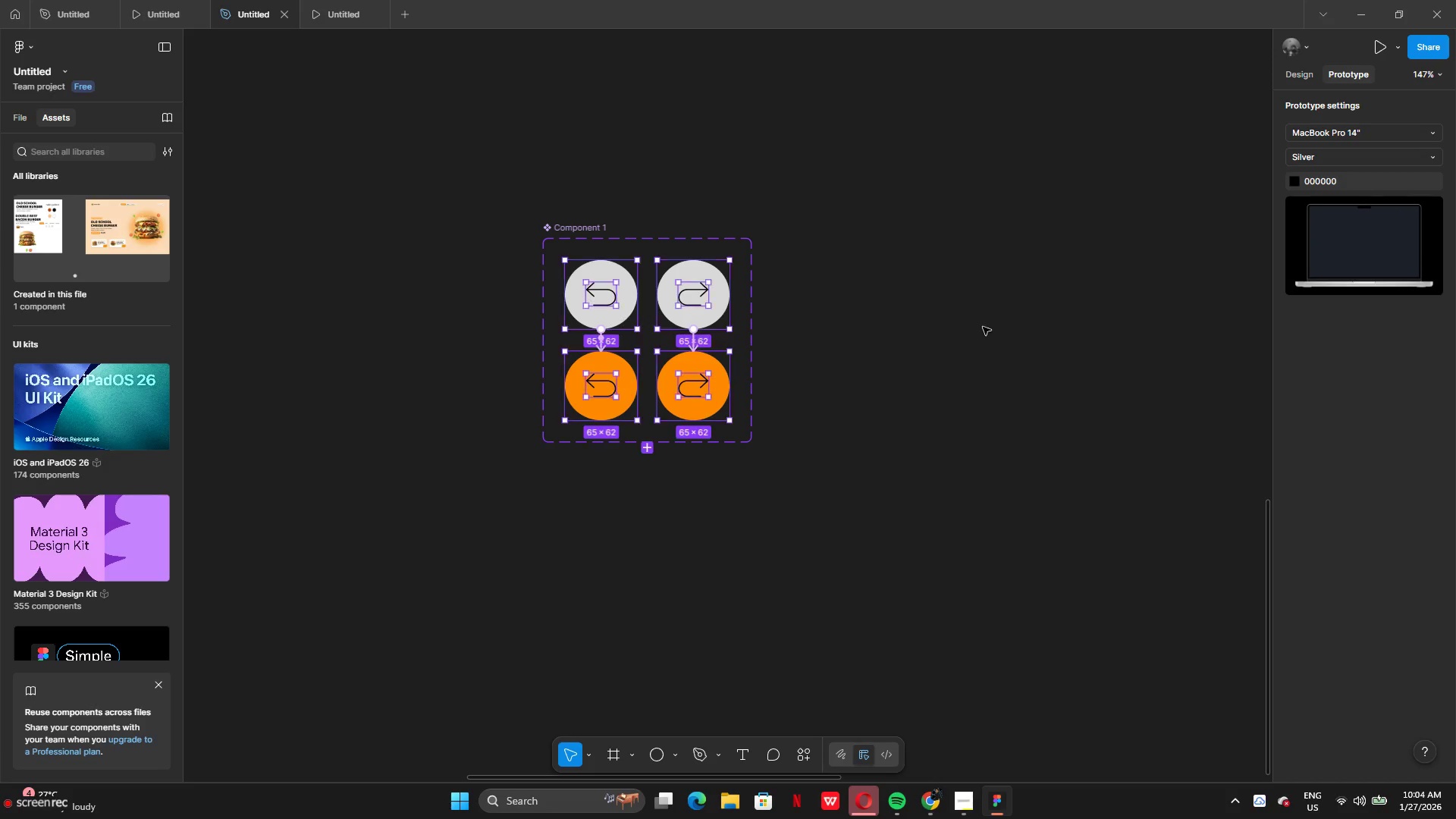 
key(Control+Z)
 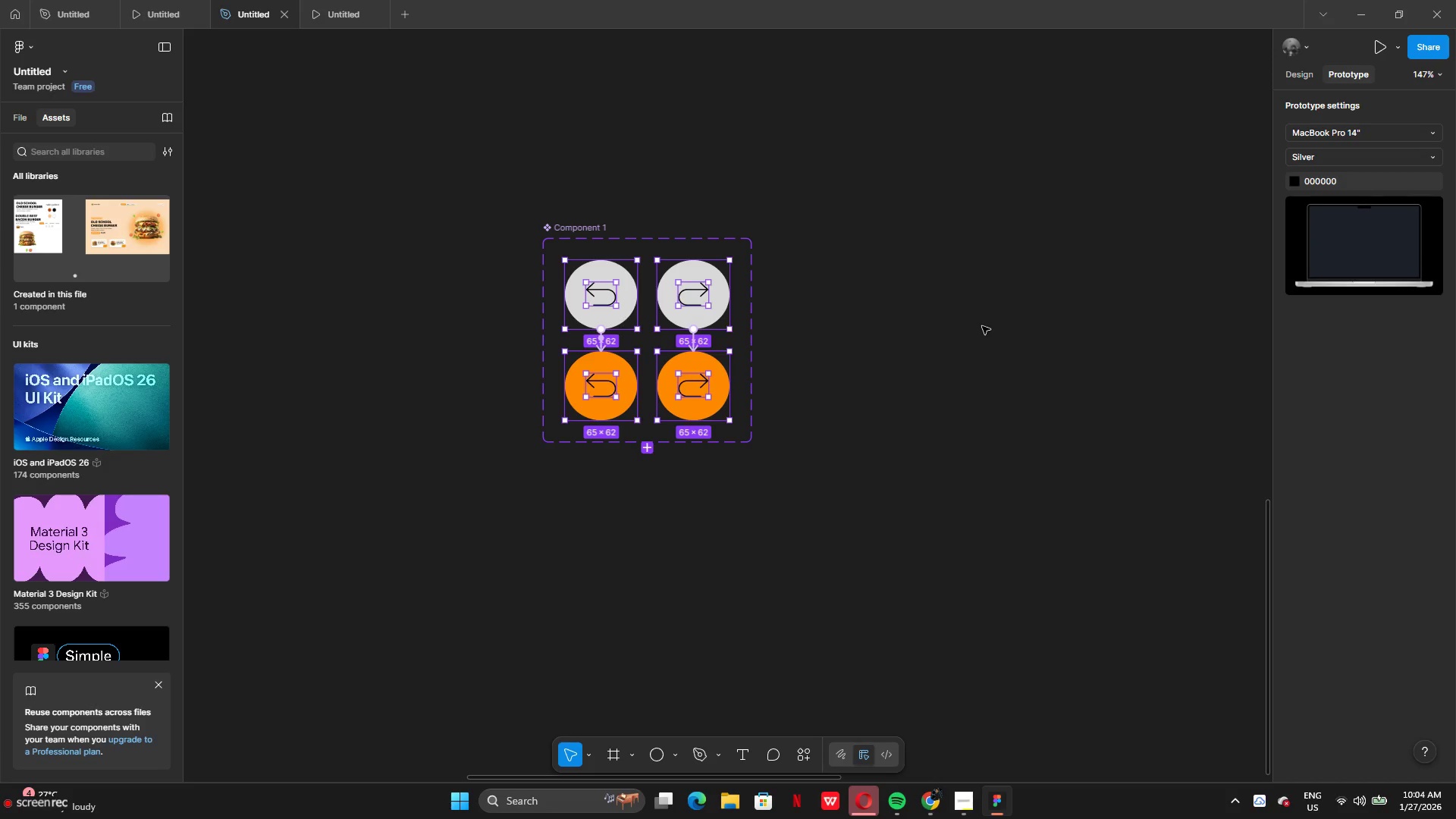 
key(Control+Z)
 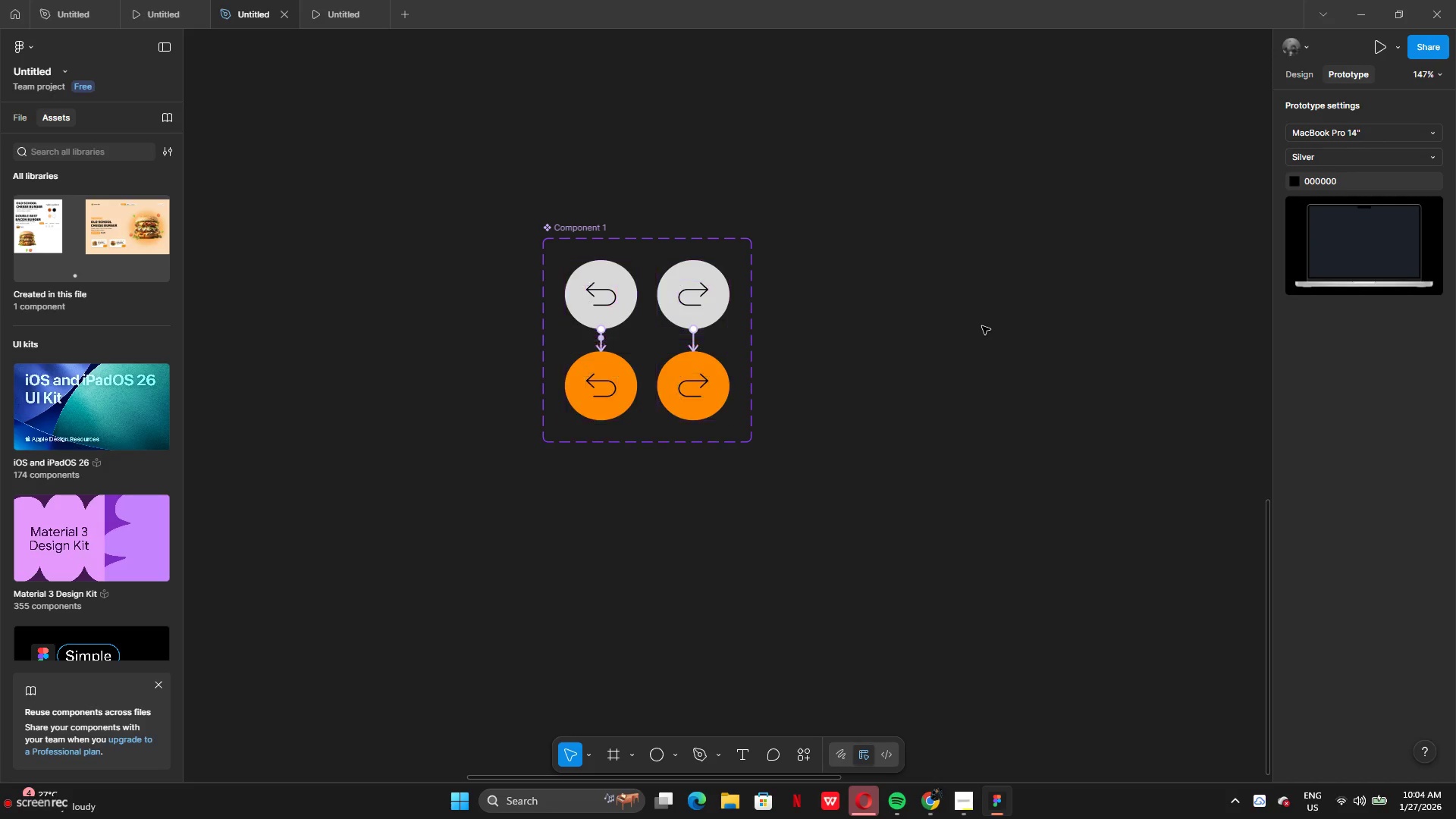 
key(Control+Z)
 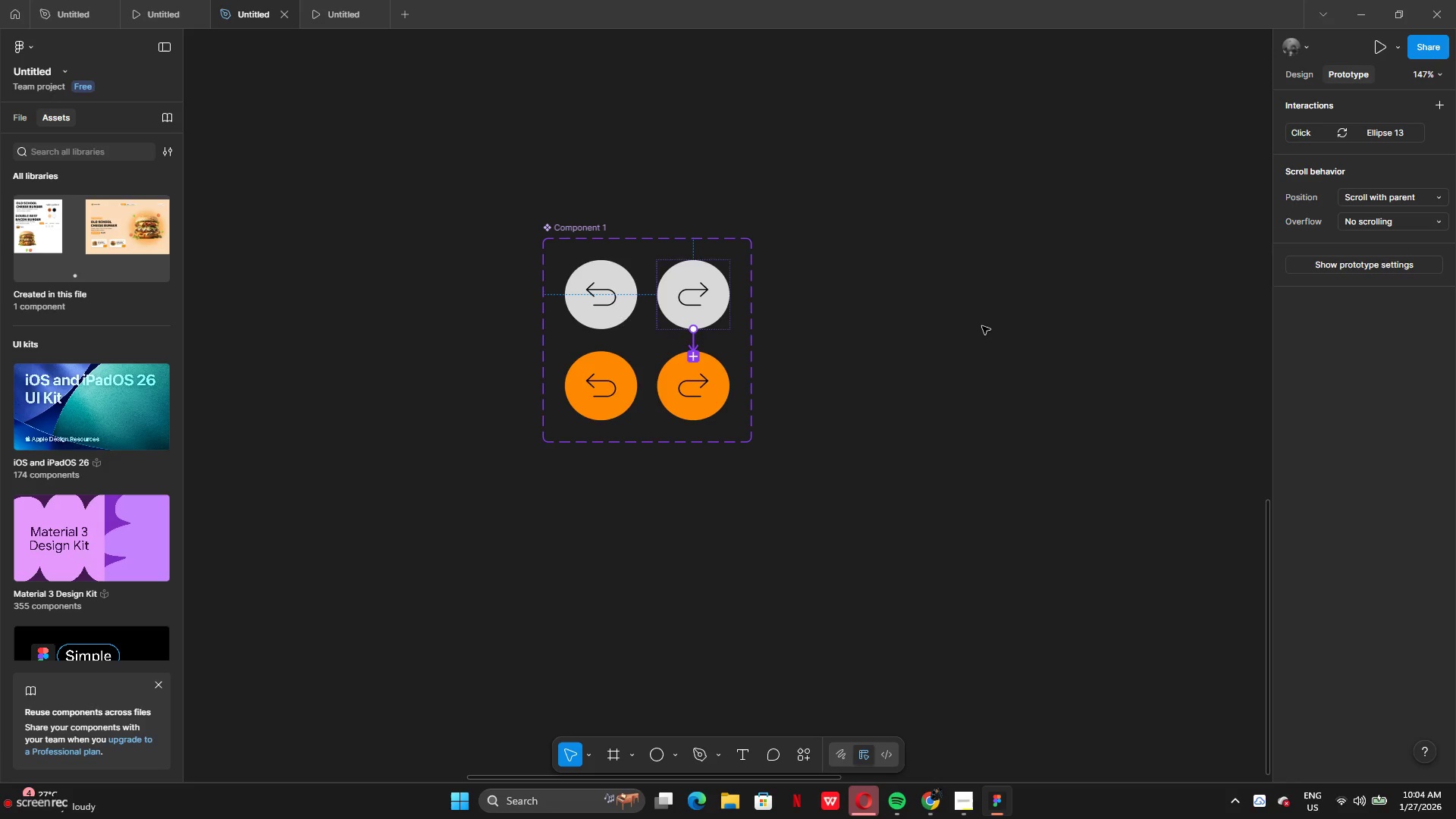 
key(Control+Z)
 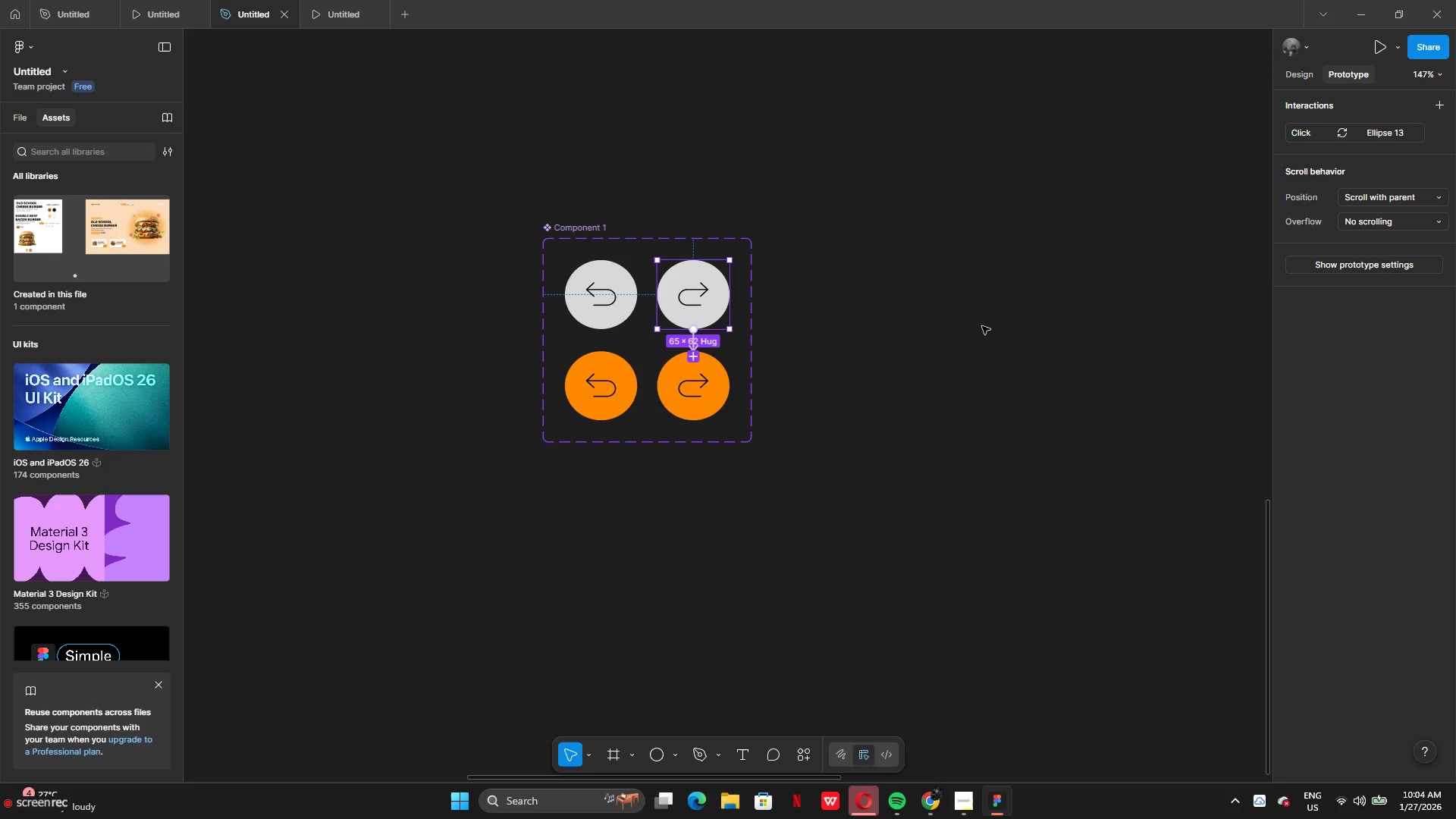 
key(Control+Z)
 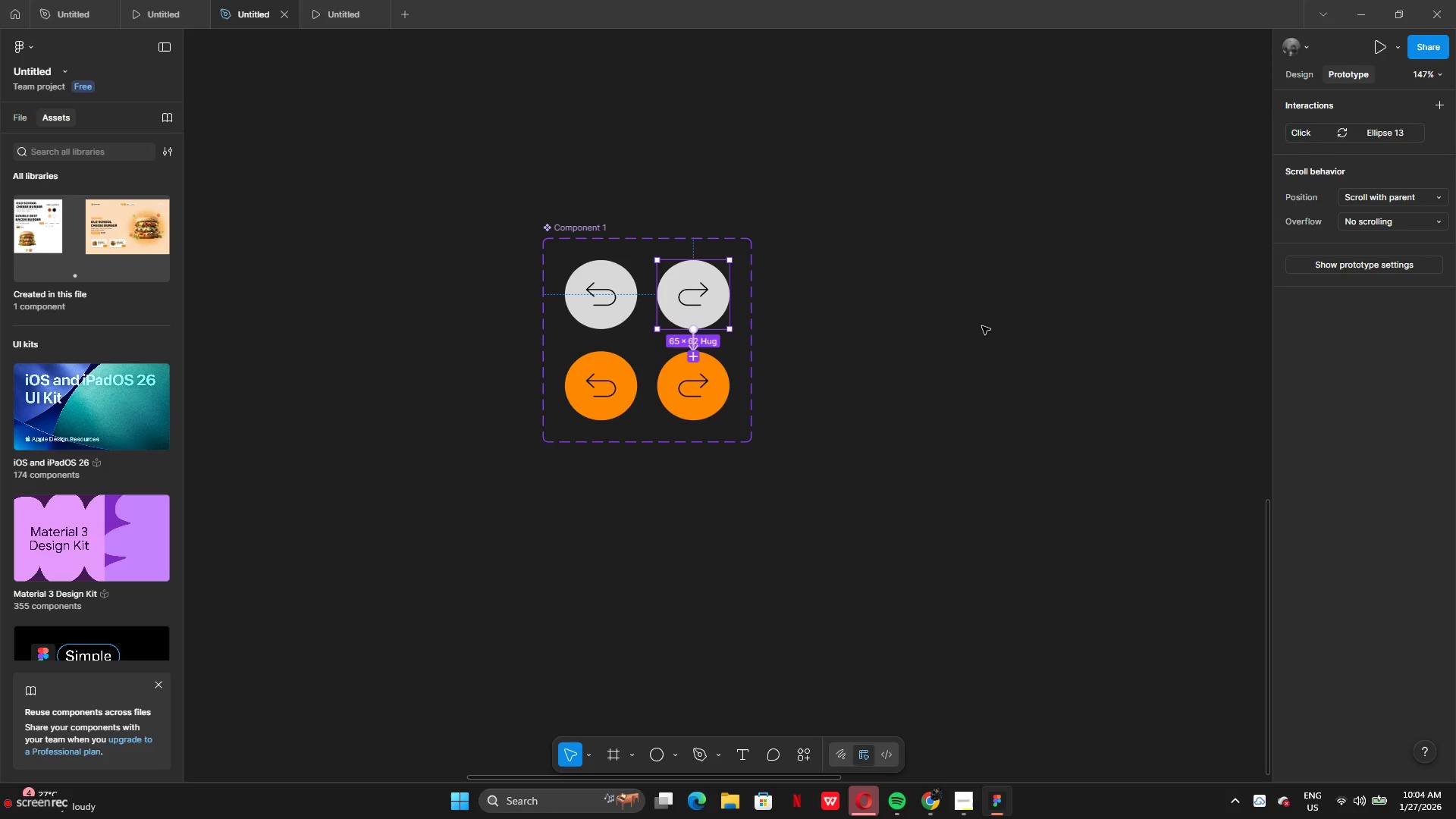 
key(Control+Z)
 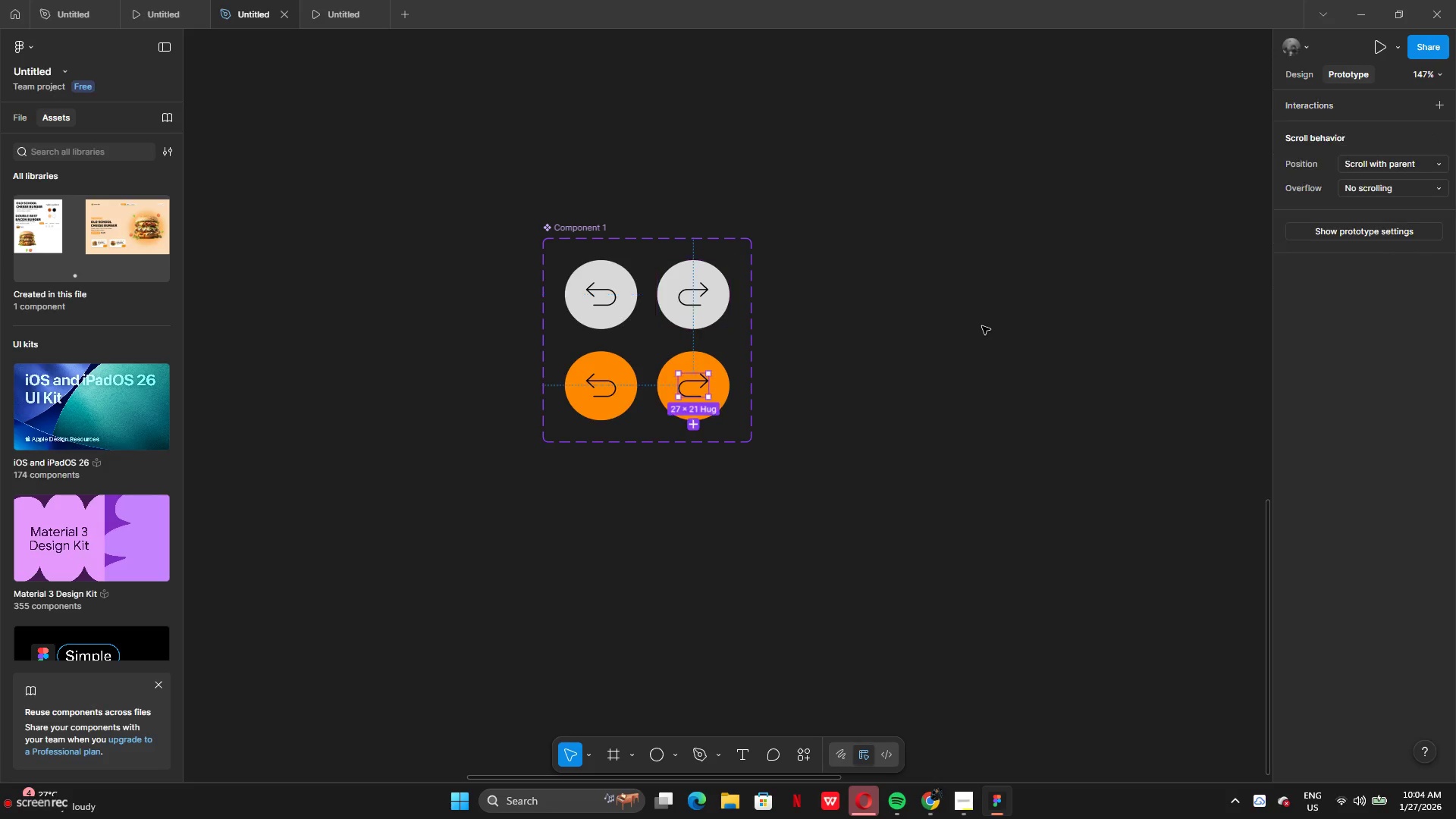 
key(Control+Z)
 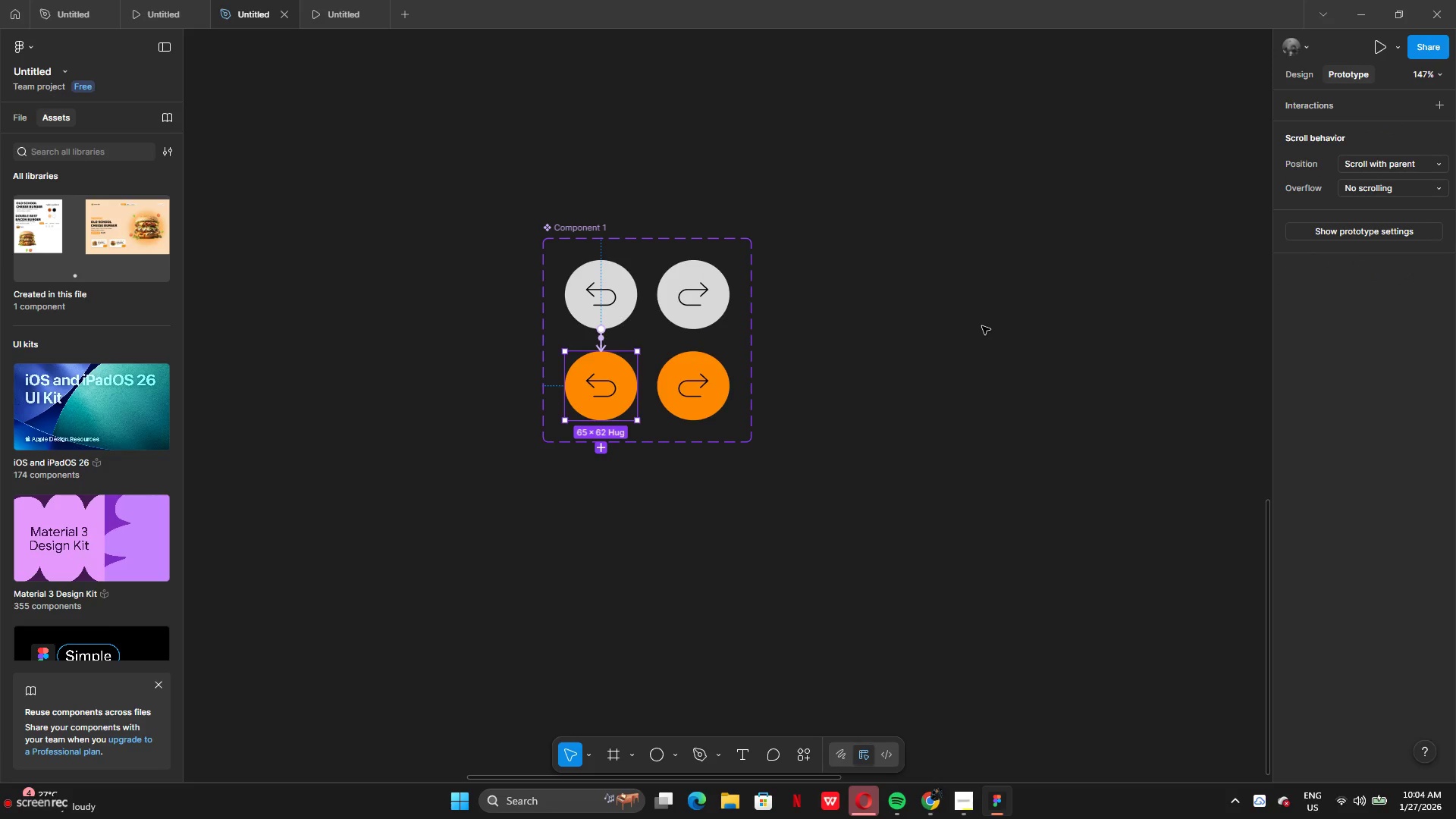 
key(Control+Z)
 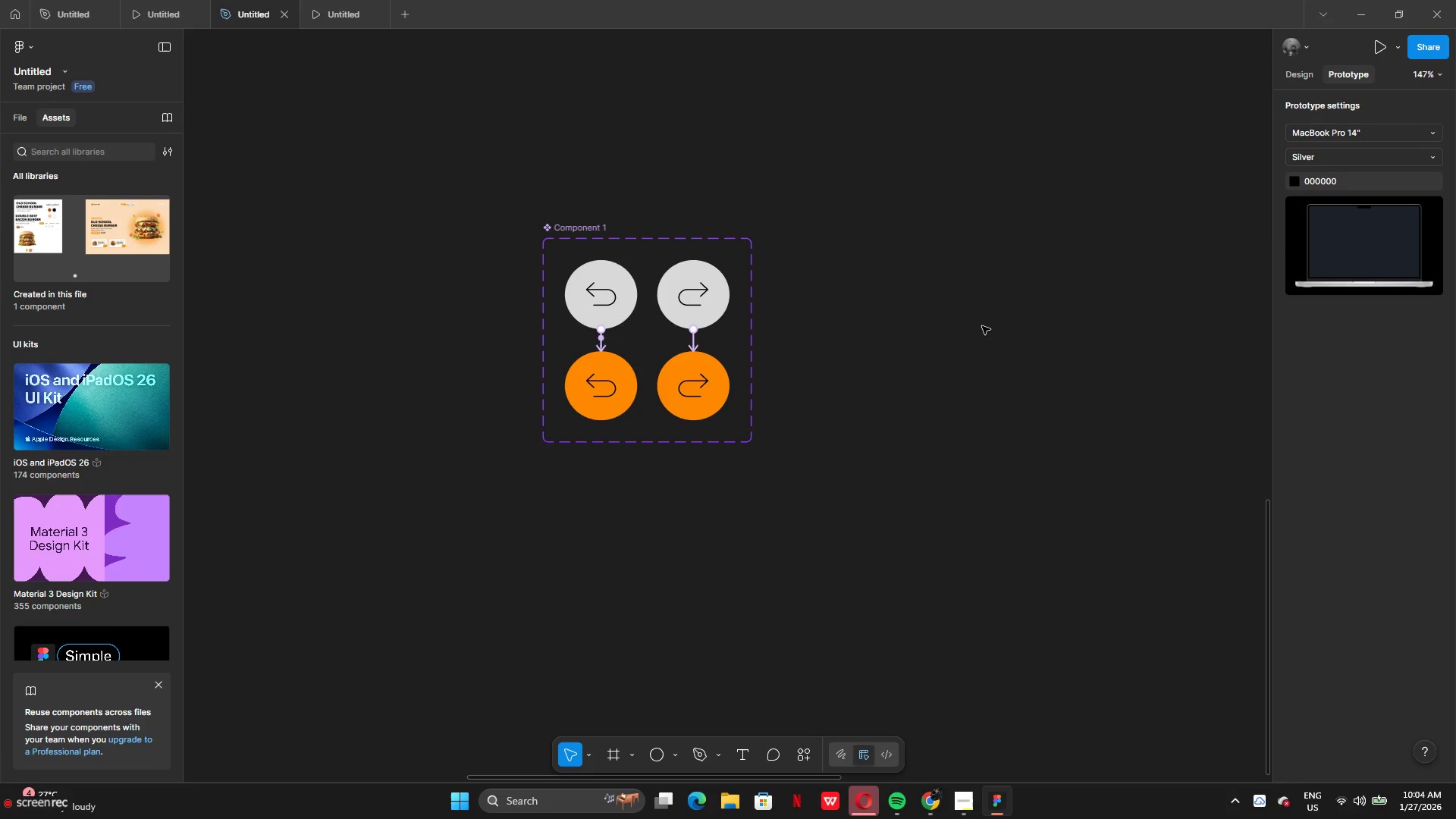 
key(Control+Z)
 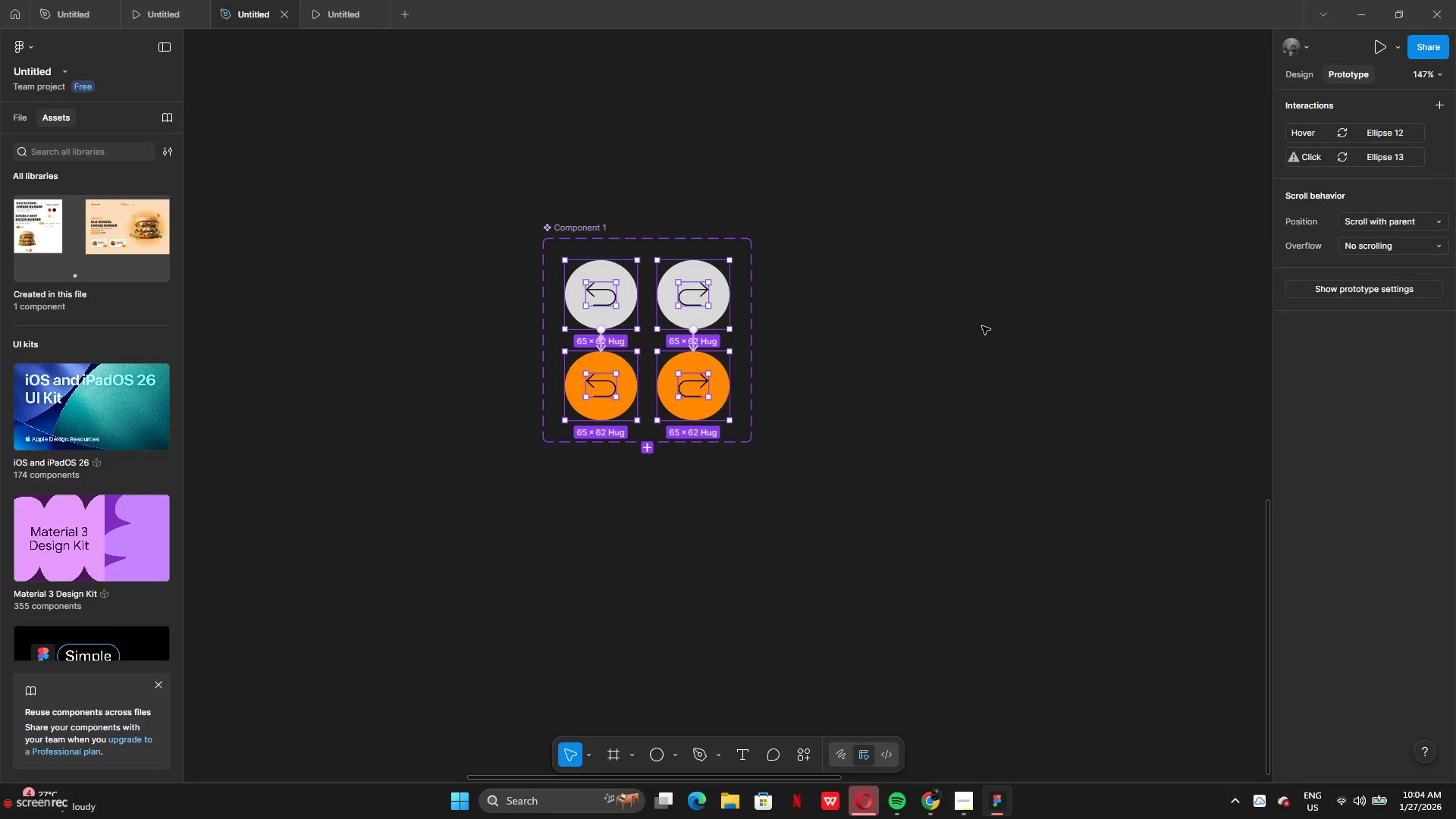 
key(Control+Z)
 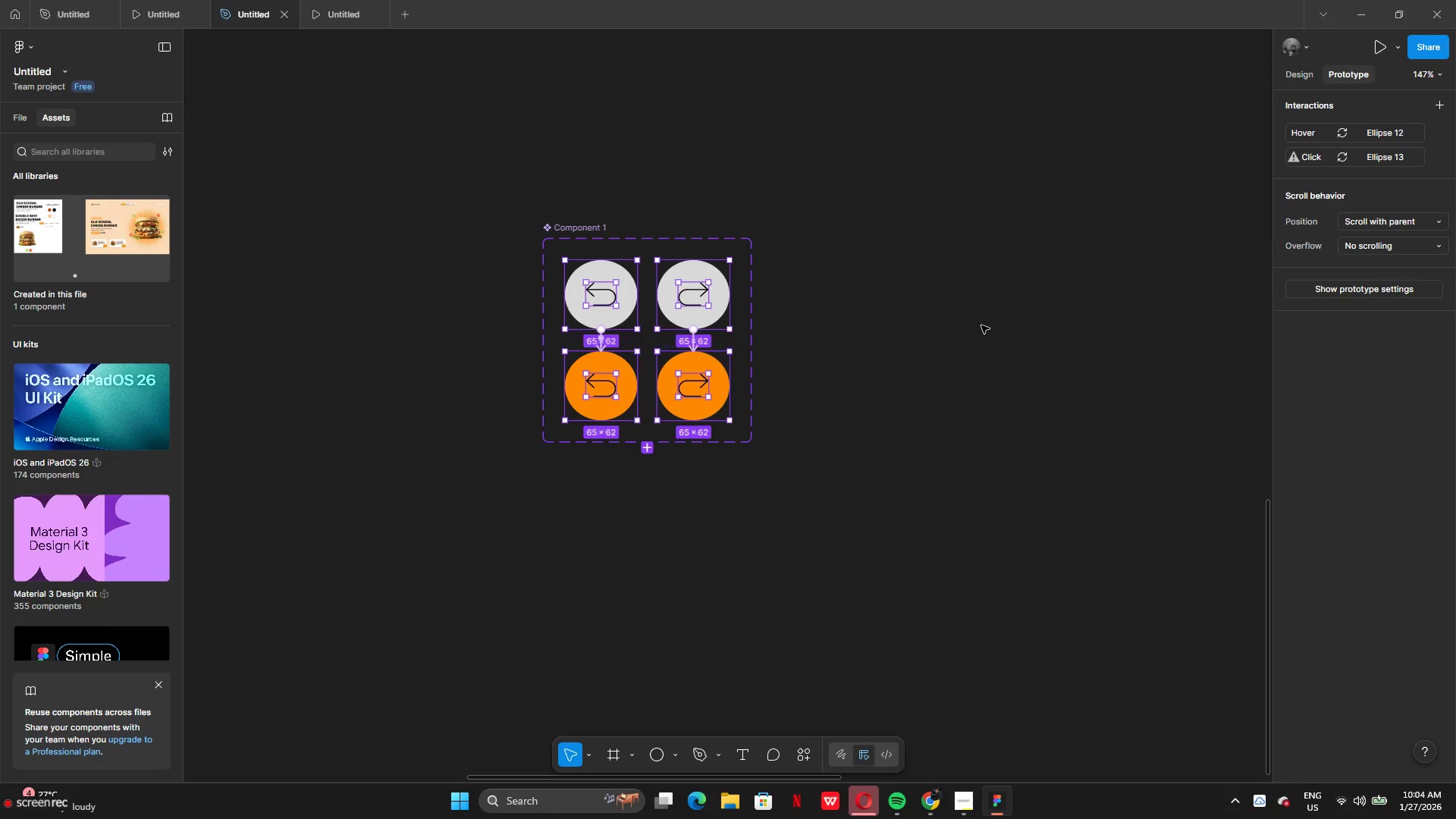 
key(Control+Z)
 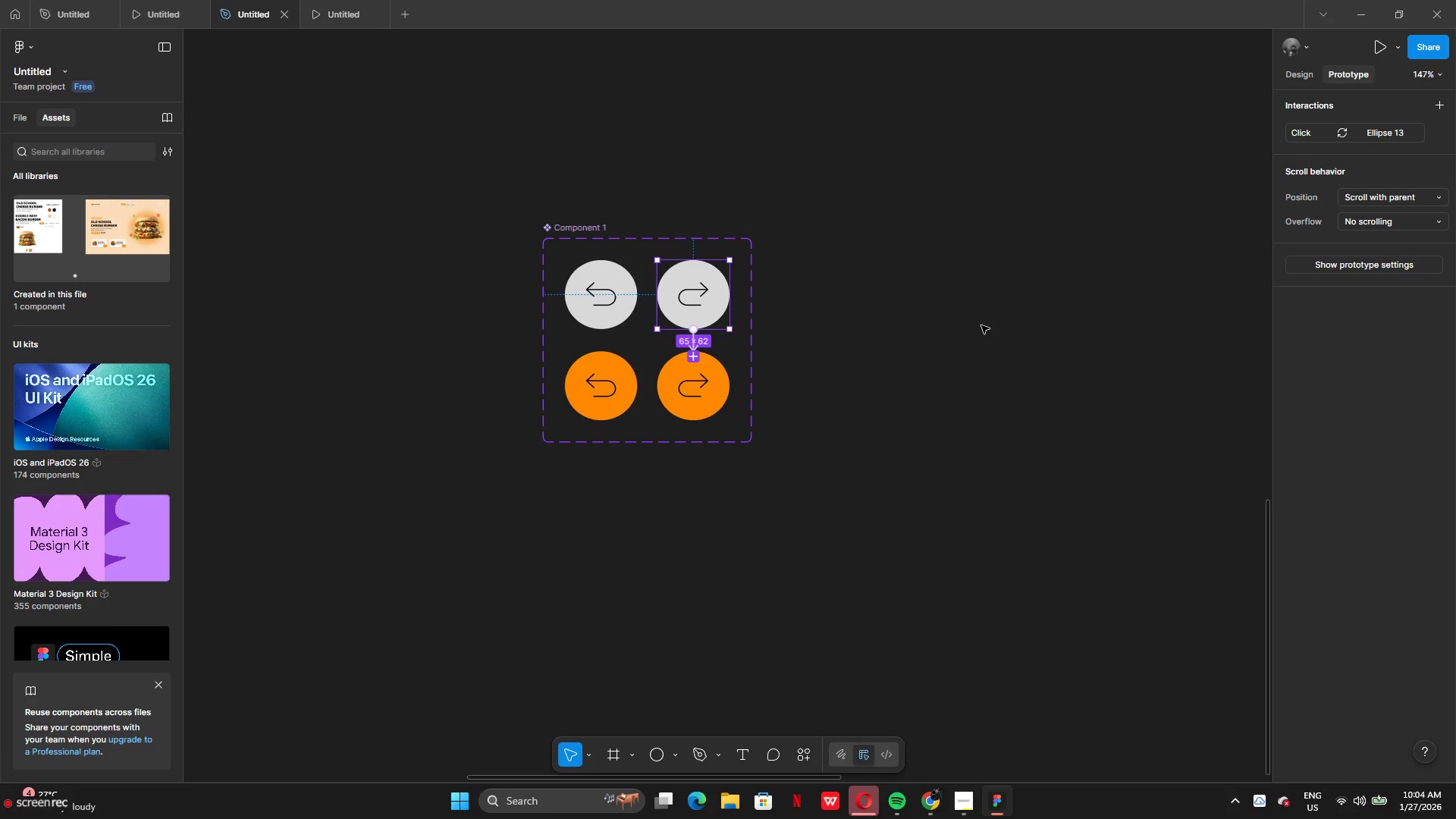 
key(Control+Z)
 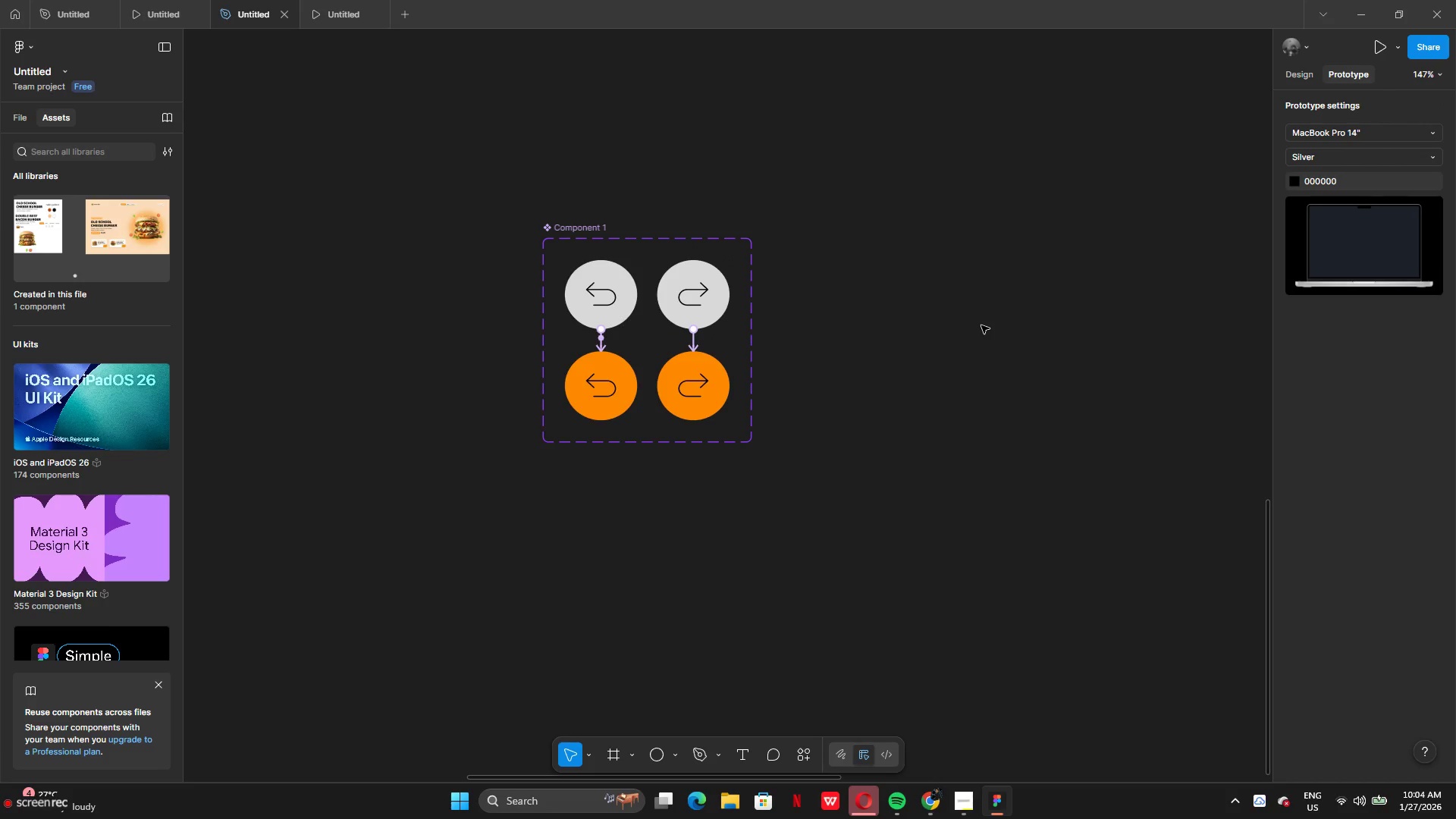 
key(Control+Z)
 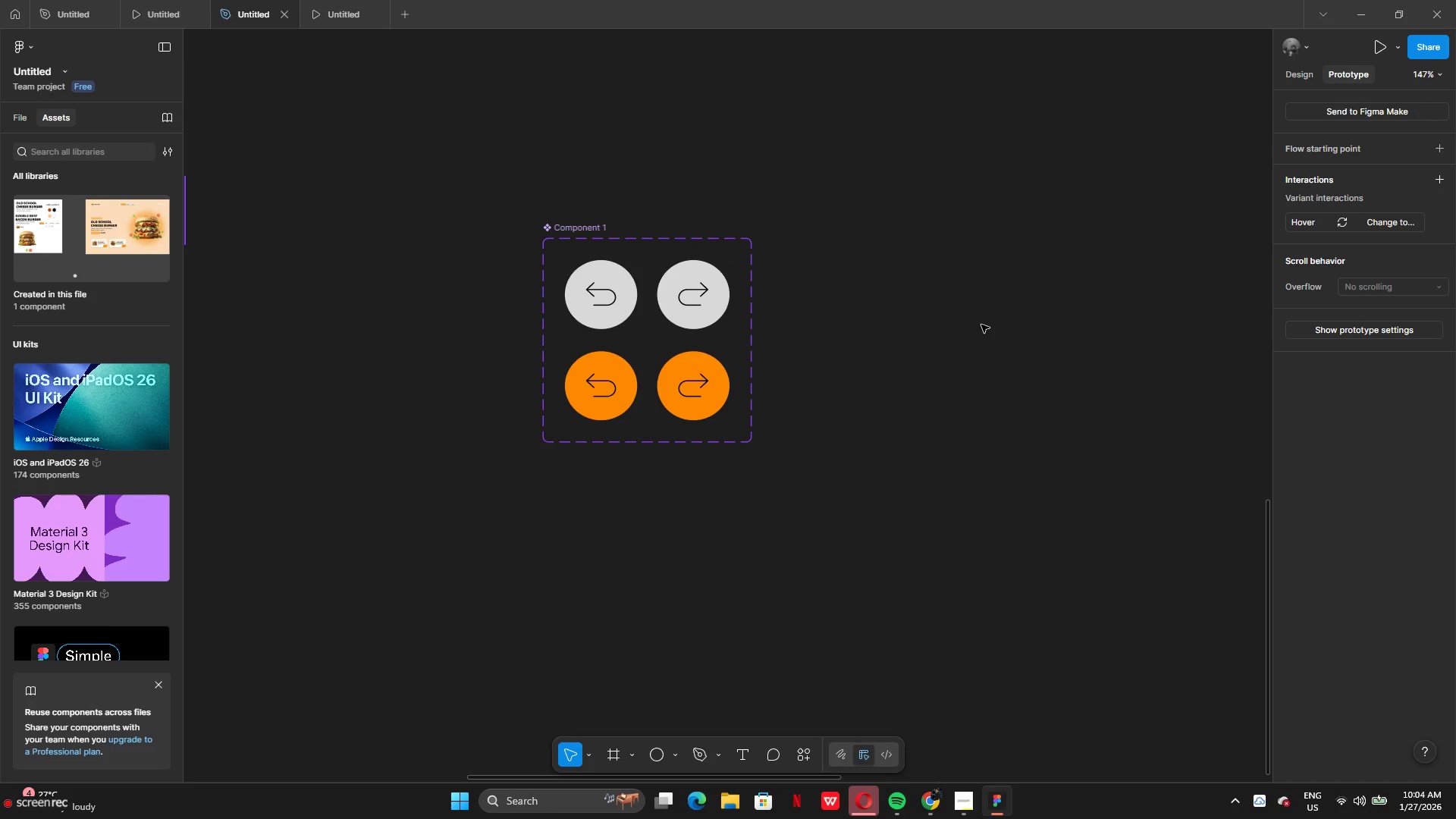 
key(Control+Z)
 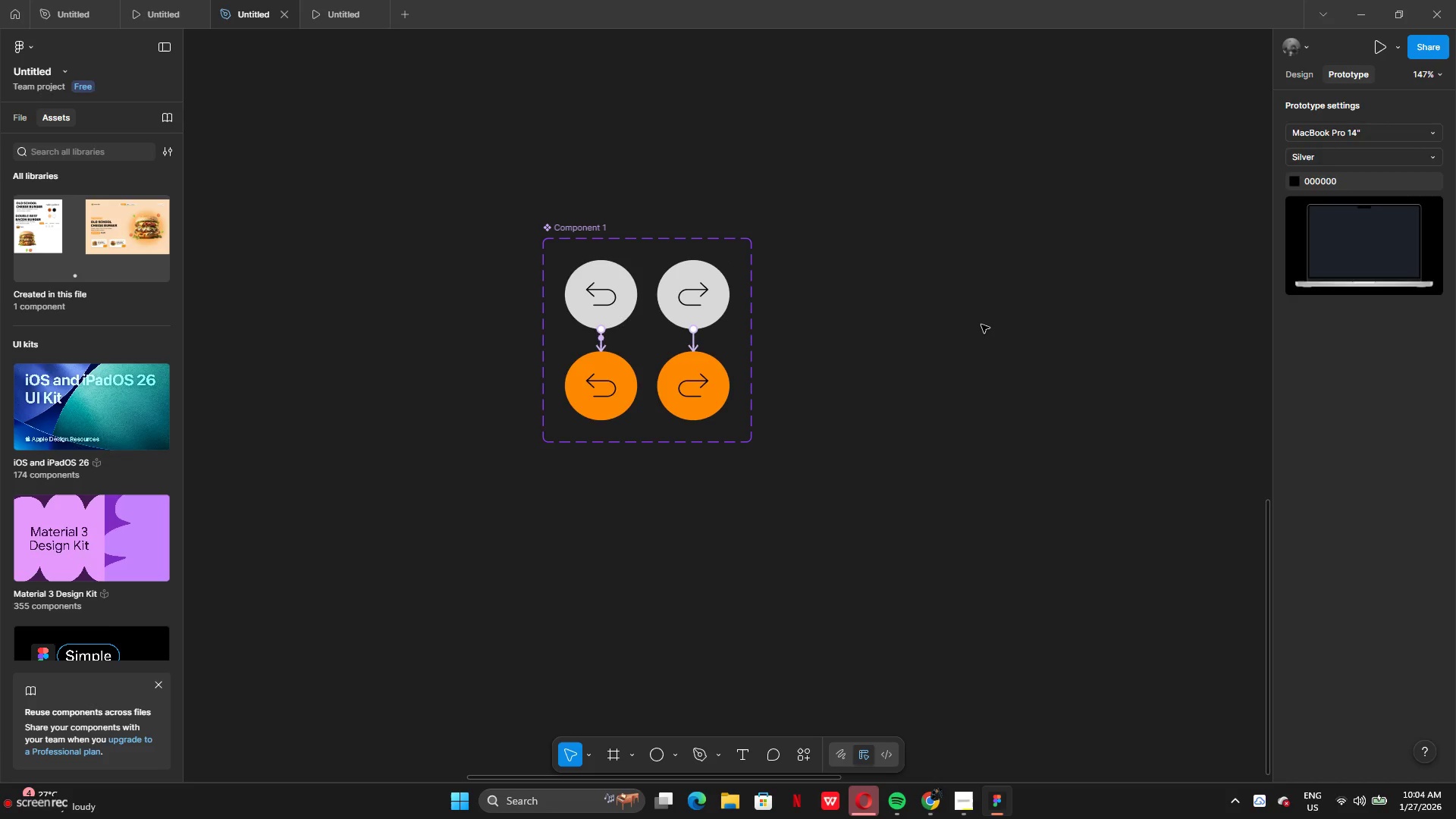 
key(Control+Z)
 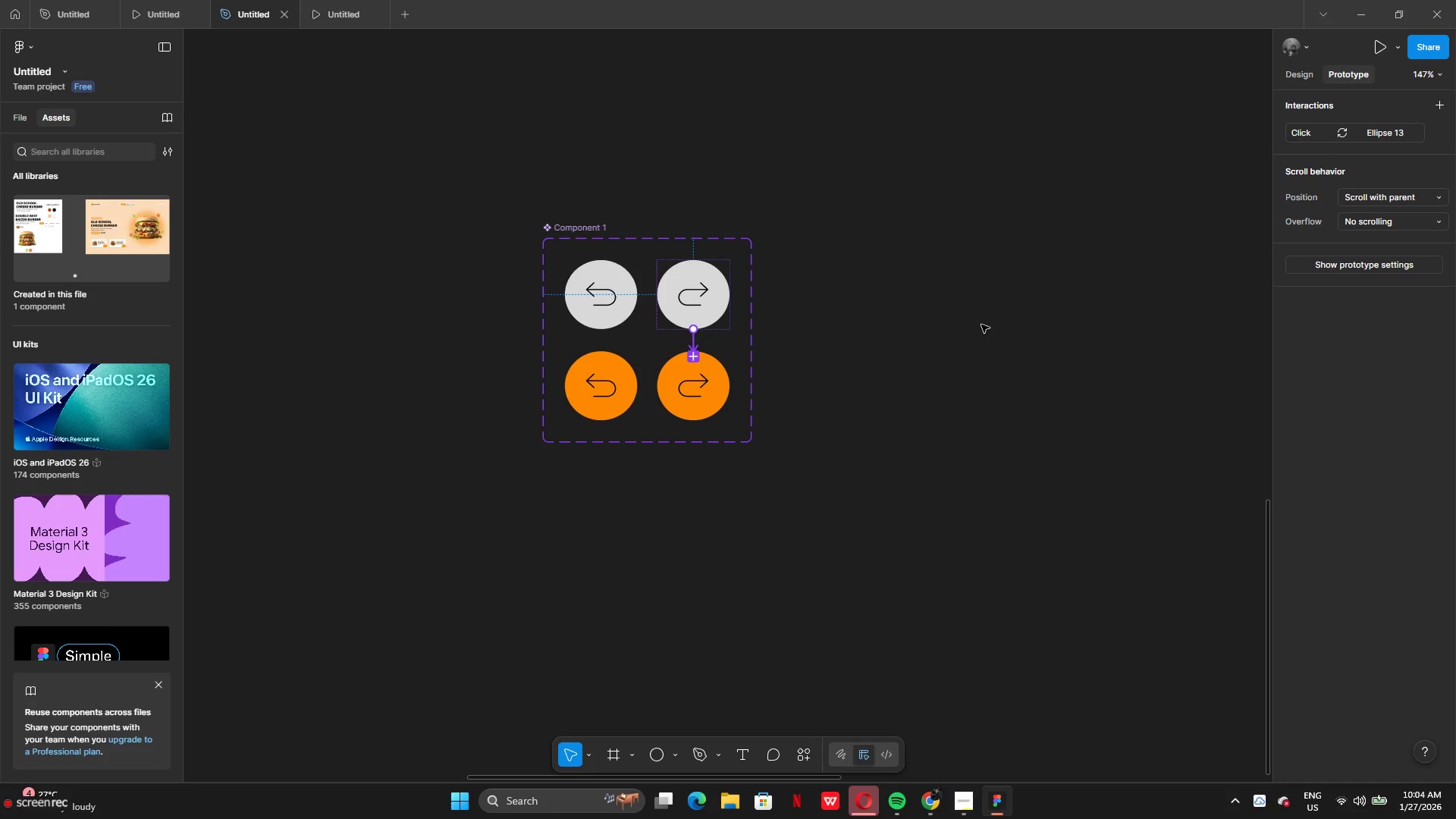 
key(Control+Z)
 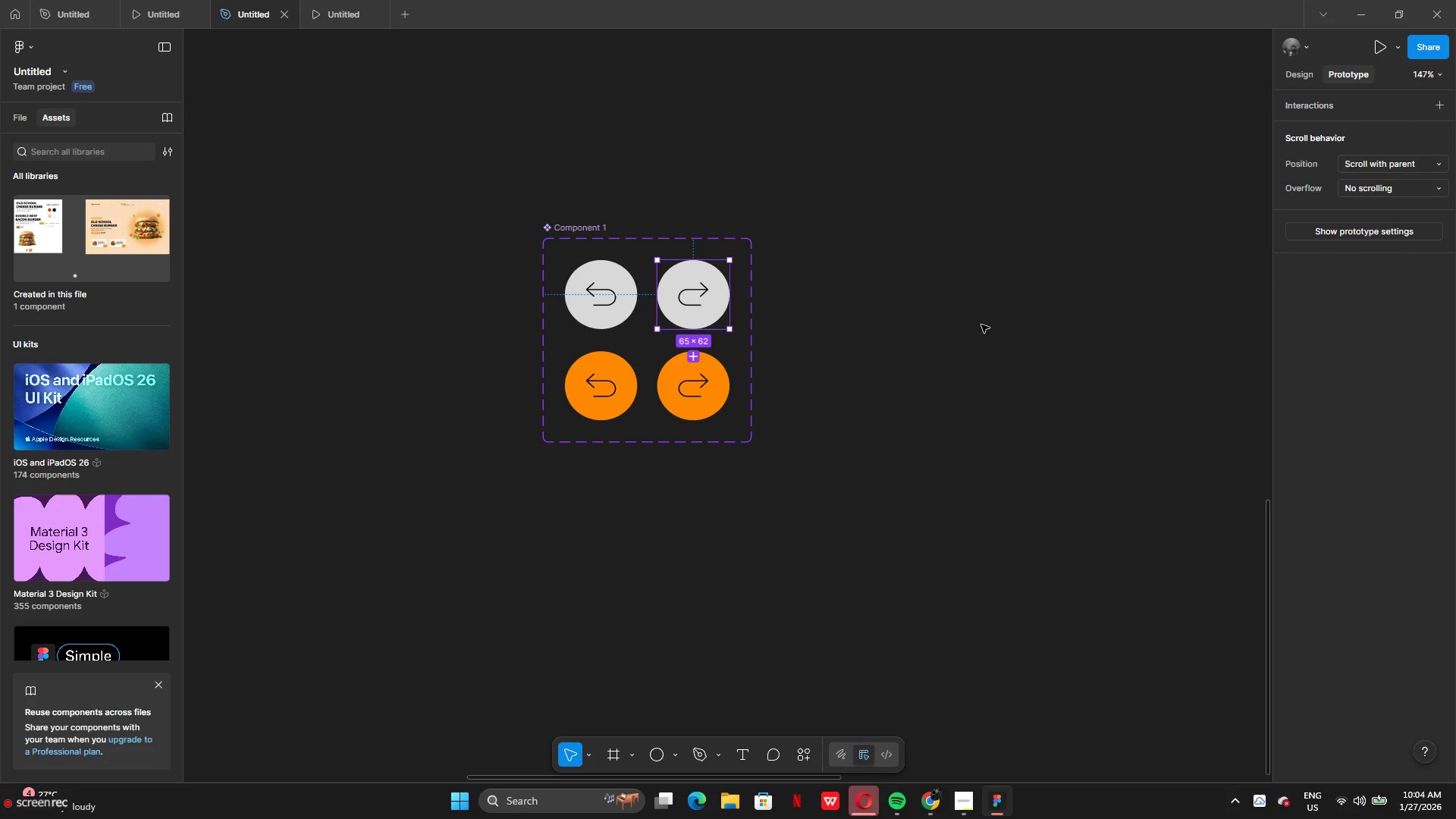 
key(Control+Z)
 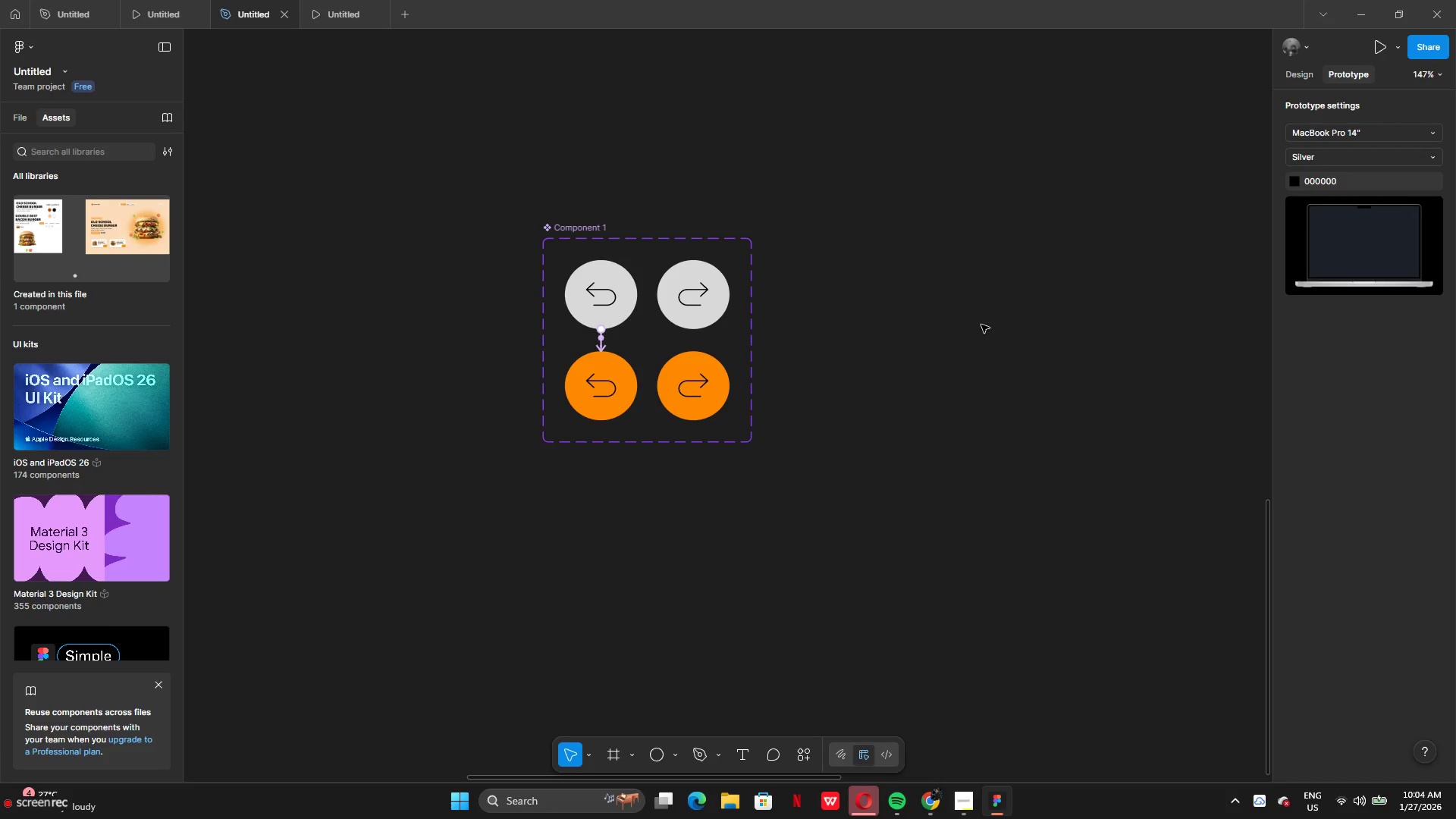 
key(Control+Z)
 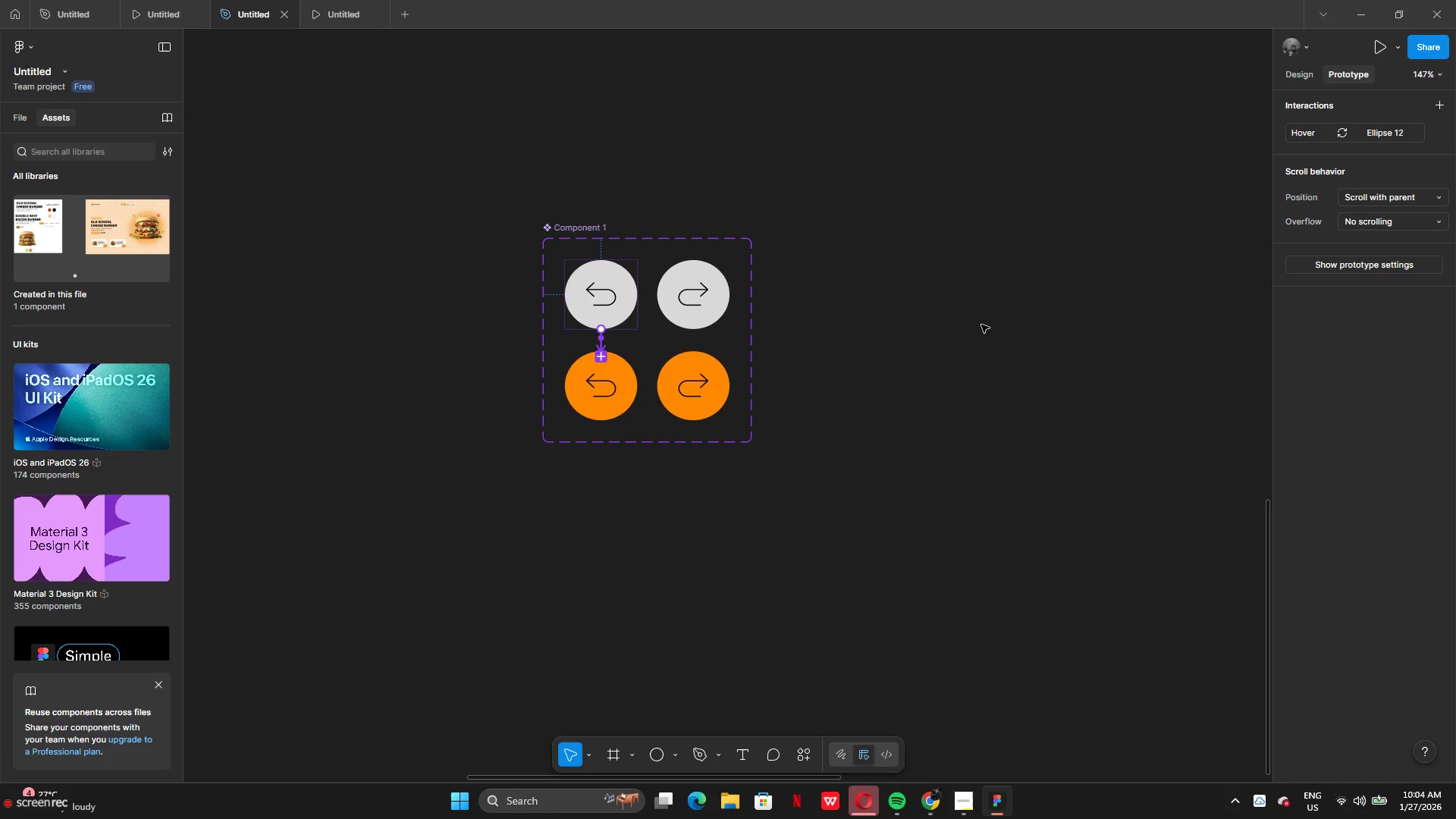 
key(Control+Z)
 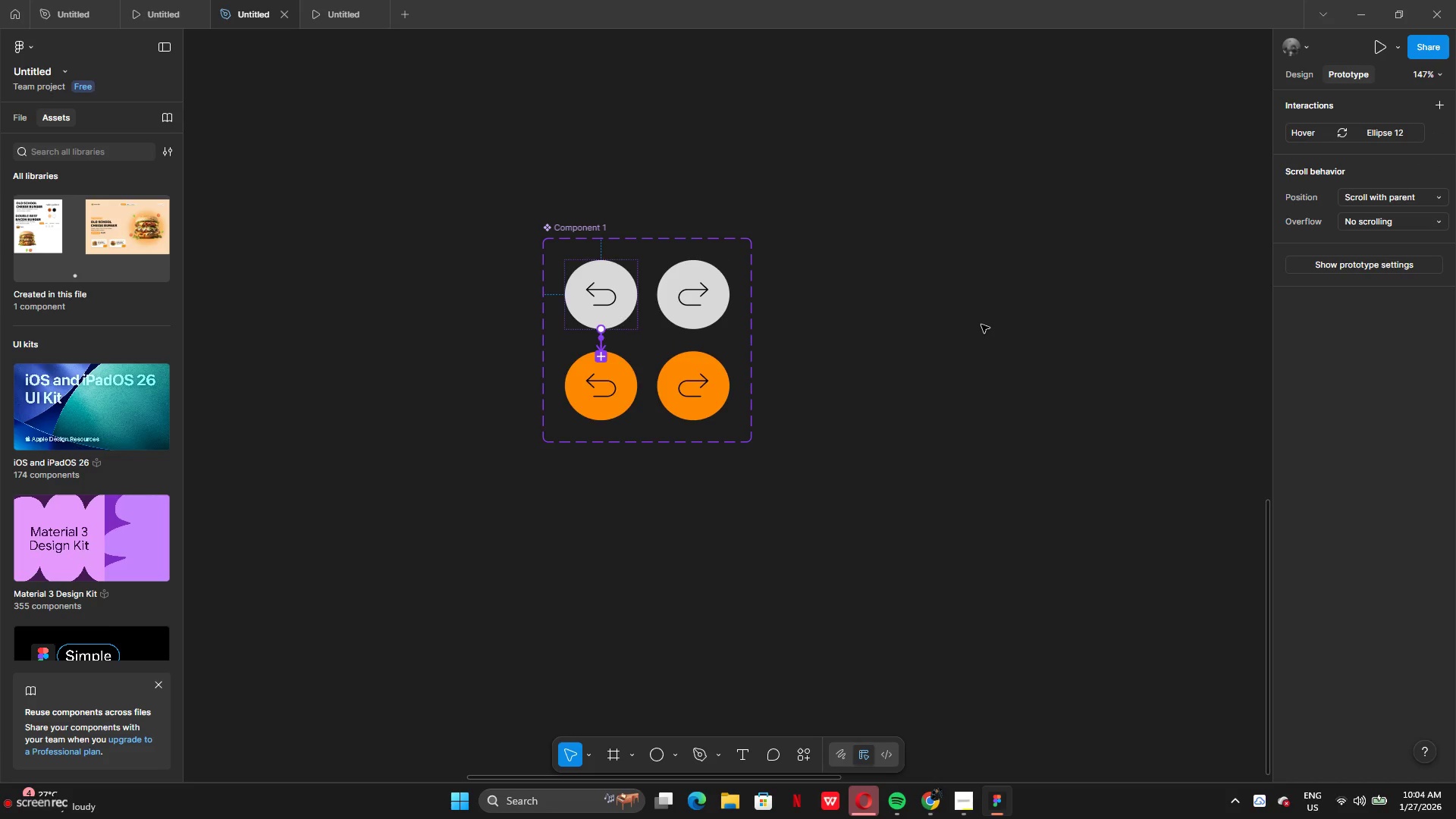 
key(Control+Z)
 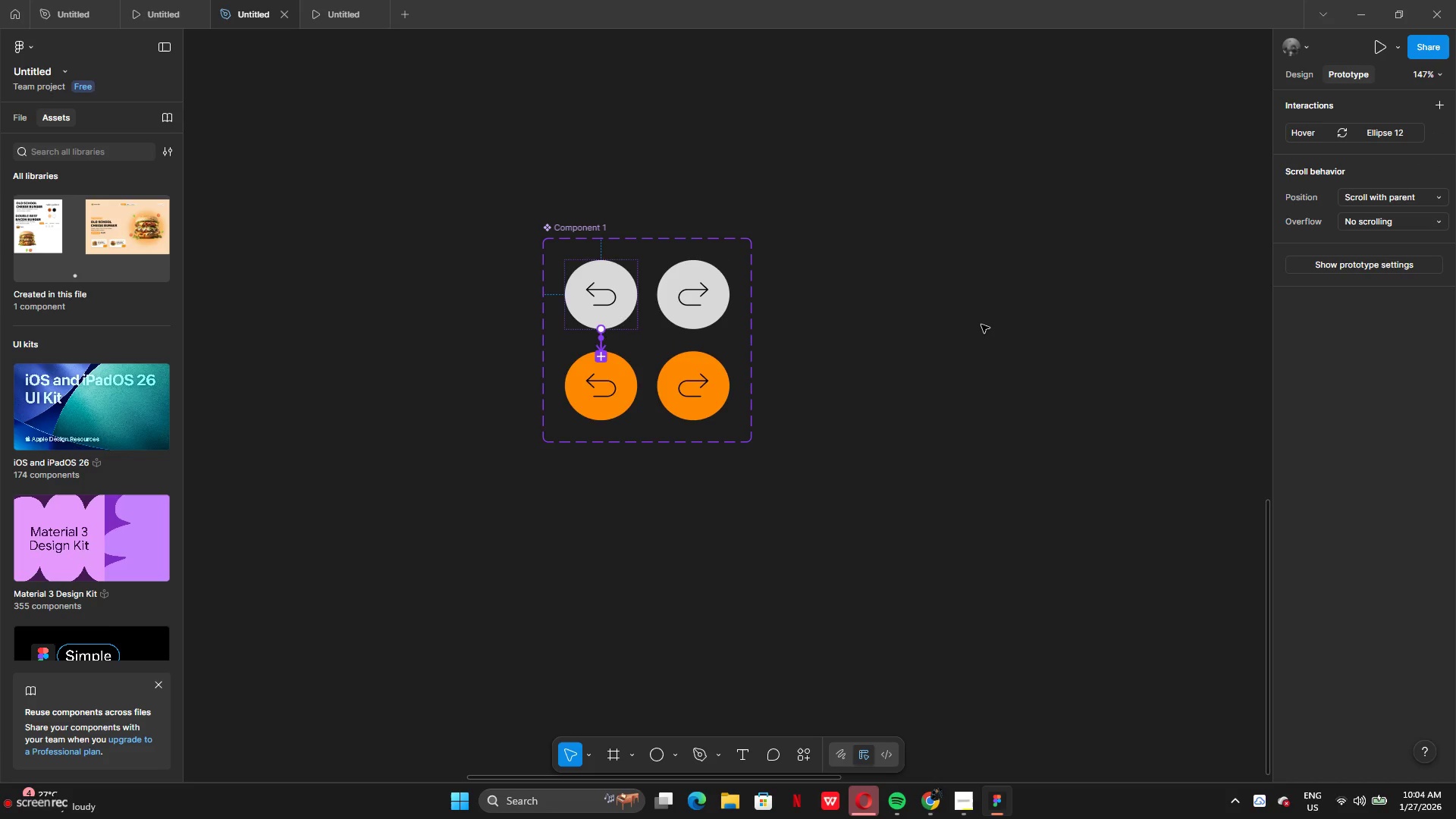 
key(Control+Z)
 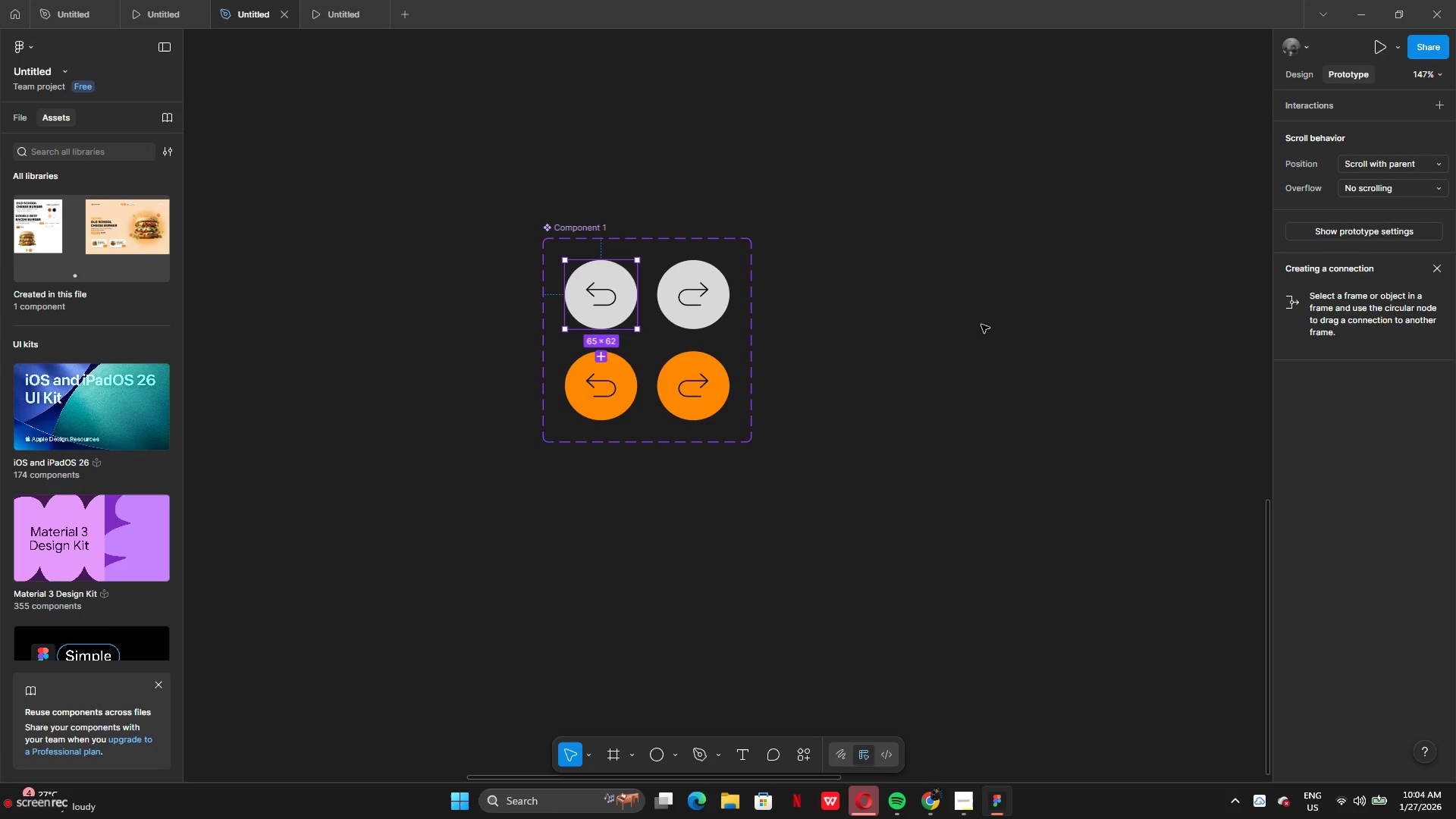 
key(Control+Z)
 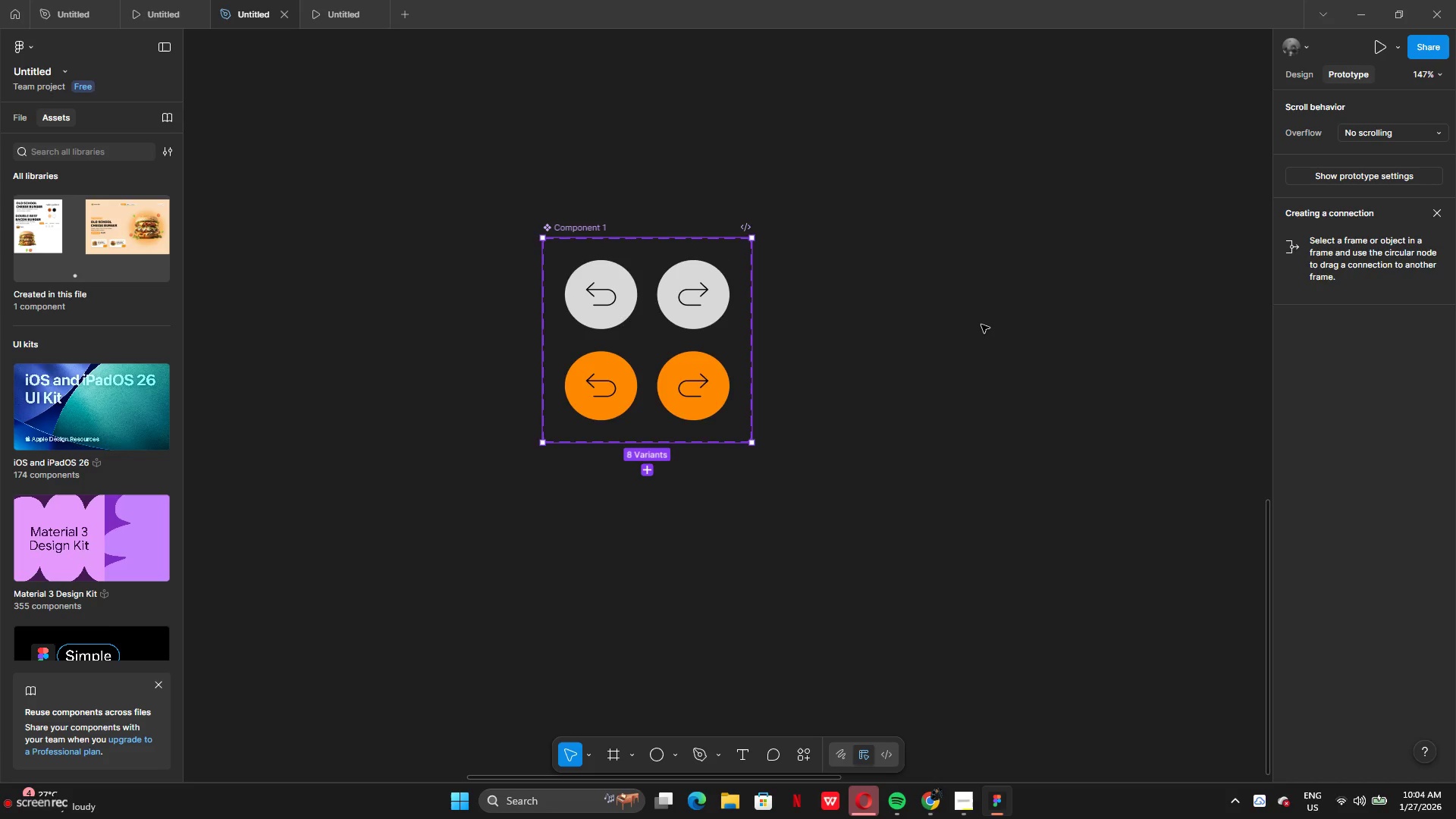 
key(Control+Z)
 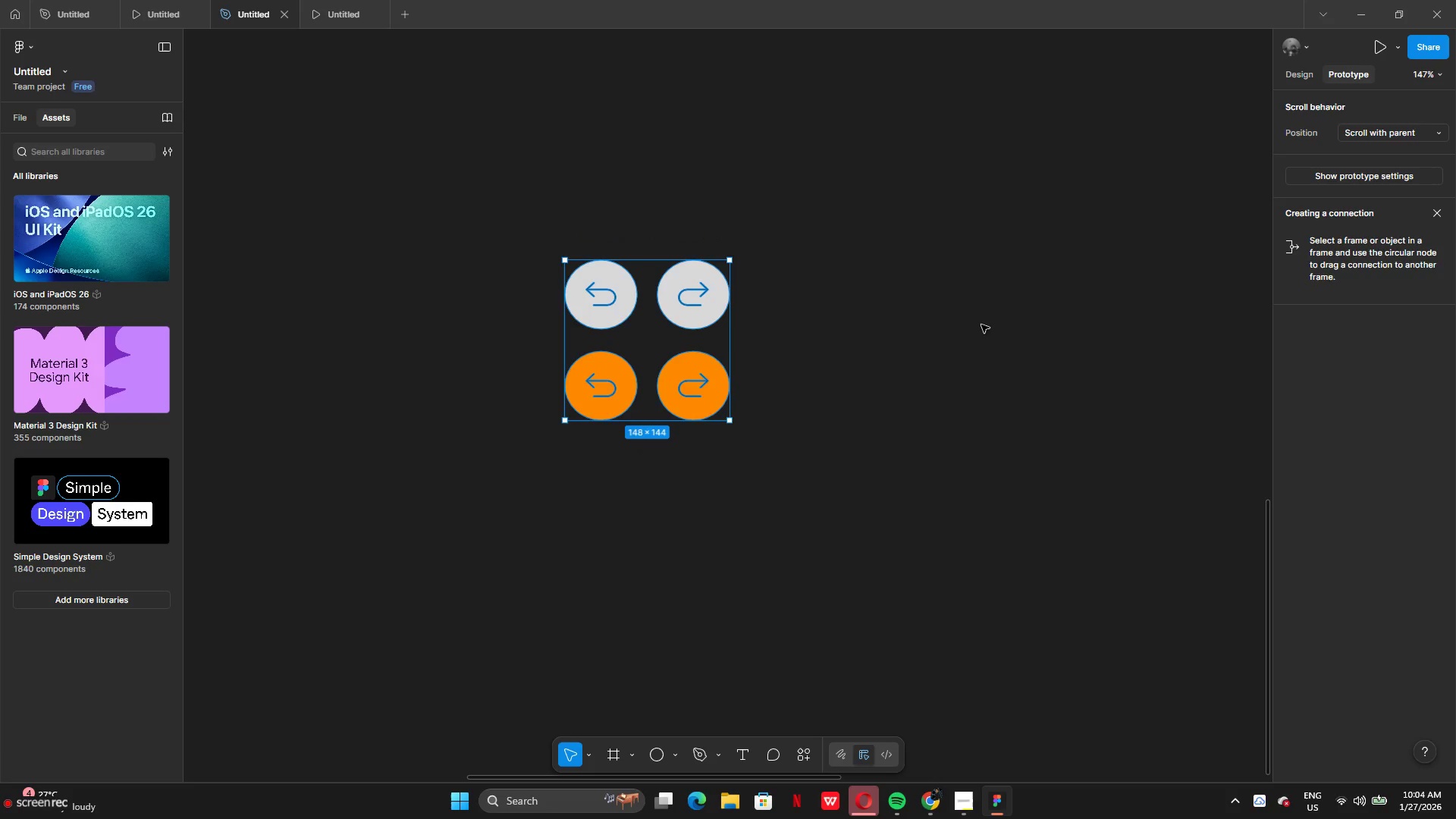 
key(Control+Z)
 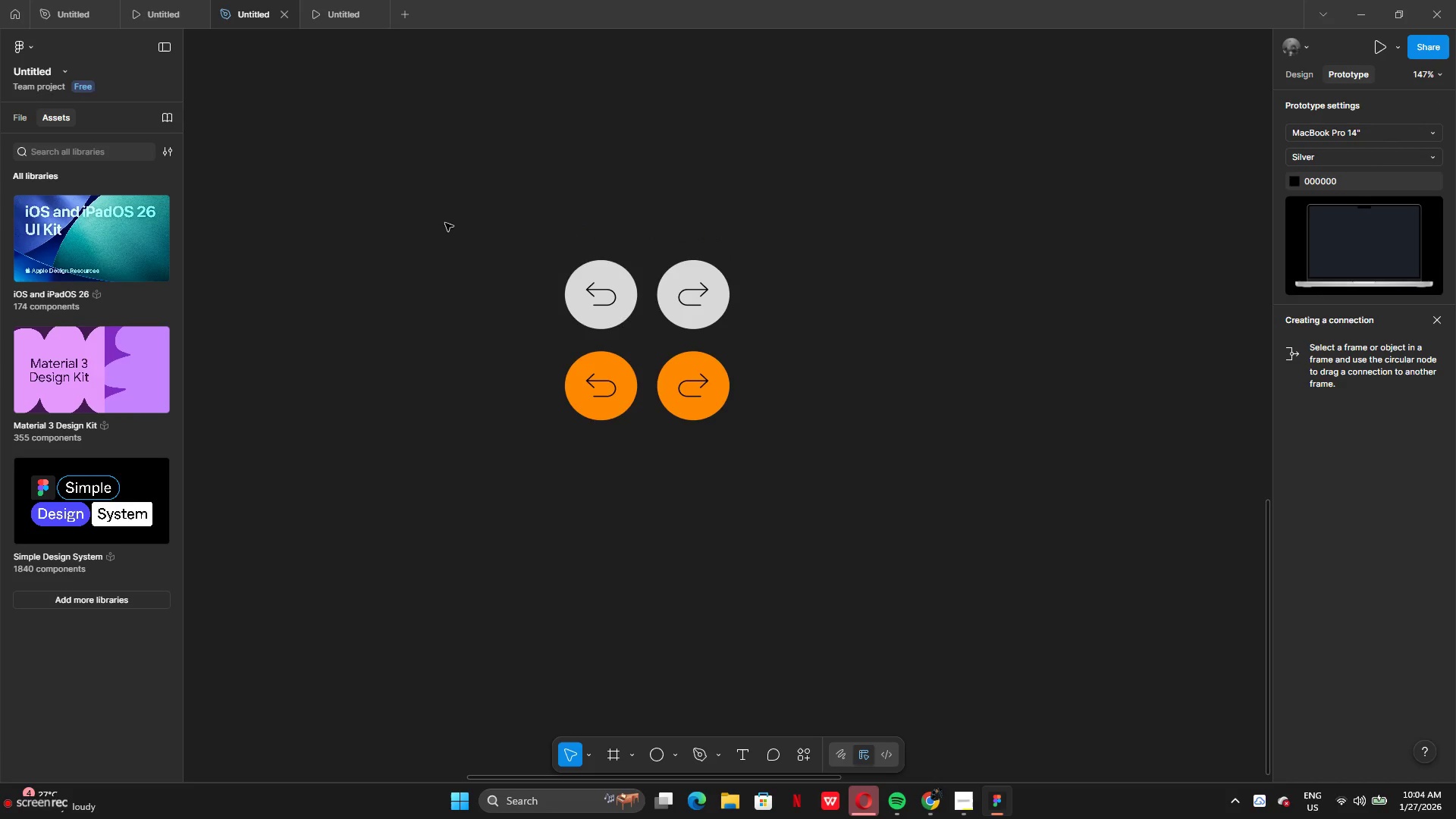 
left_click_drag(start_coordinate=[501, 222], to_coordinate=[627, 409])
 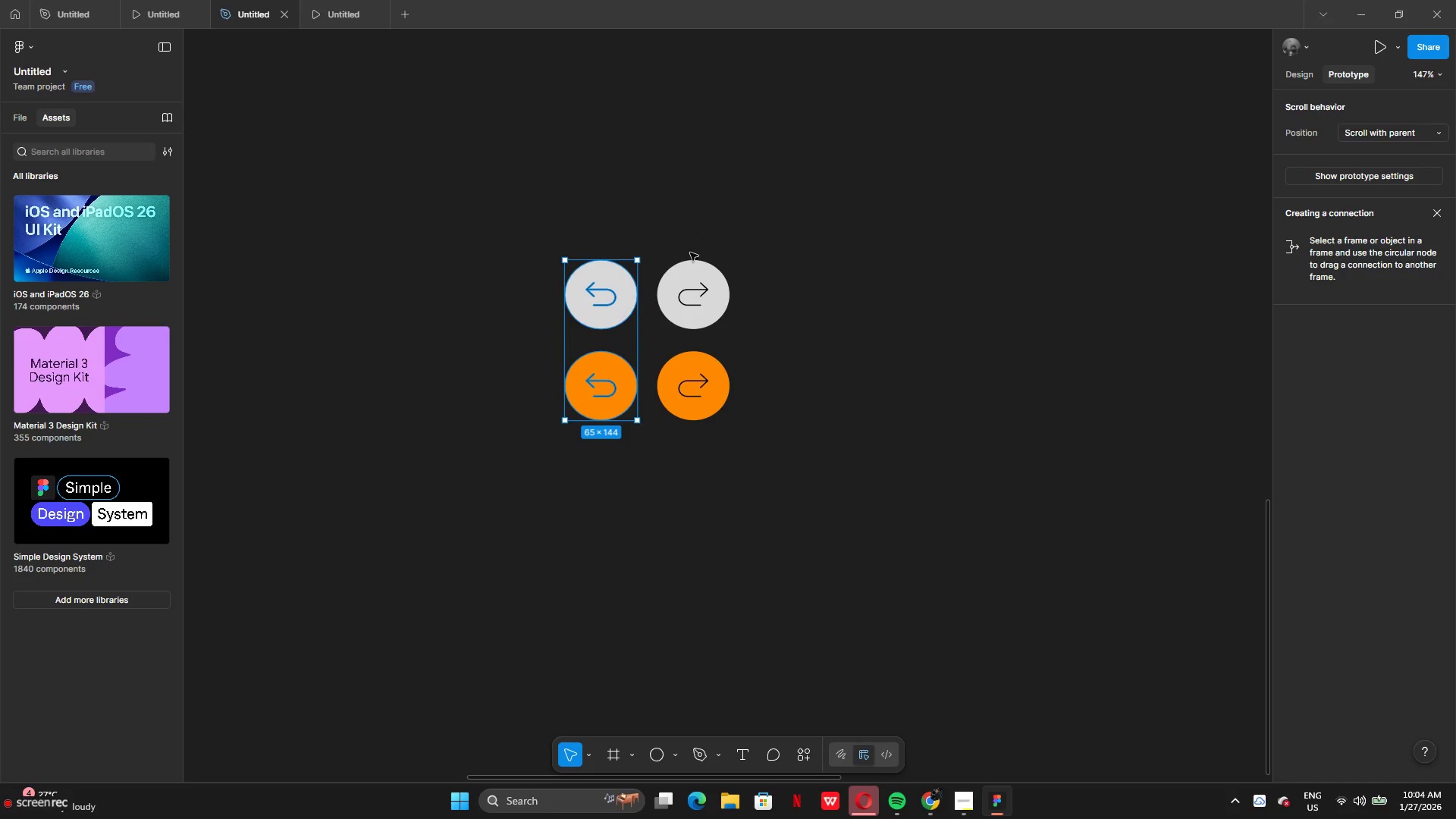 
left_click_drag(start_coordinate=[691, 237], to_coordinate=[737, 445])
 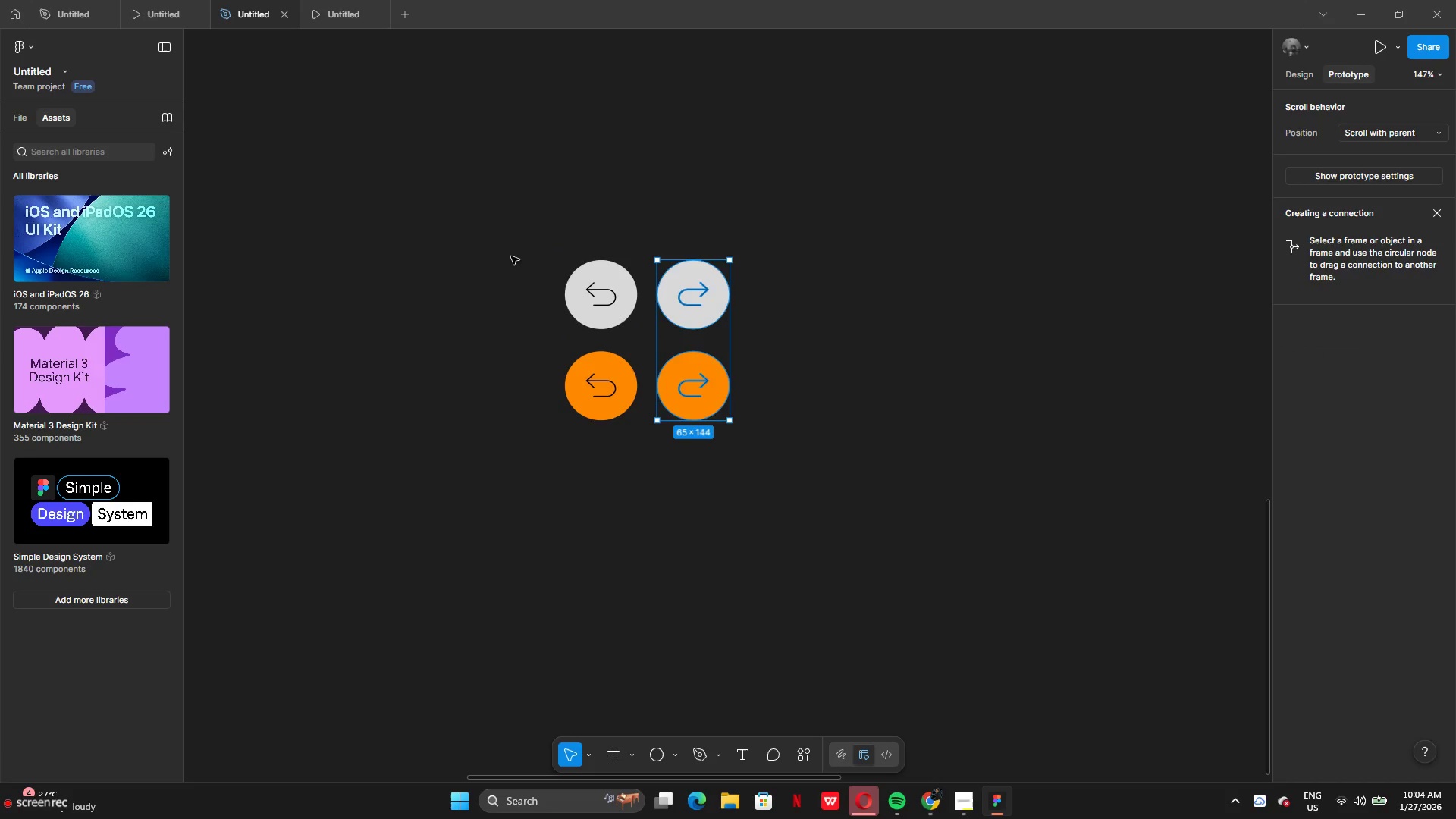 
left_click([511, 256])
 